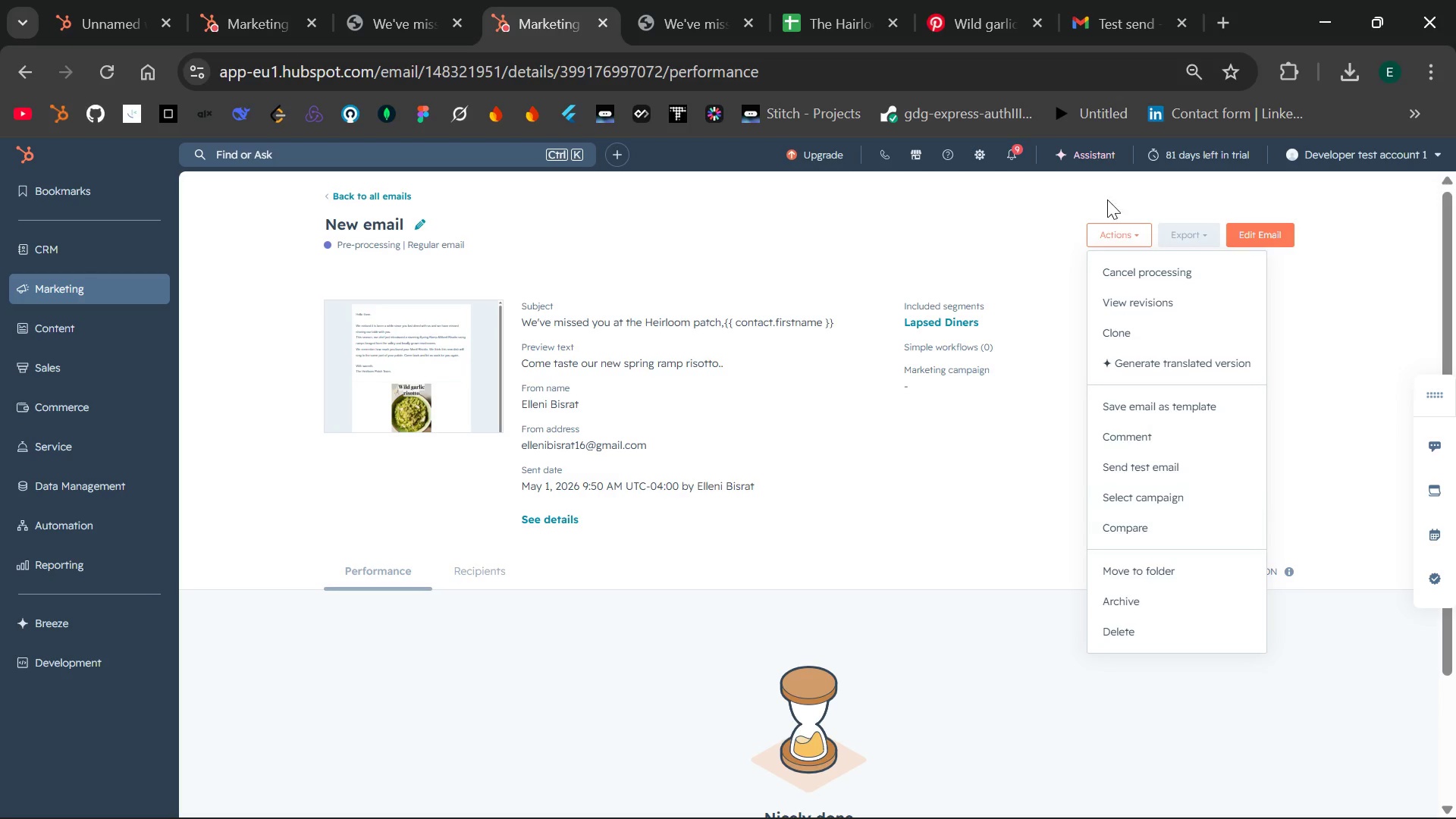 
wait(22.3)
 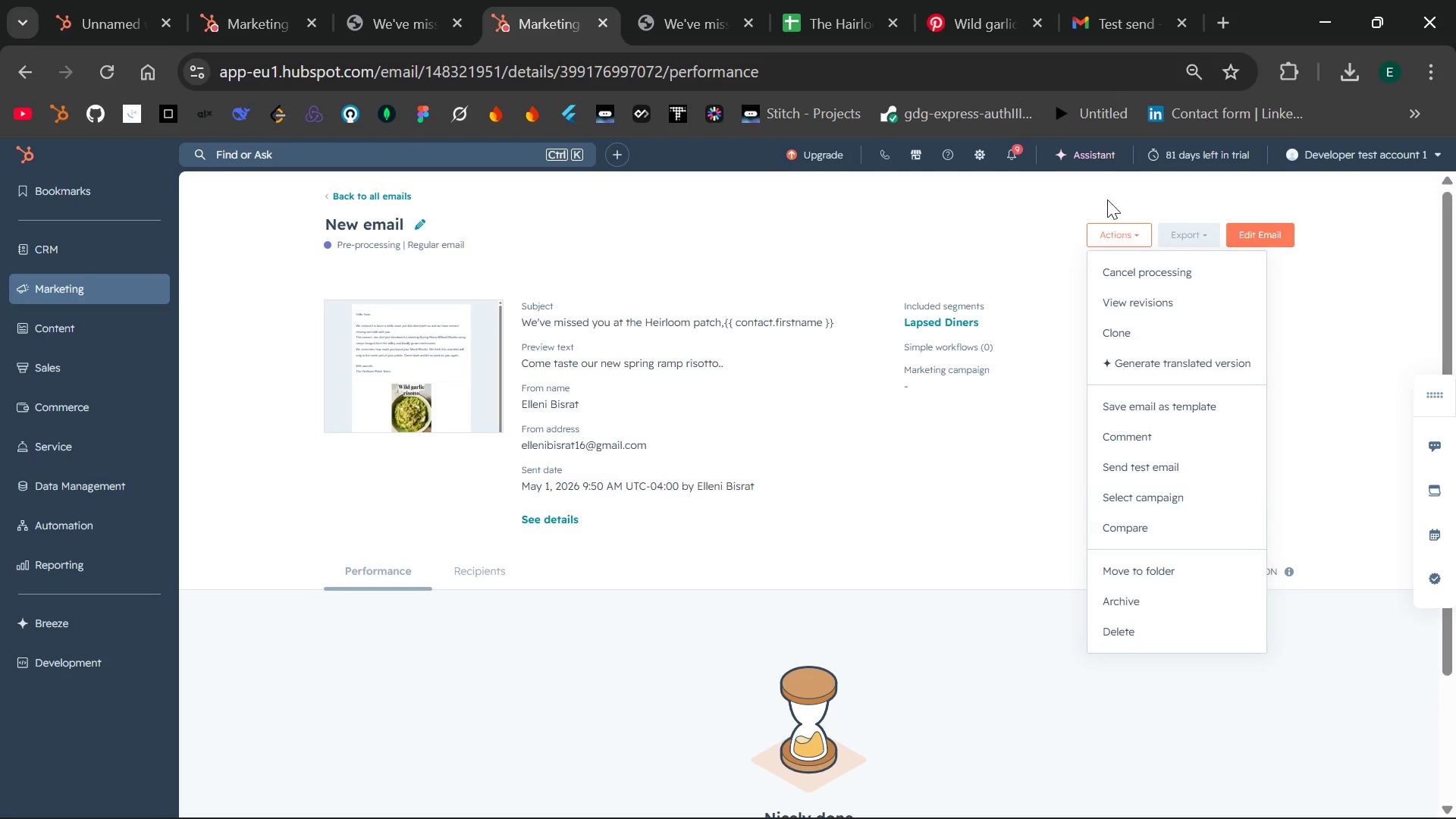 
left_click([397, 196])
 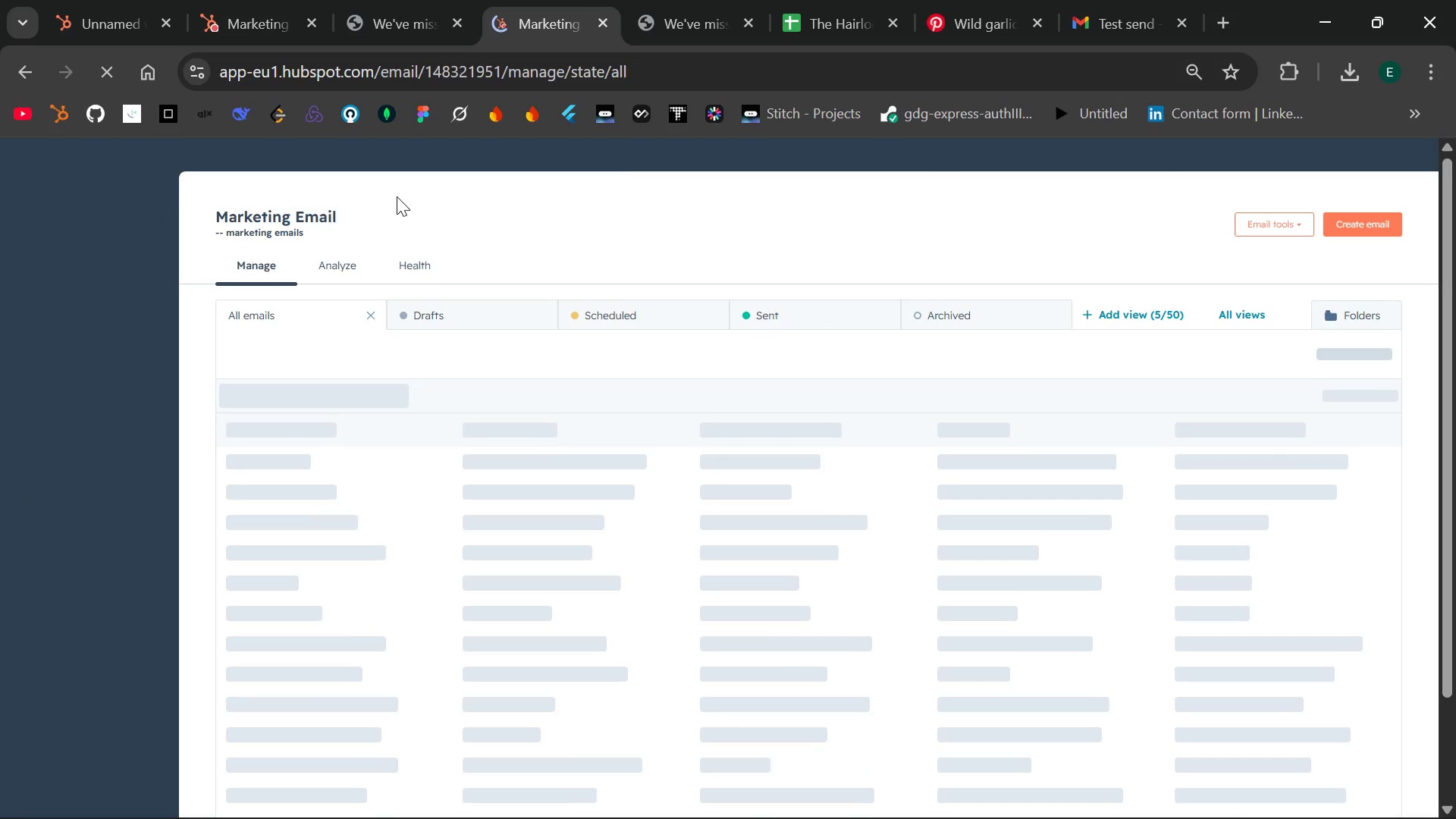 
wait(8.31)
 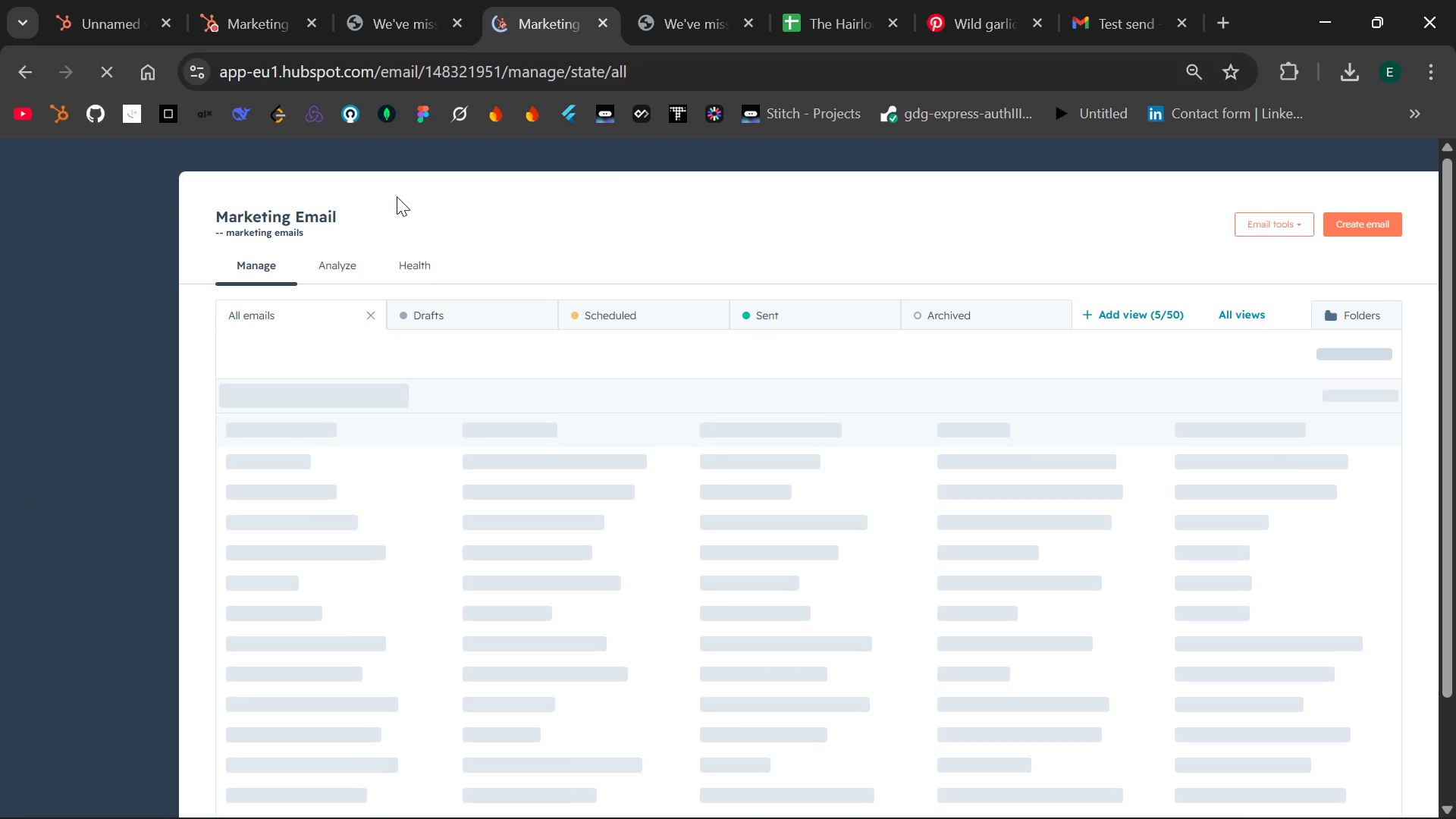 
left_click([582, 454])
 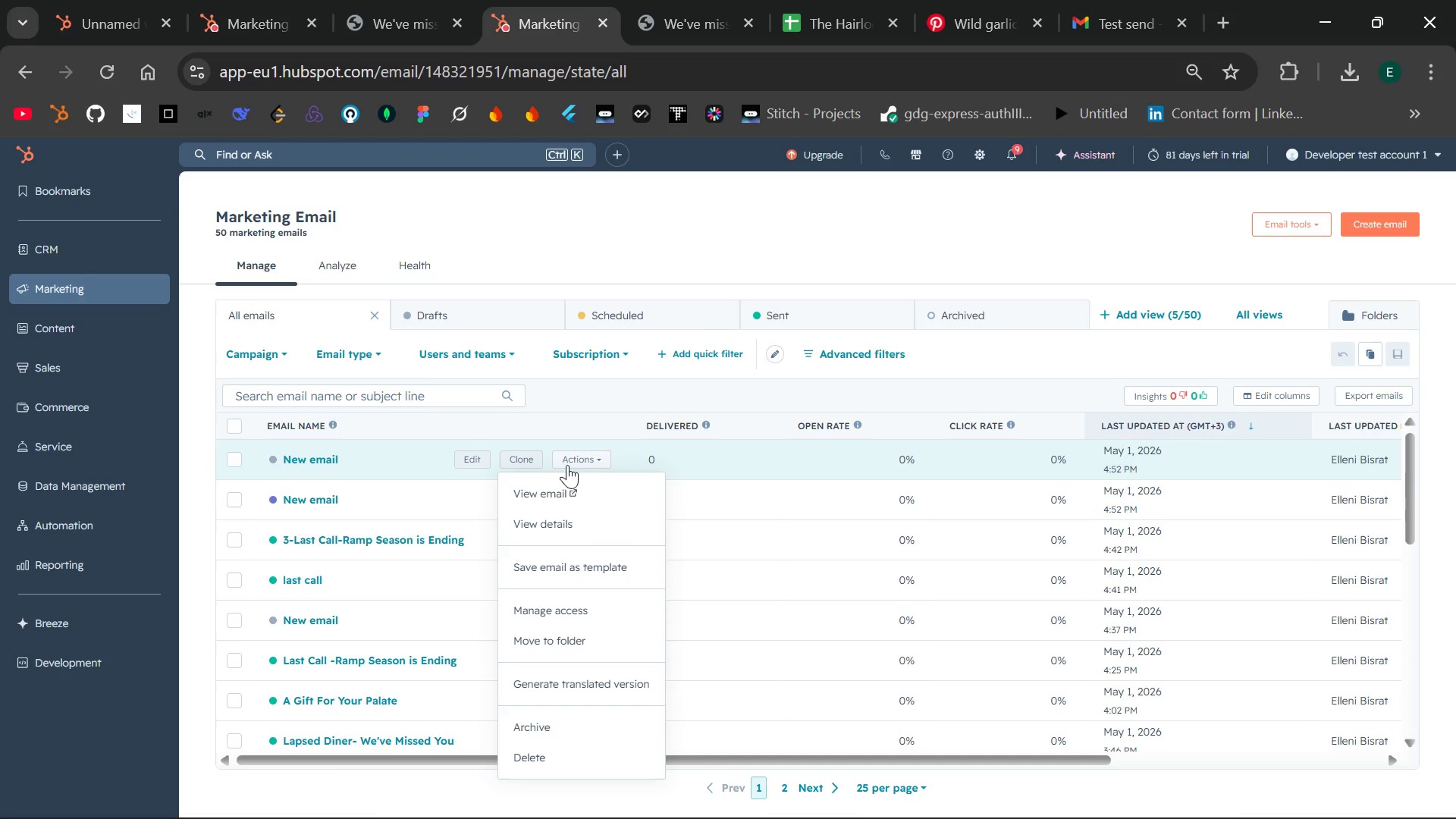 
wait(13.56)
 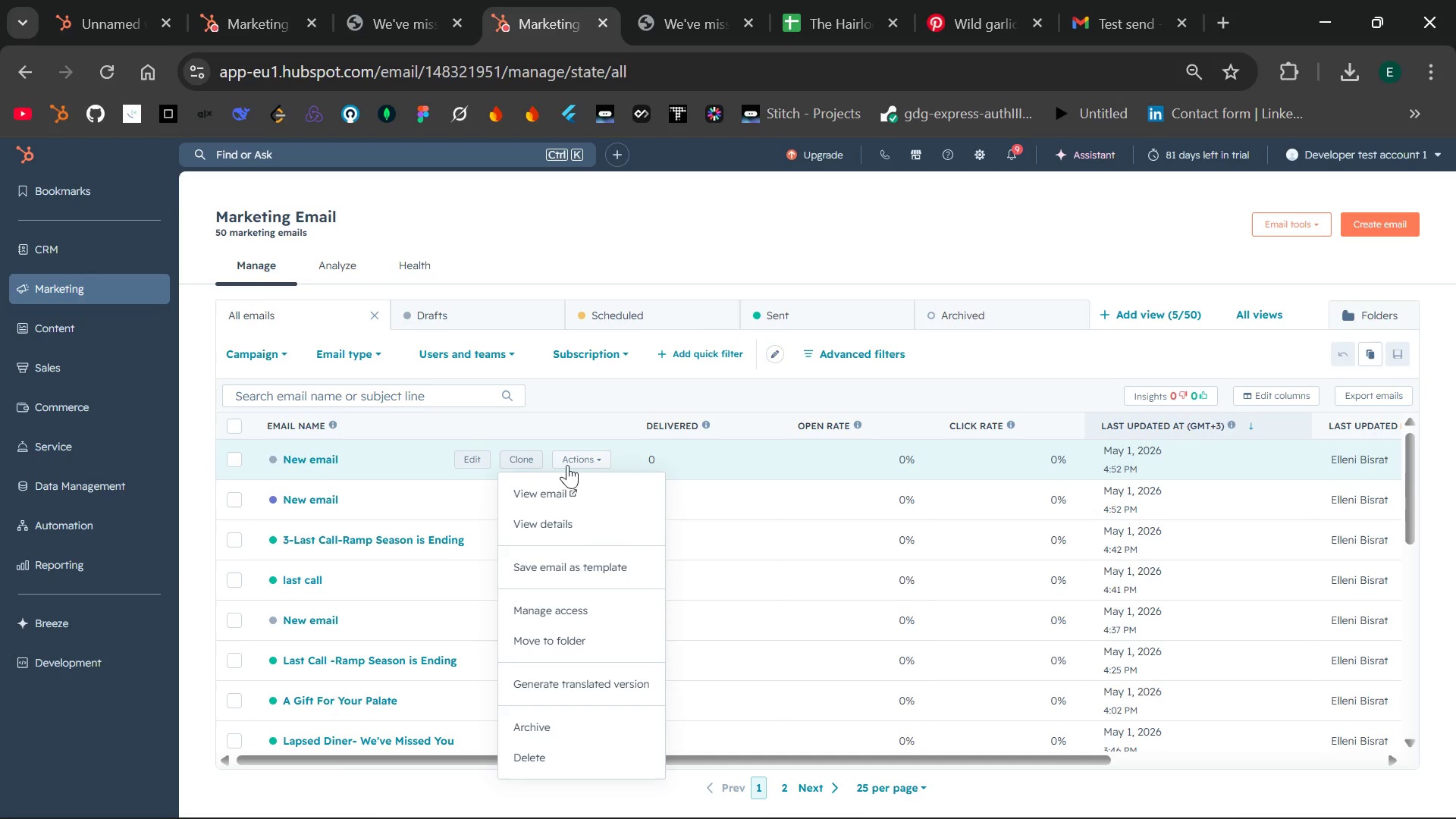 
left_click([599, 564])
 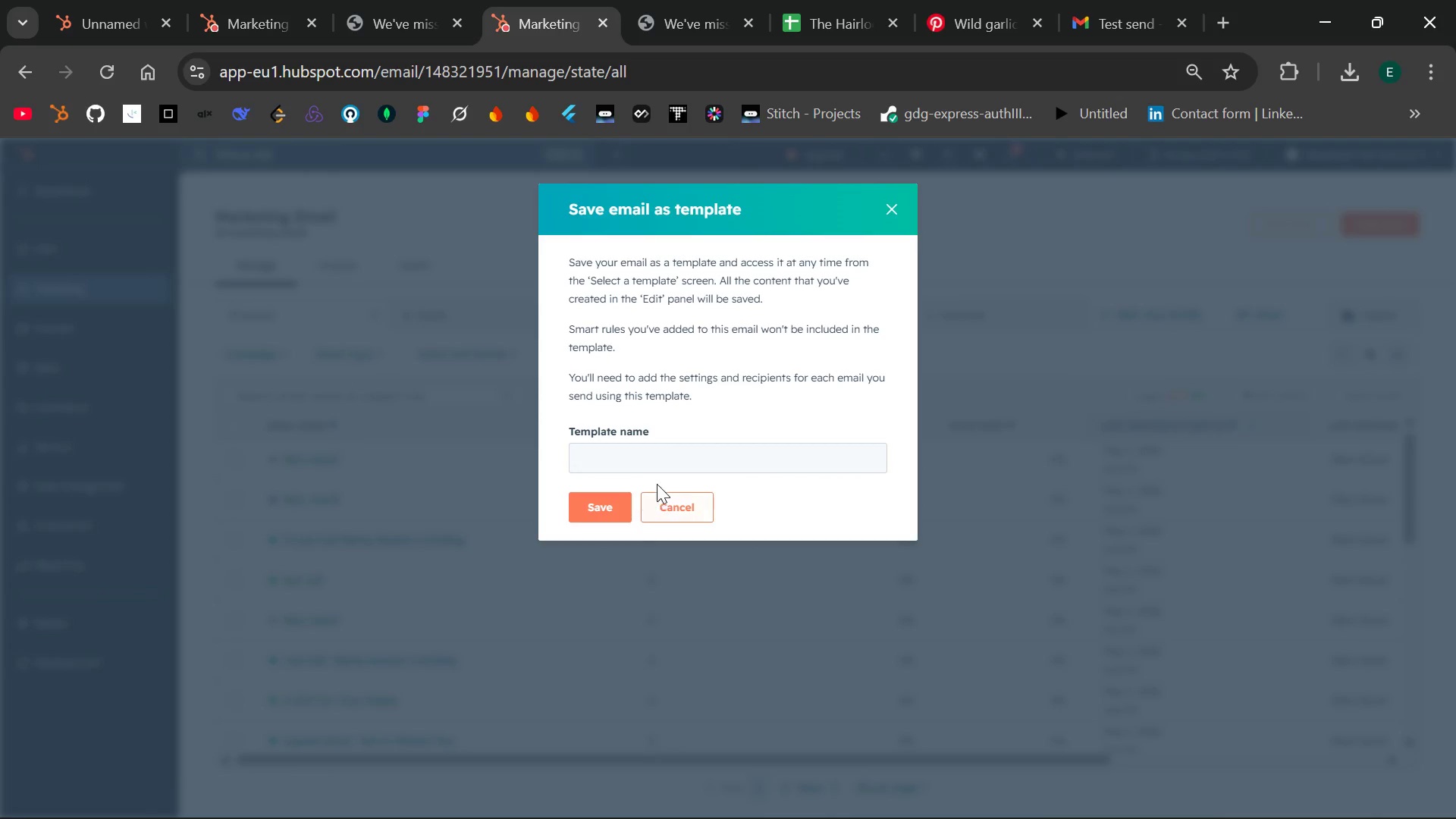 
left_click([689, 457])
 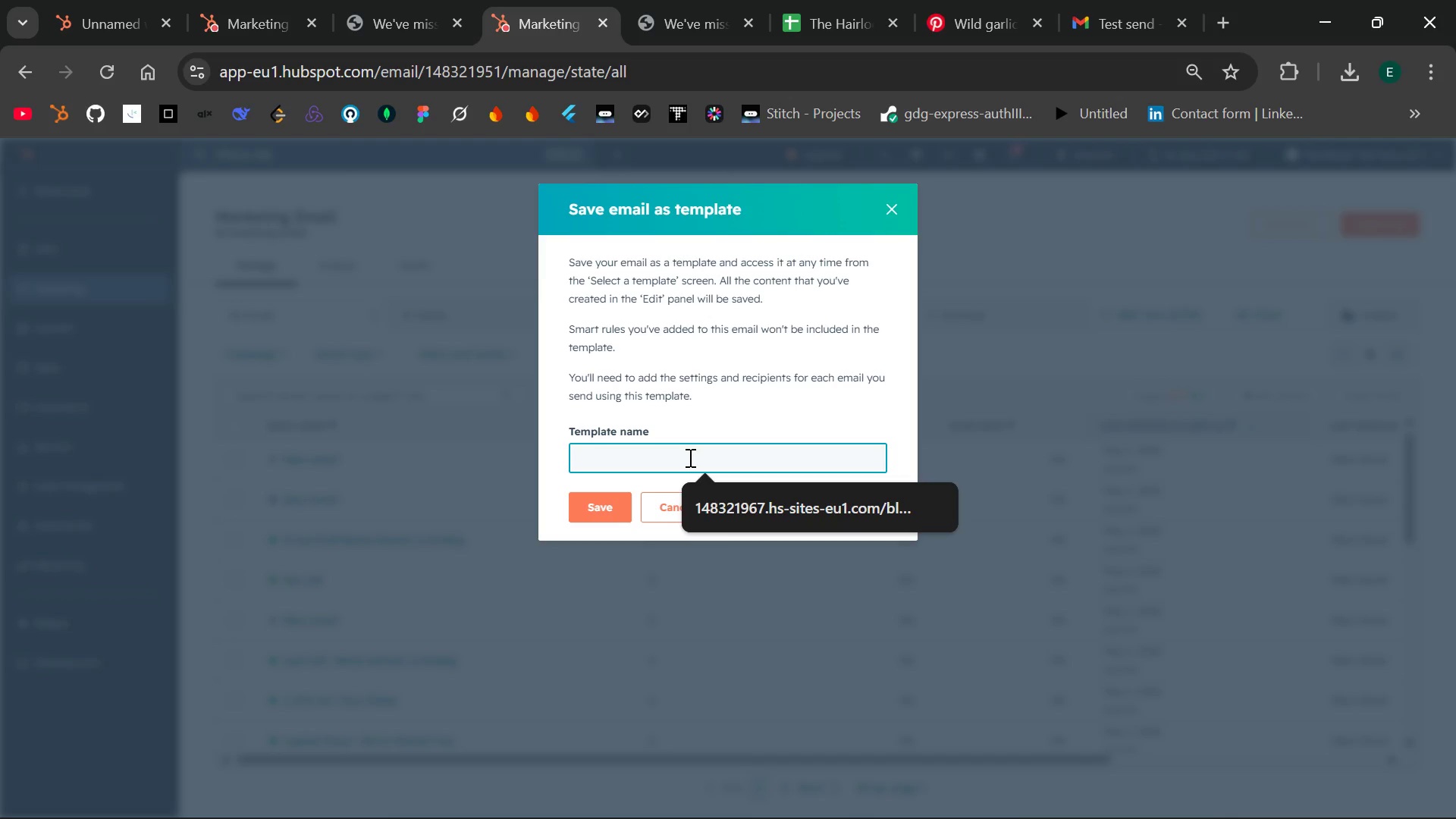 
type(we mi)
key(Backspace)
key(Backspace)
key(Backspace)
type('ve missed yoy)
 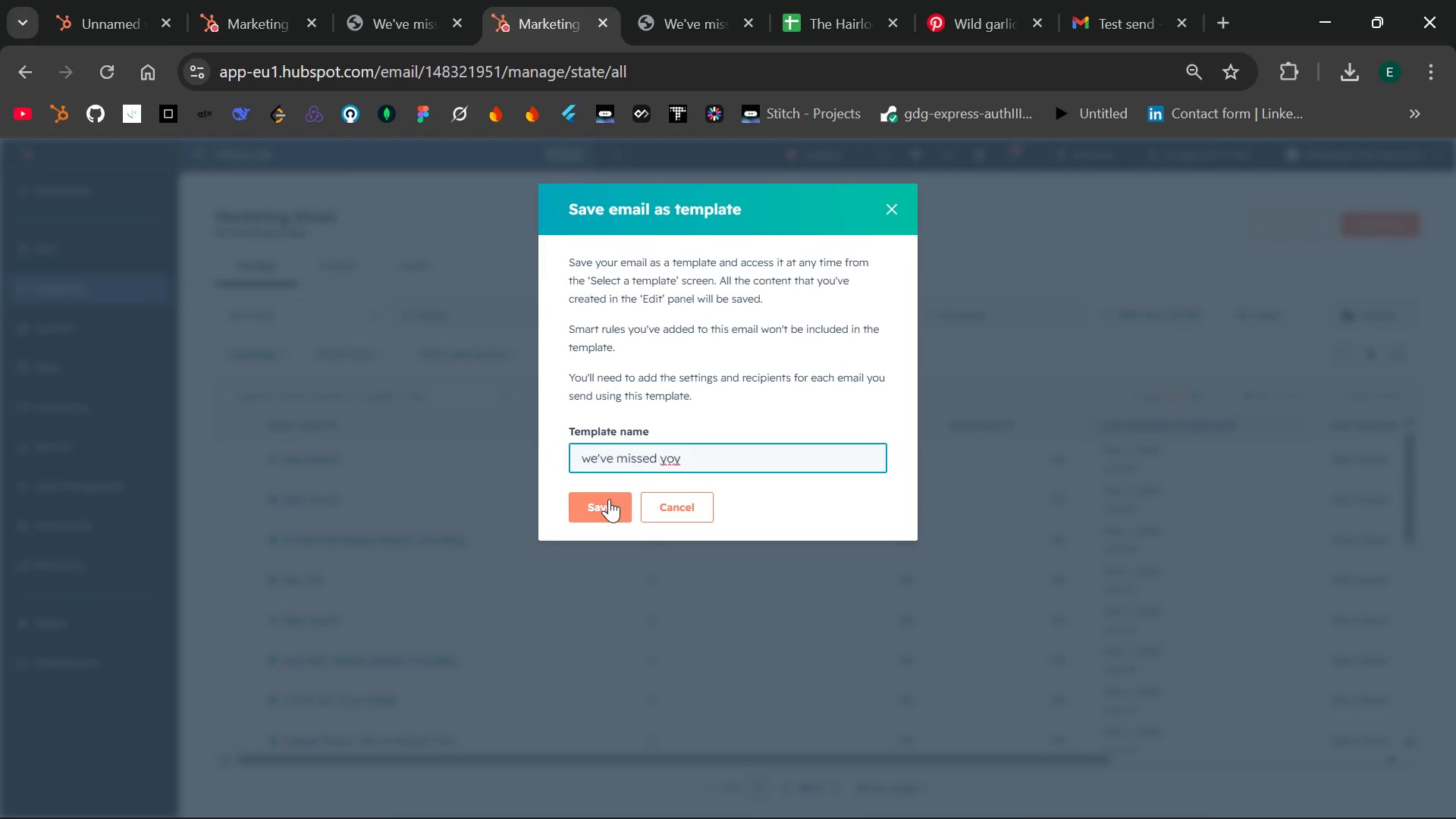 
left_click([609, 499])
 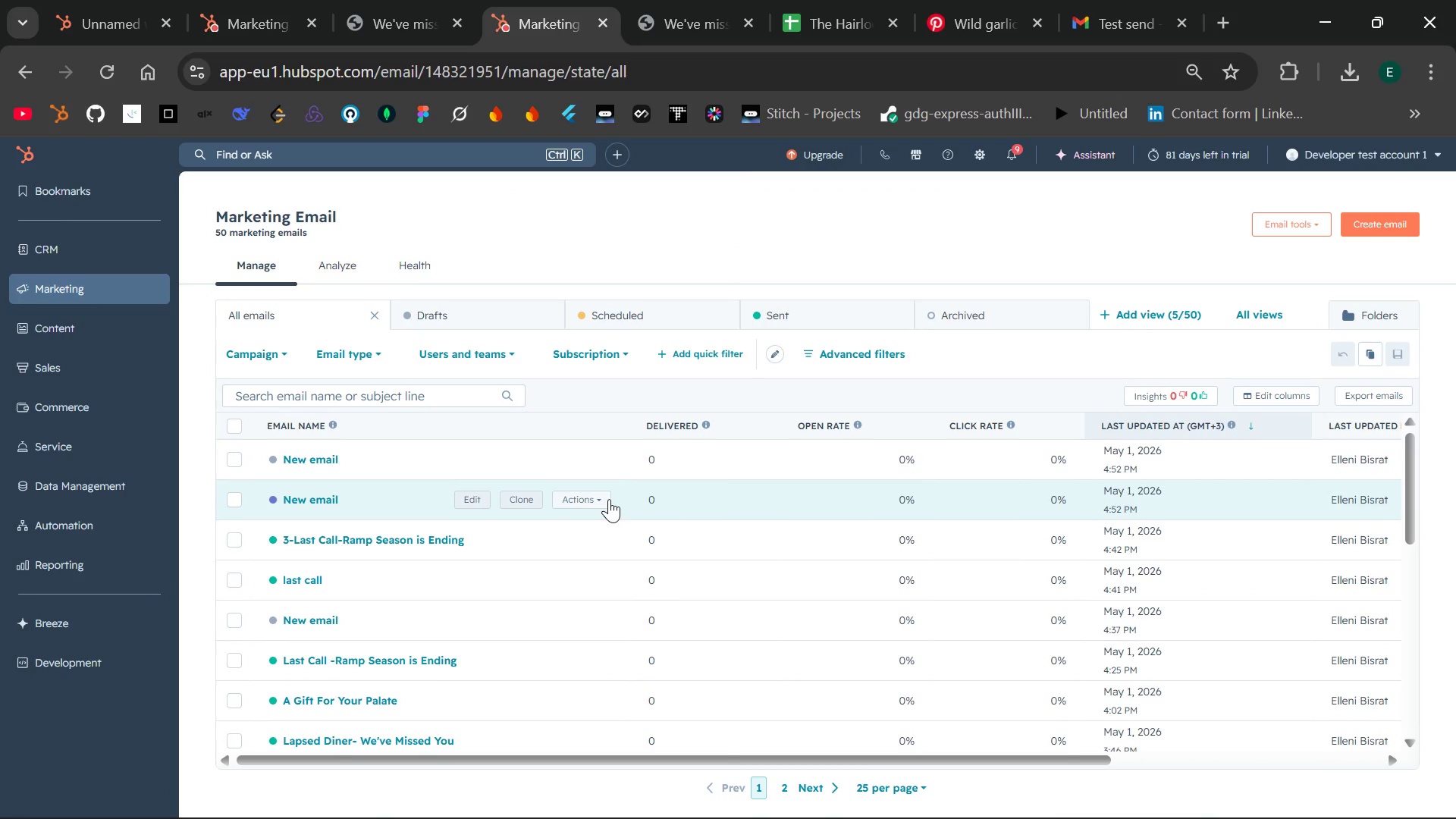 
wait(10.5)
 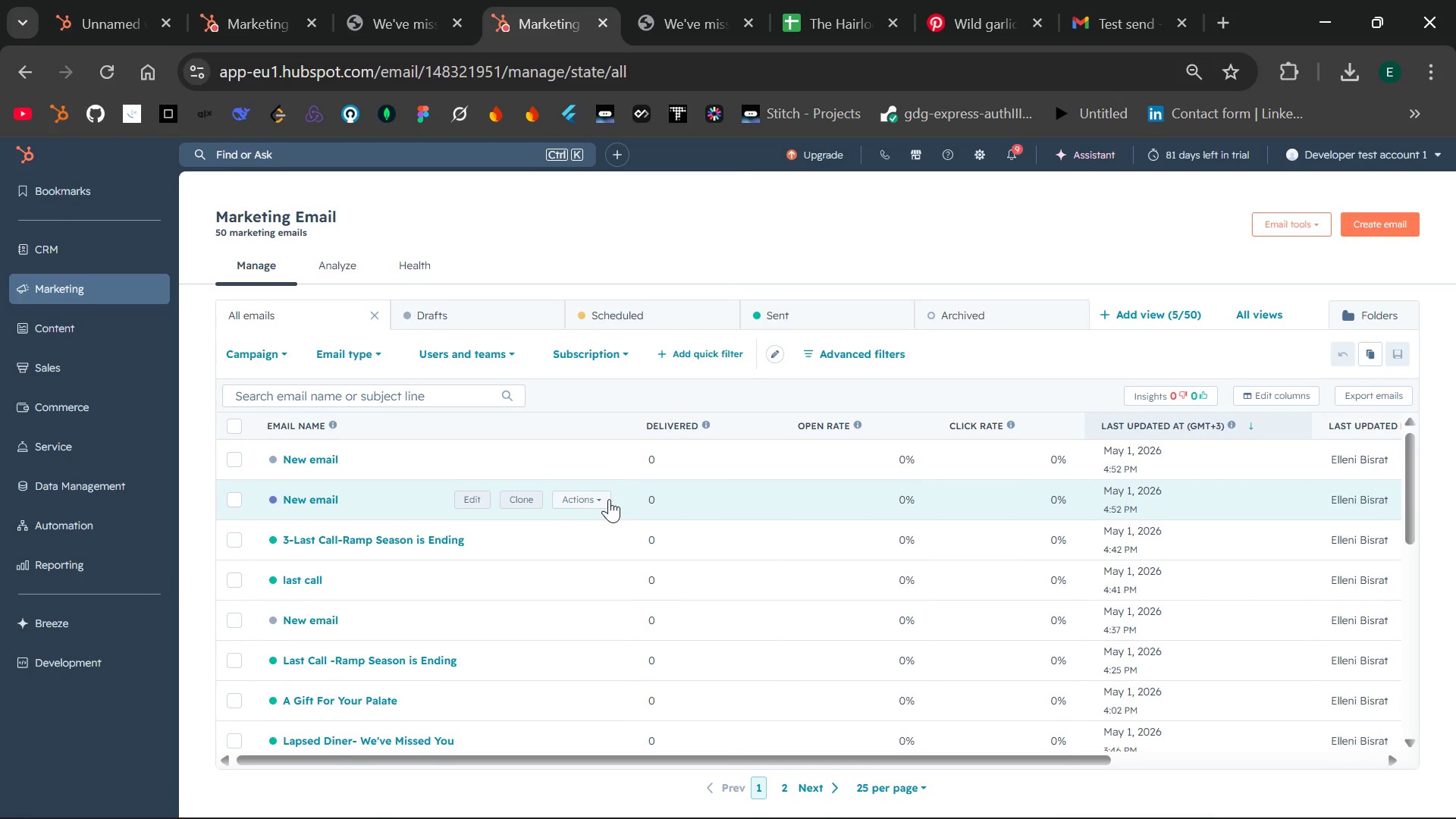 
left_click([1376, 209])
 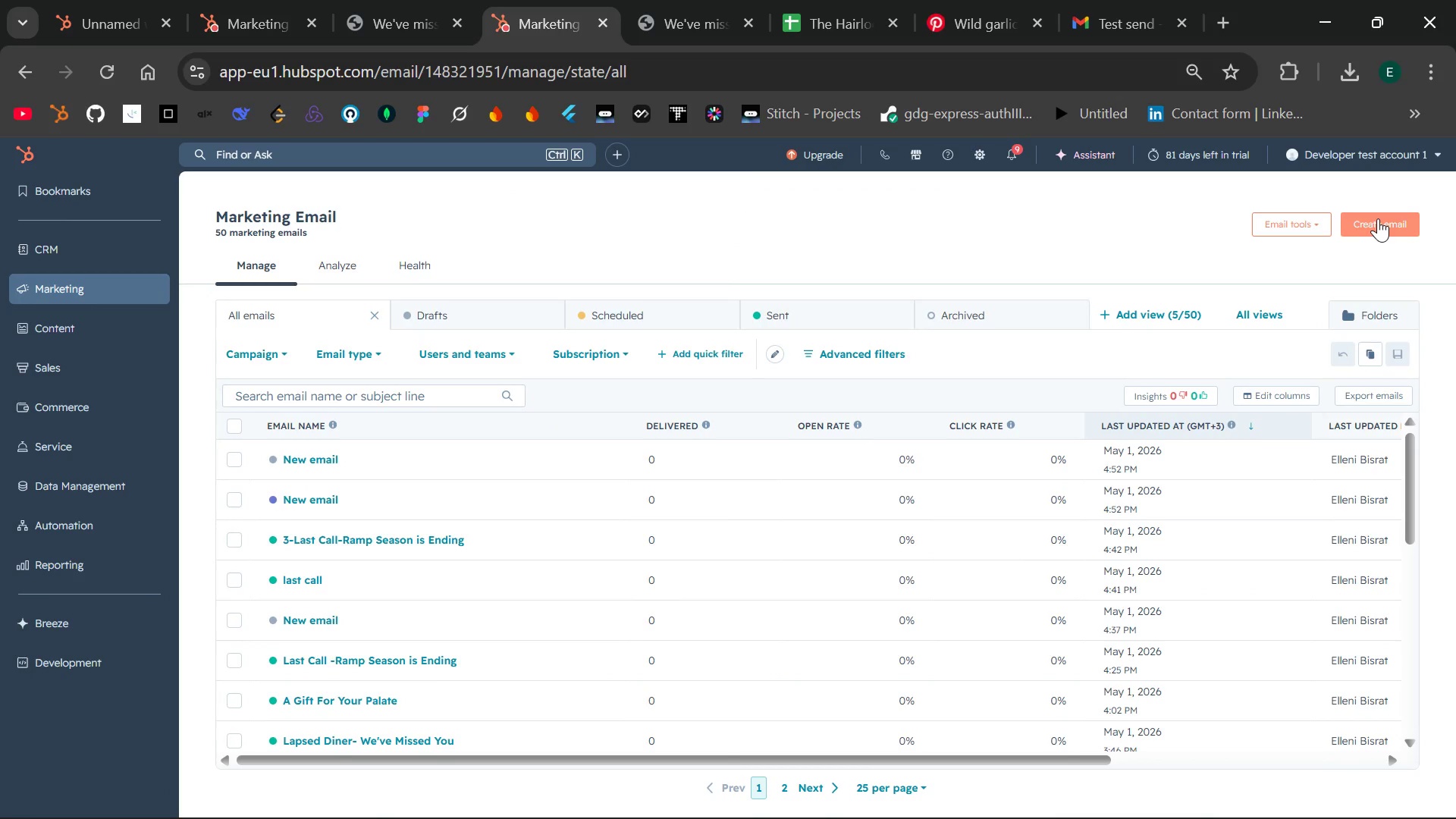 
left_click([1378, 218])
 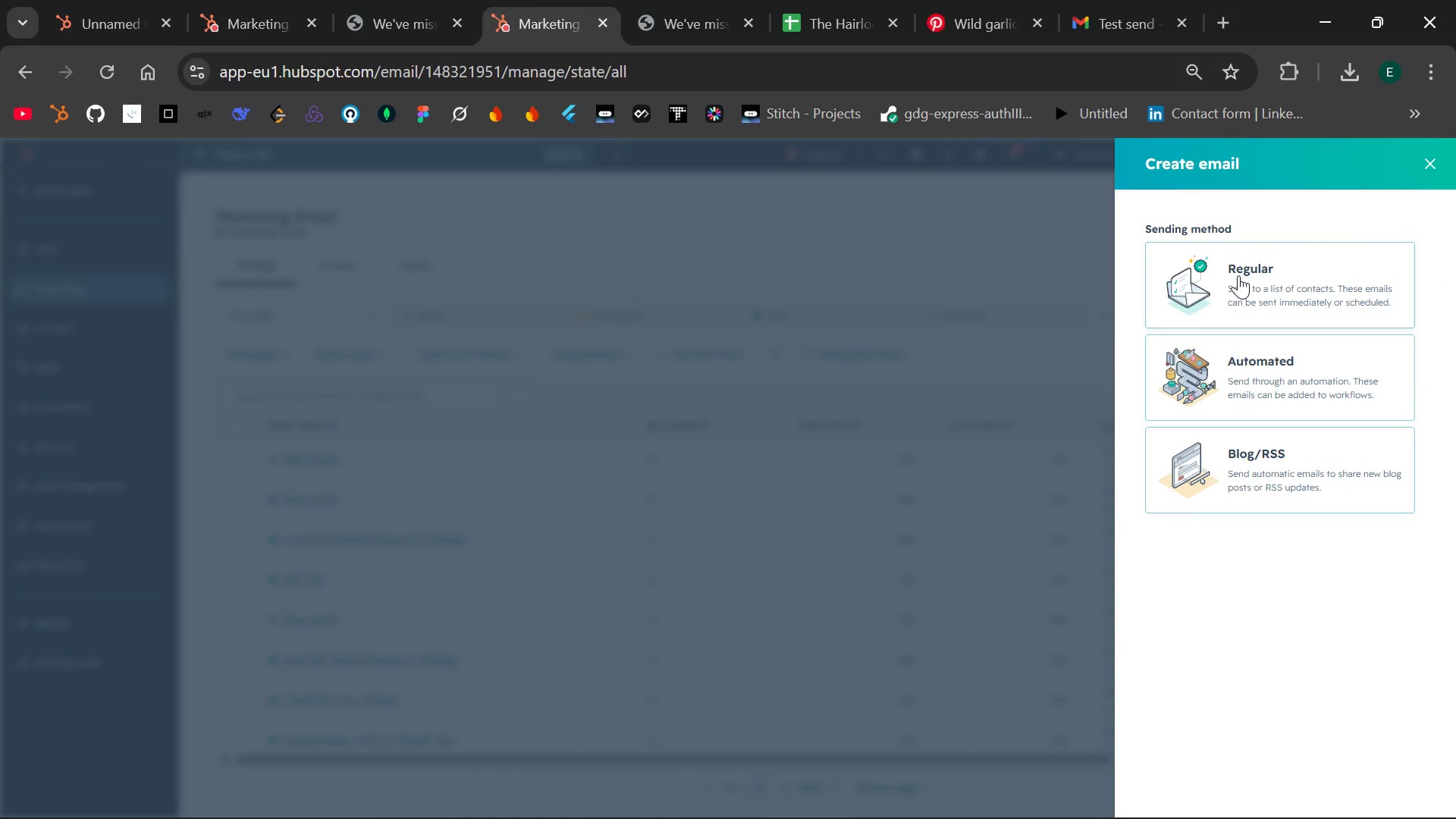 
left_click([1238, 276])
 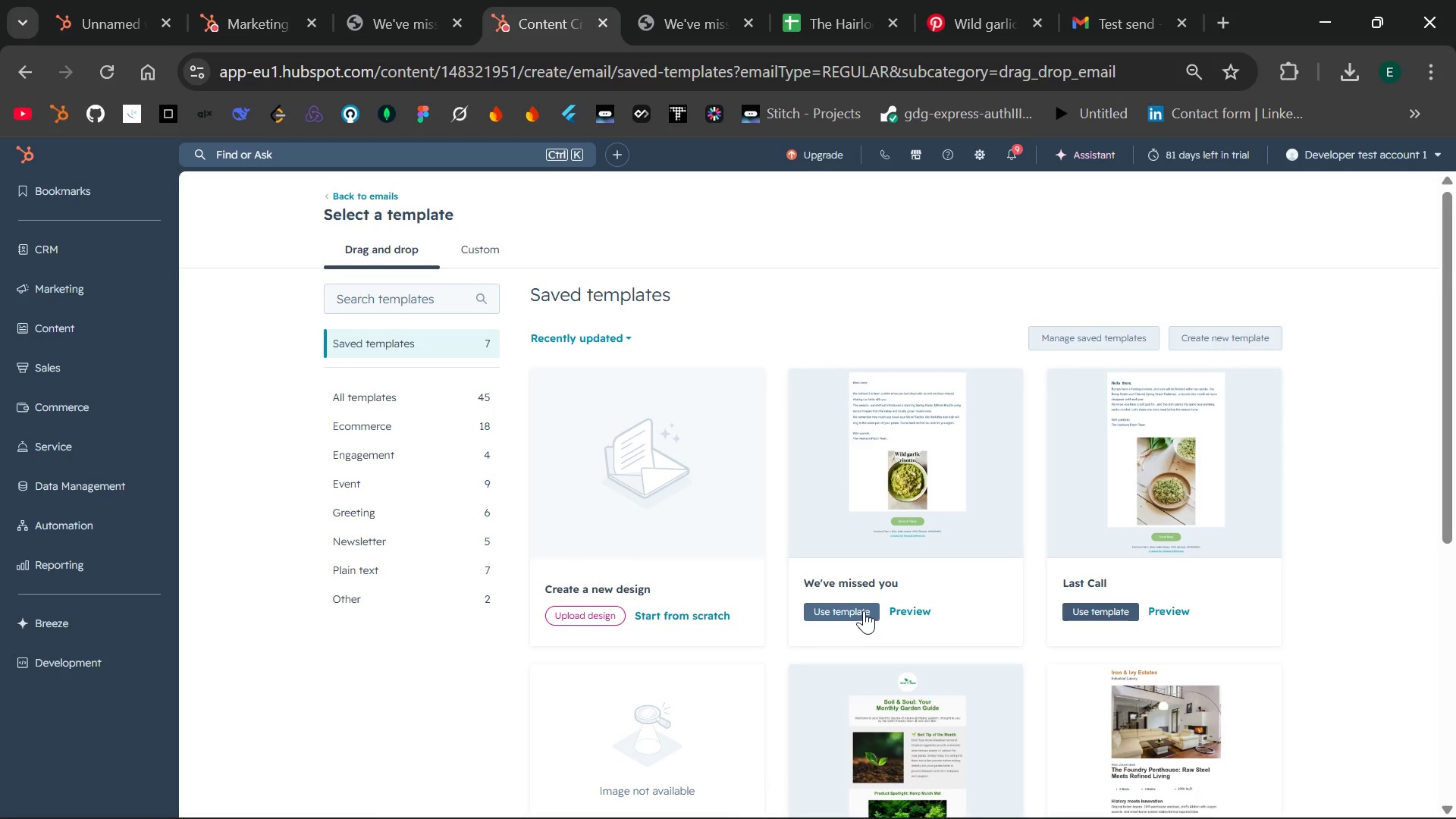 
wait(16.82)
 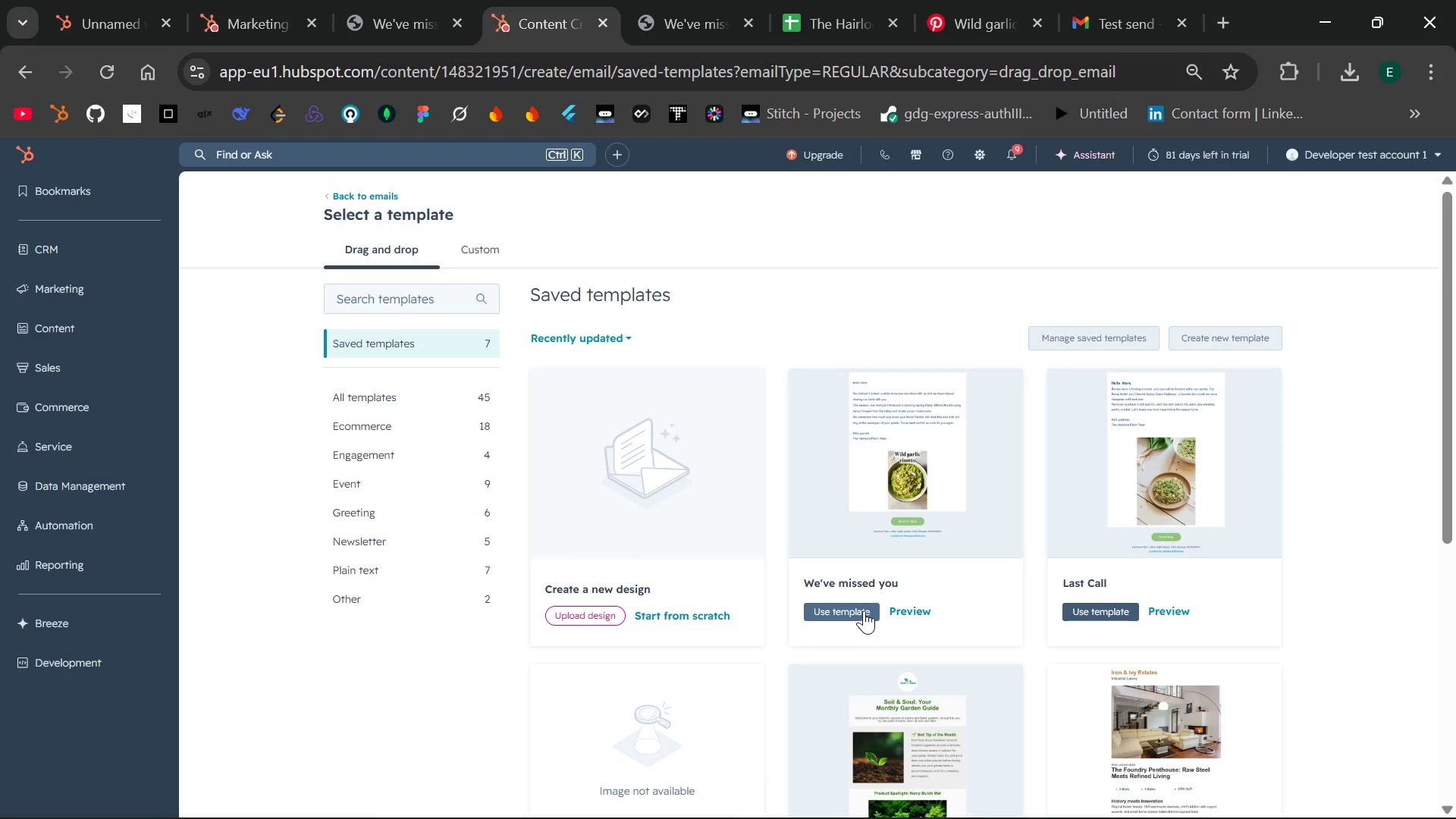 
mouse_move([918, 566])
 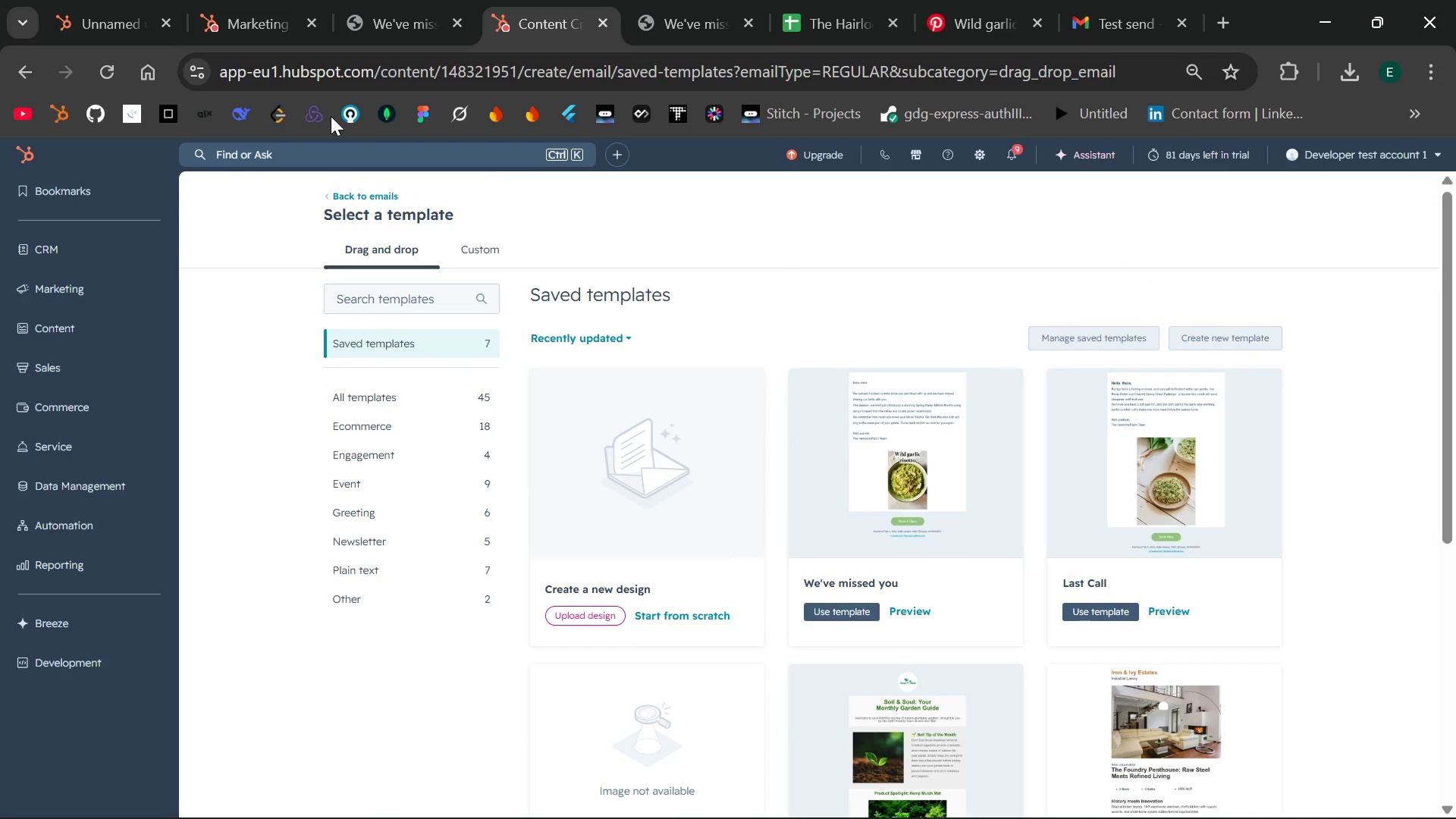 
left_click([103, 68])
 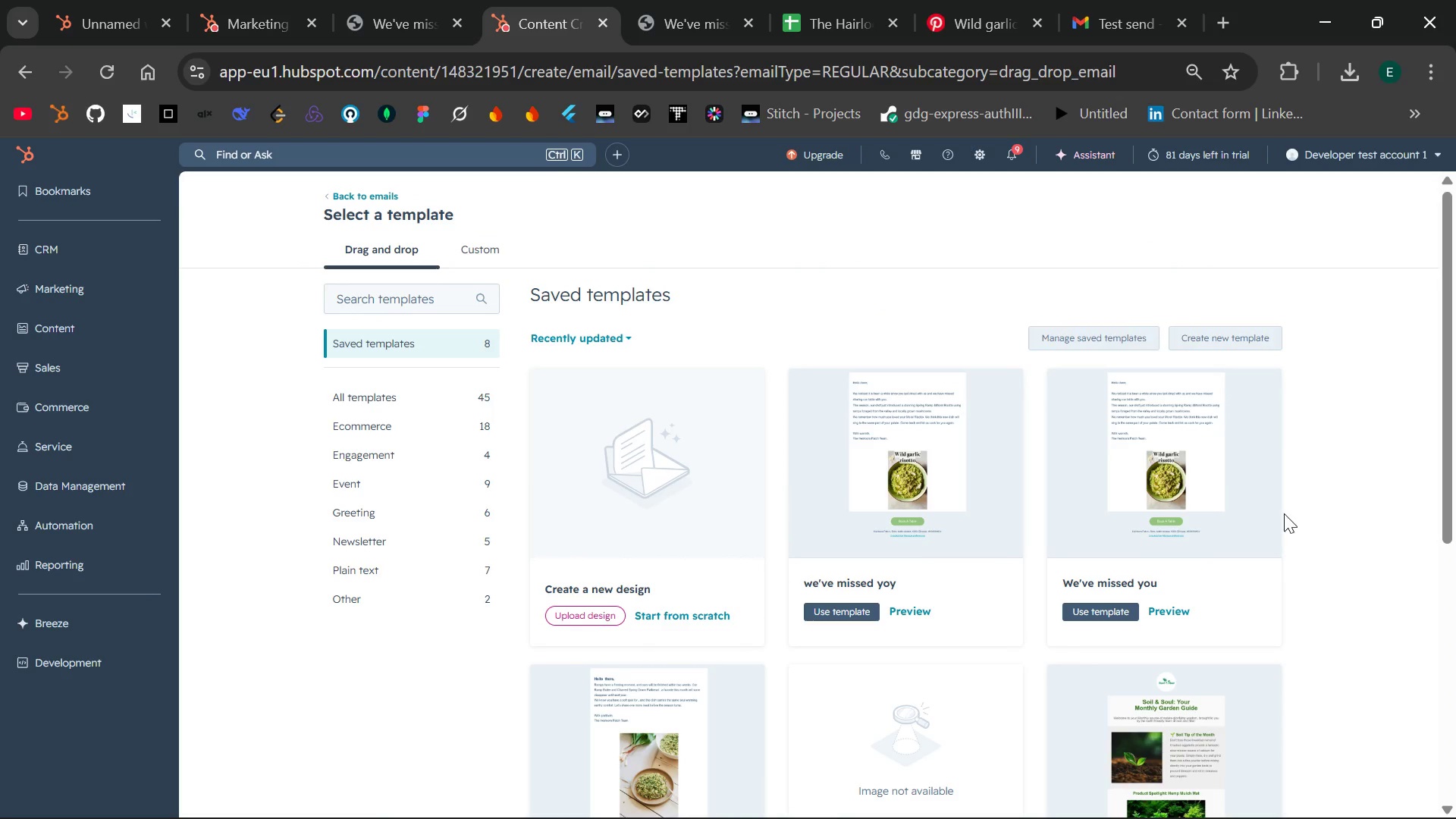 
wait(11.19)
 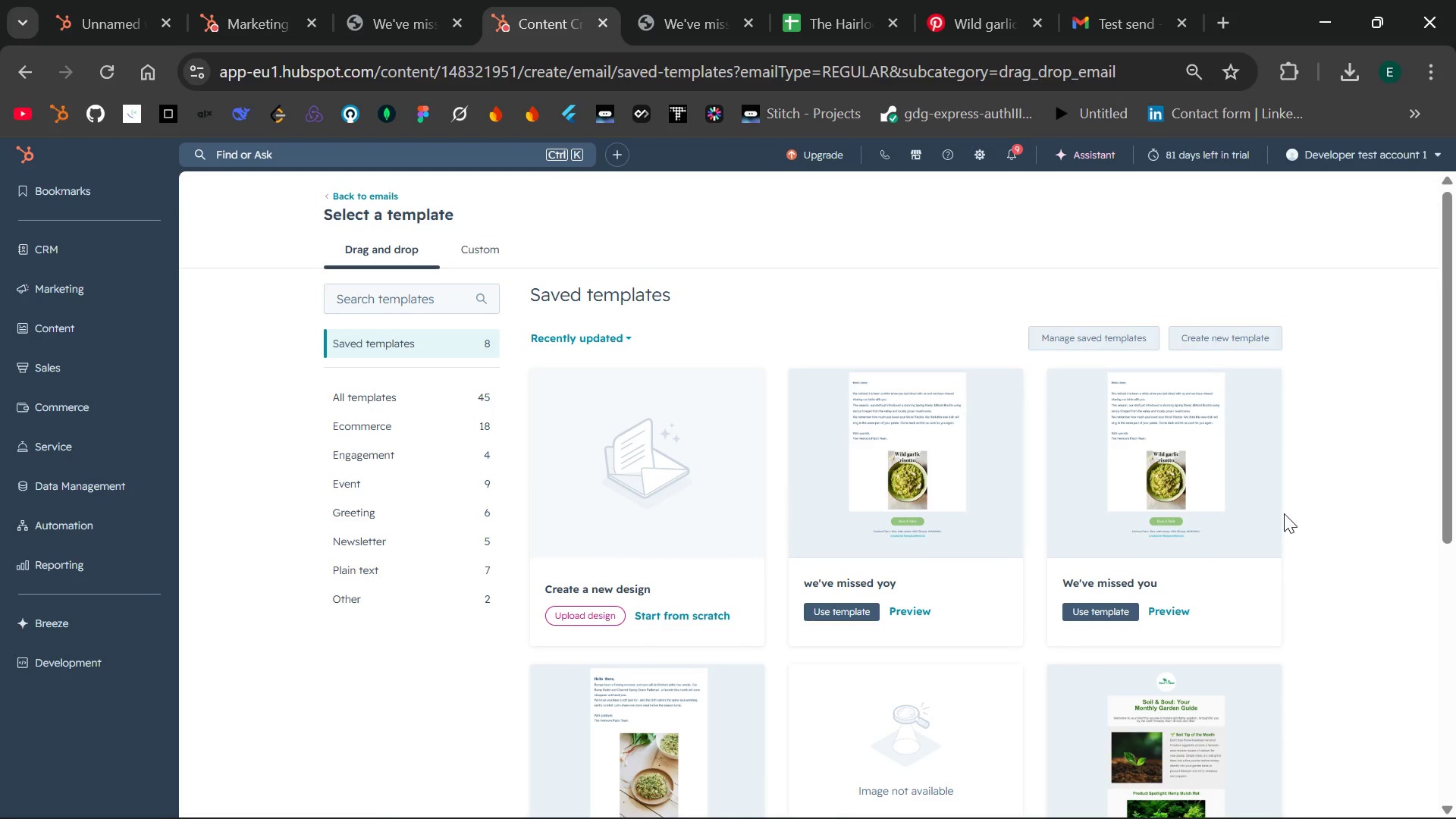 
left_click([854, 539])
 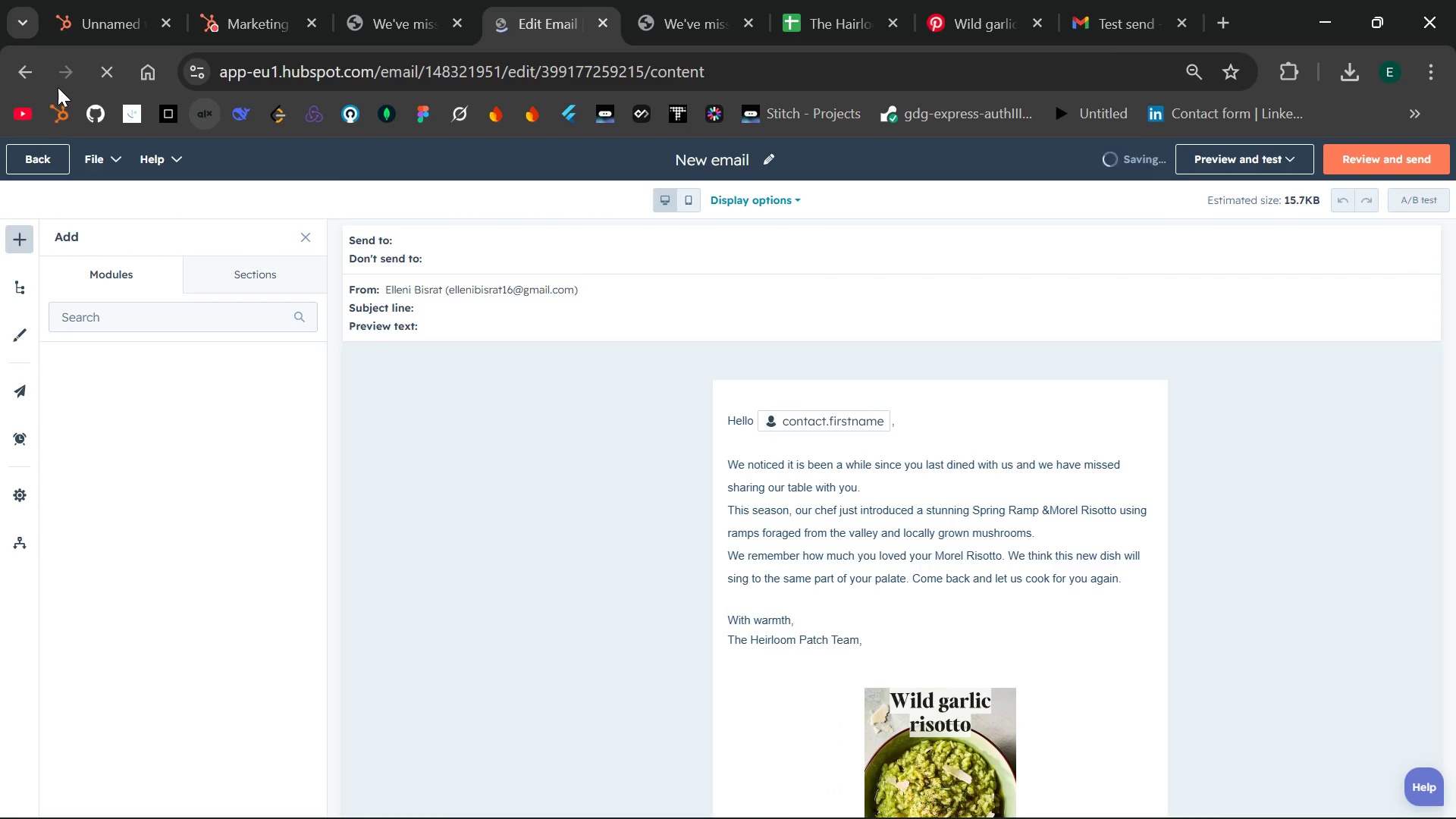 
wait(6.06)
 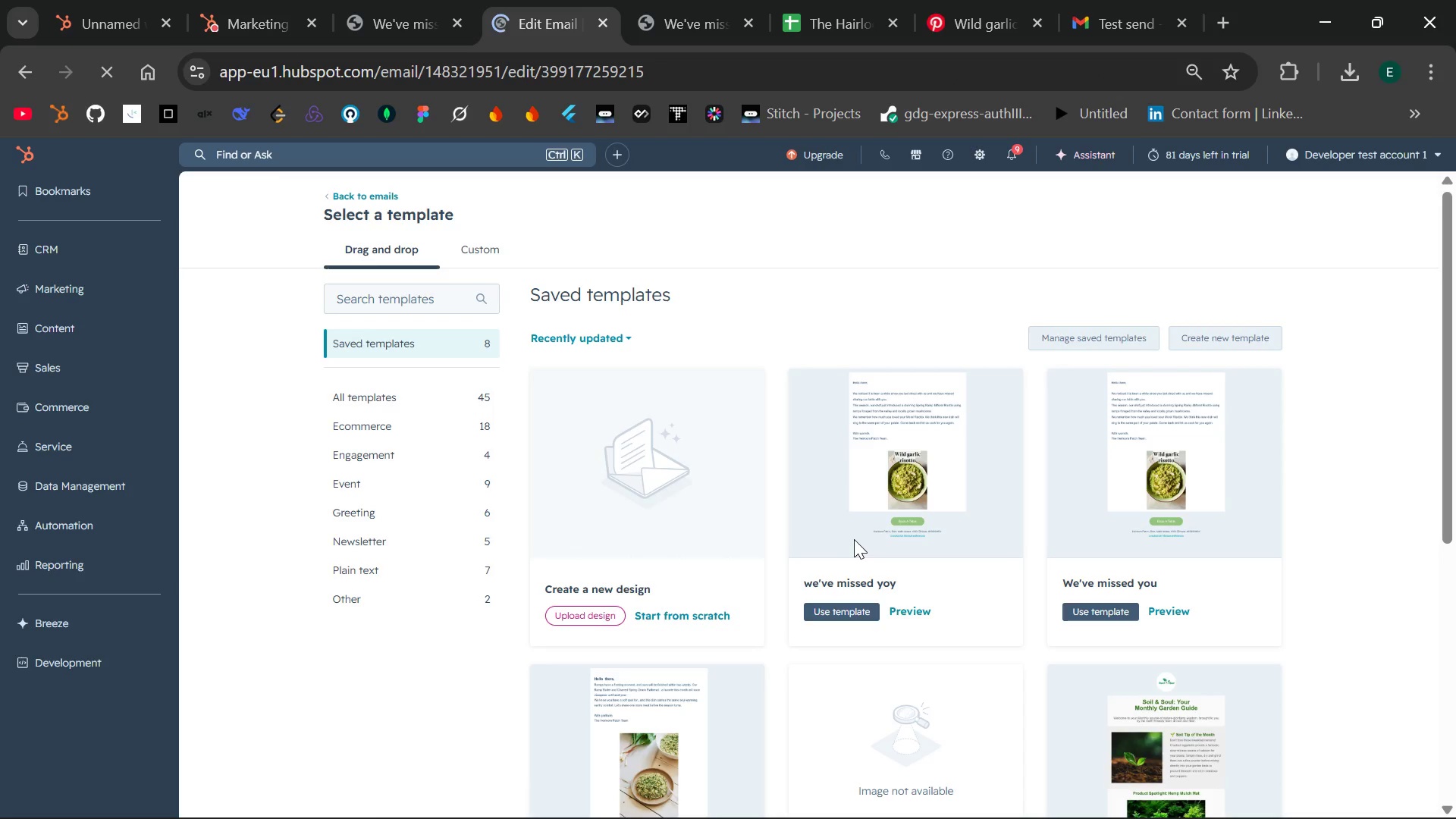 
left_click([27, 77])
 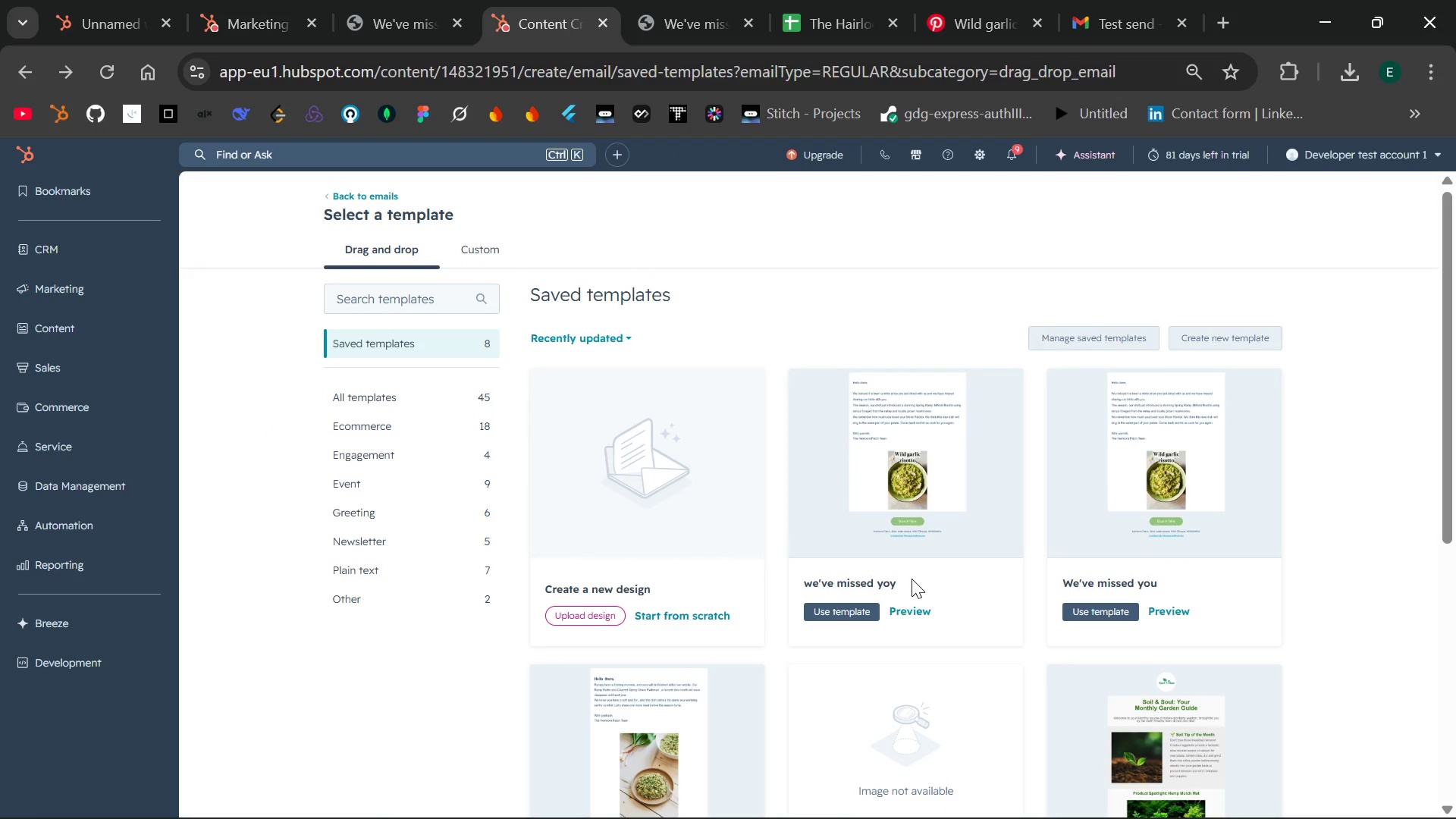 
left_click([912, 612])
 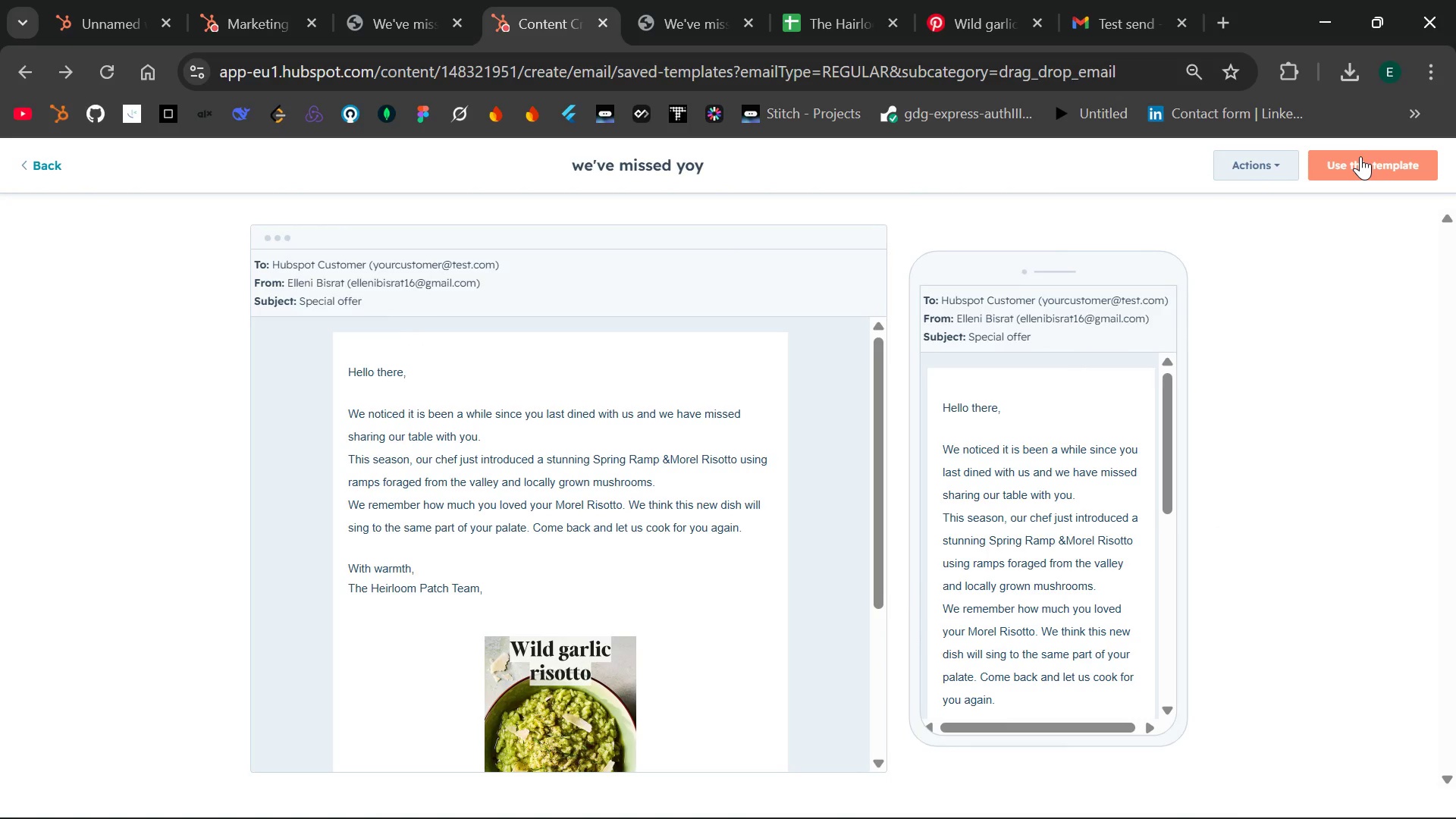 
wait(5.81)
 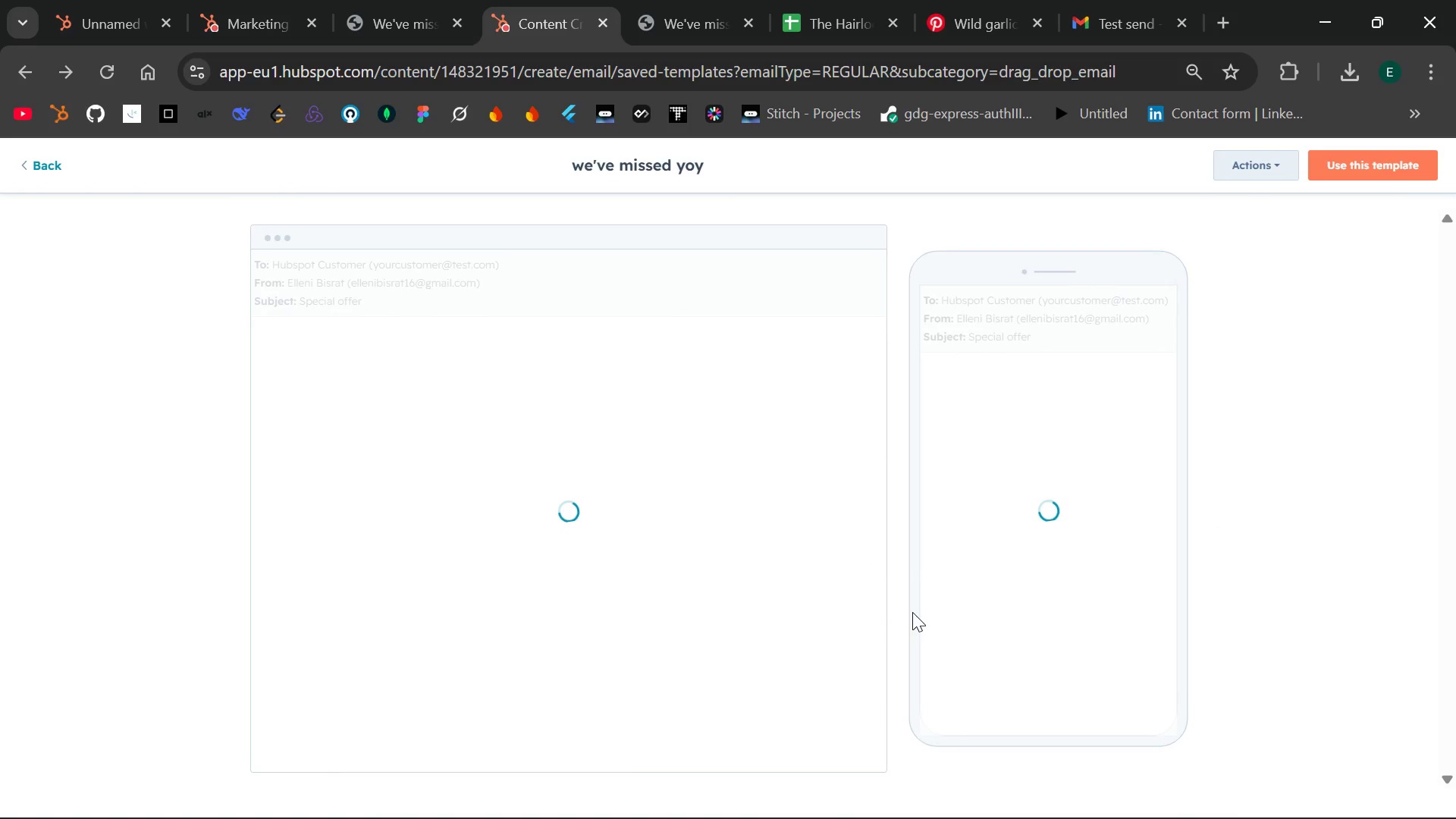 
left_click([1289, 164])
 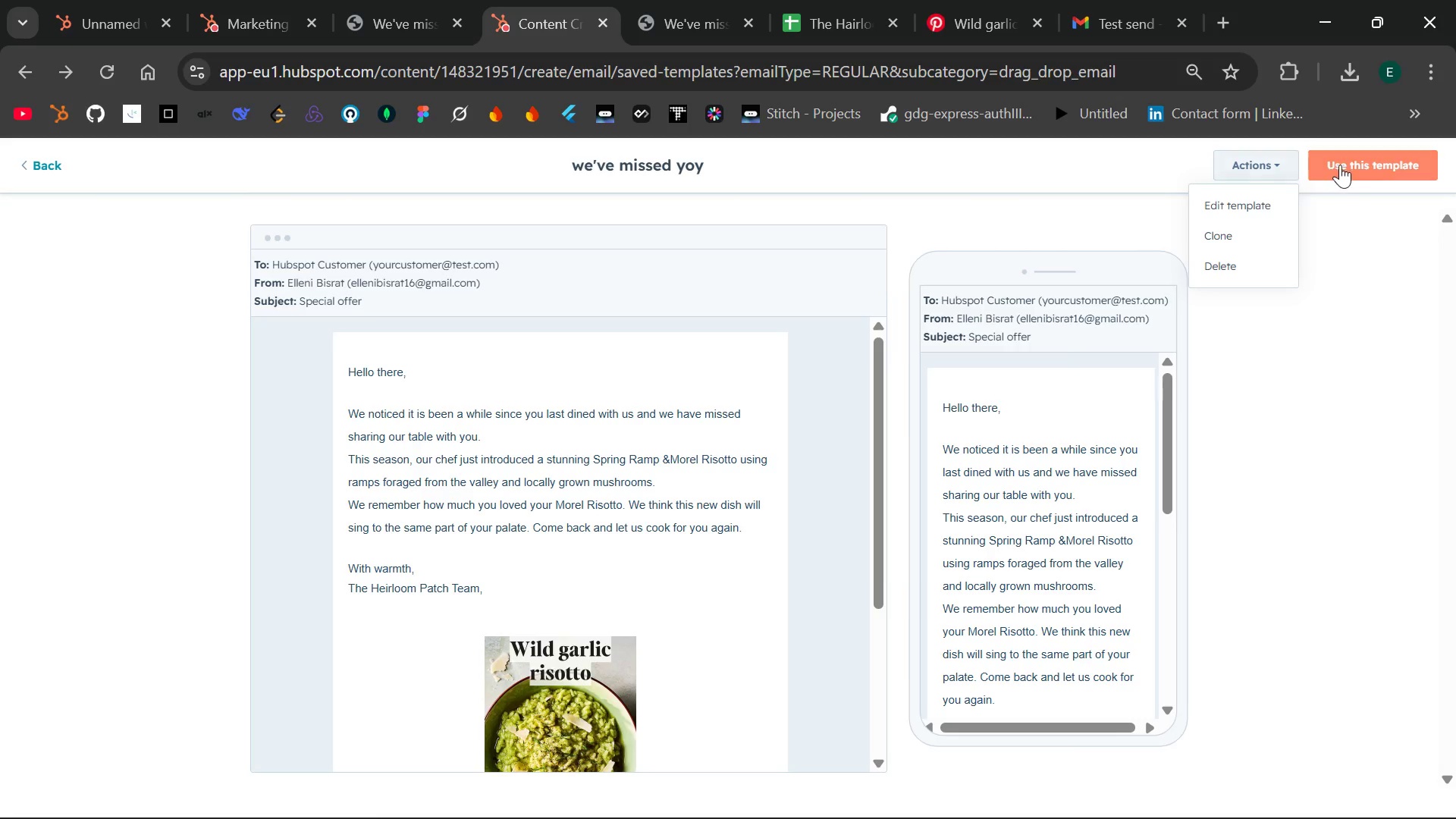 
left_click([1341, 165])
 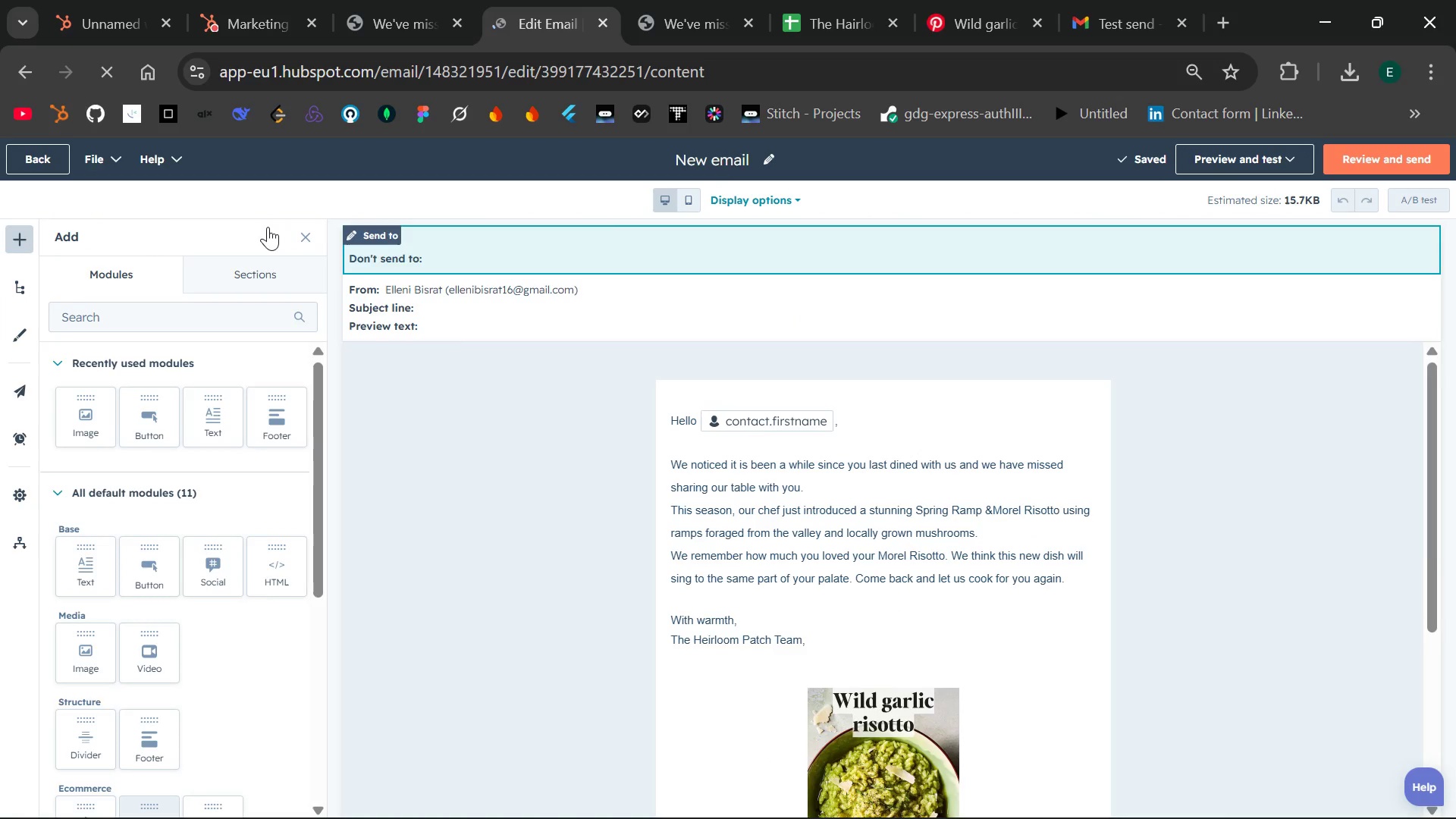 
wait(6.33)
 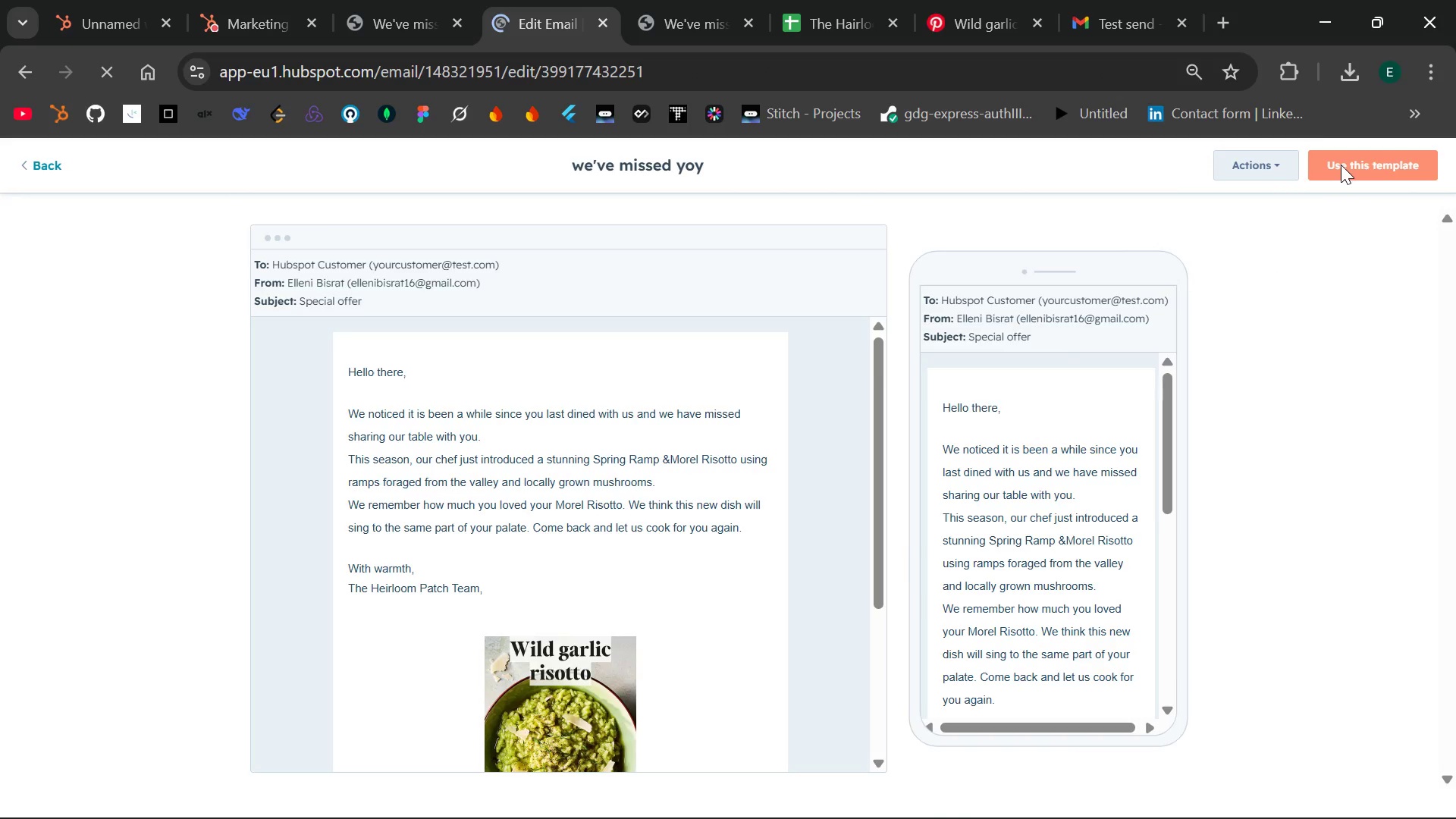 
left_click([49, 157])
 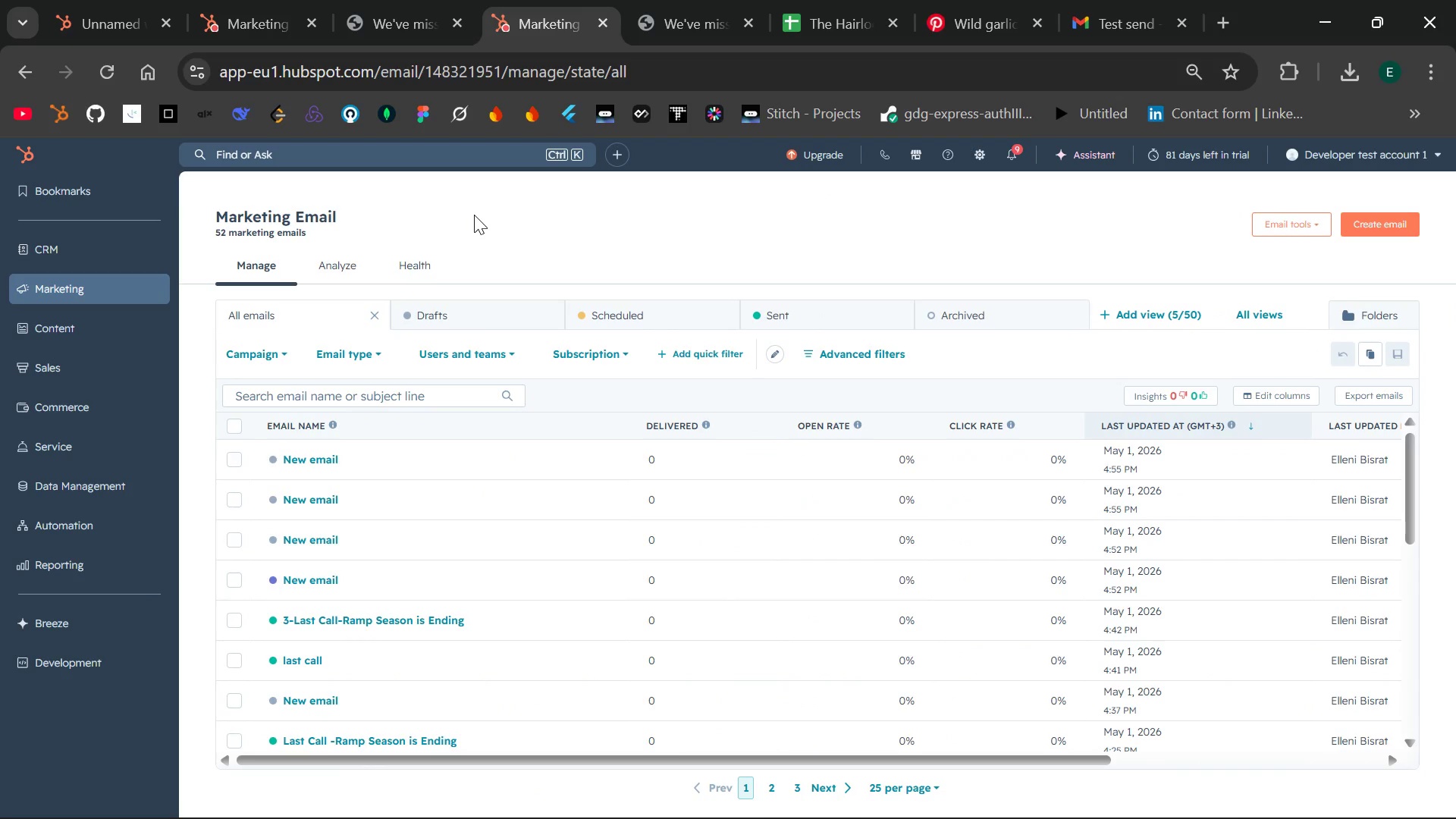 
wait(15.77)
 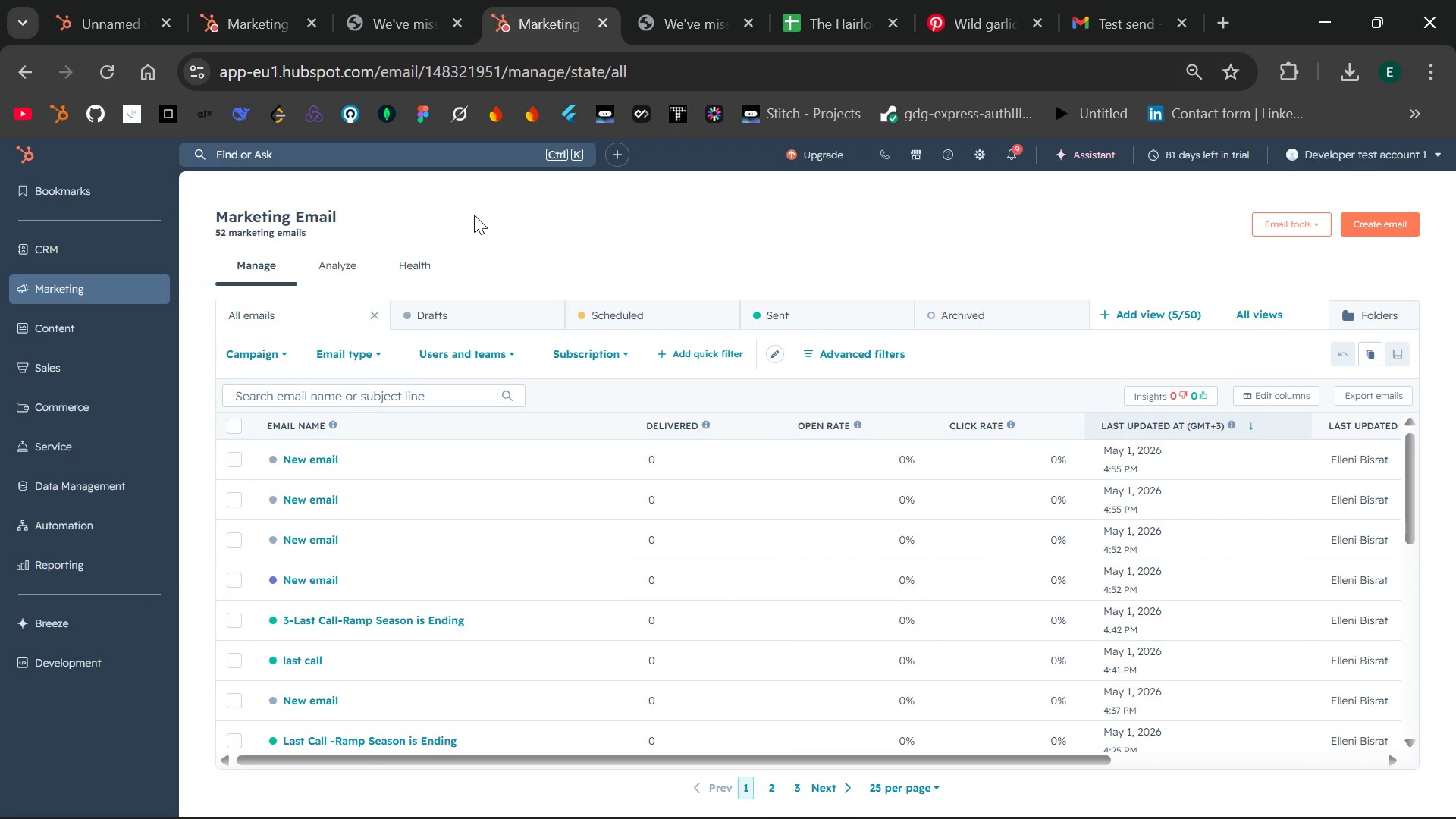 
left_click([108, 0])
 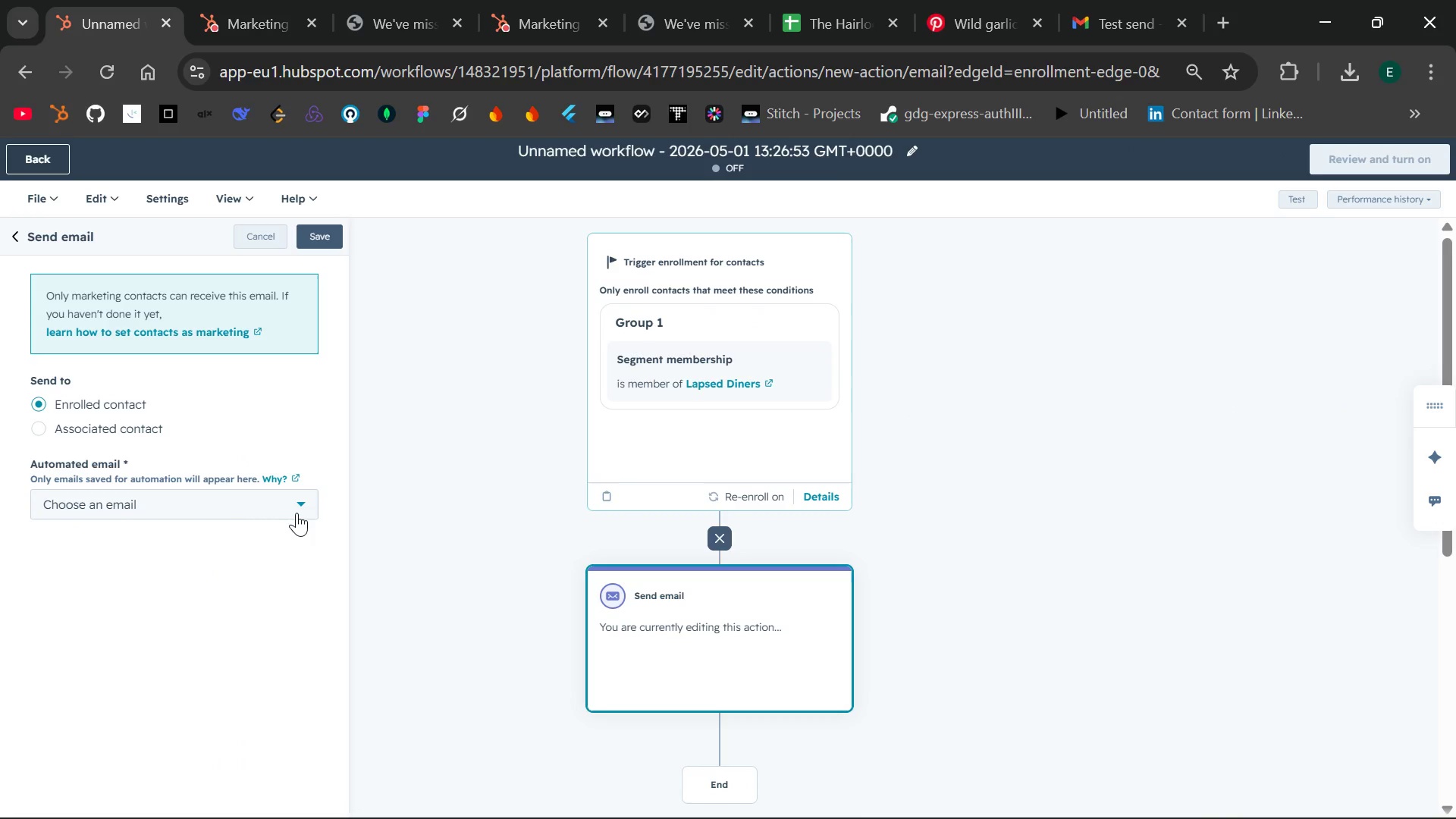 
left_click([299, 506])
 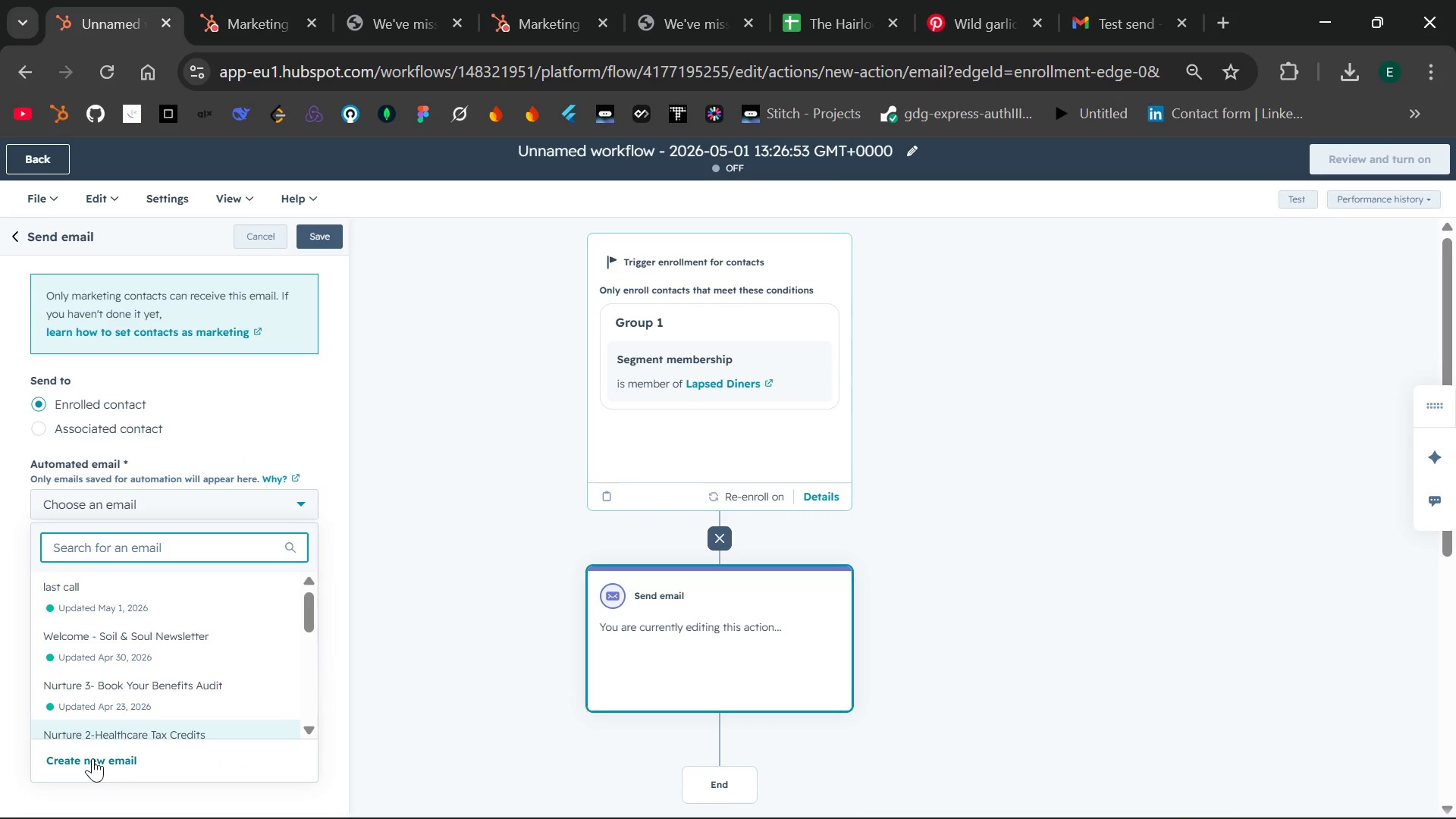 
left_click([93, 758])
 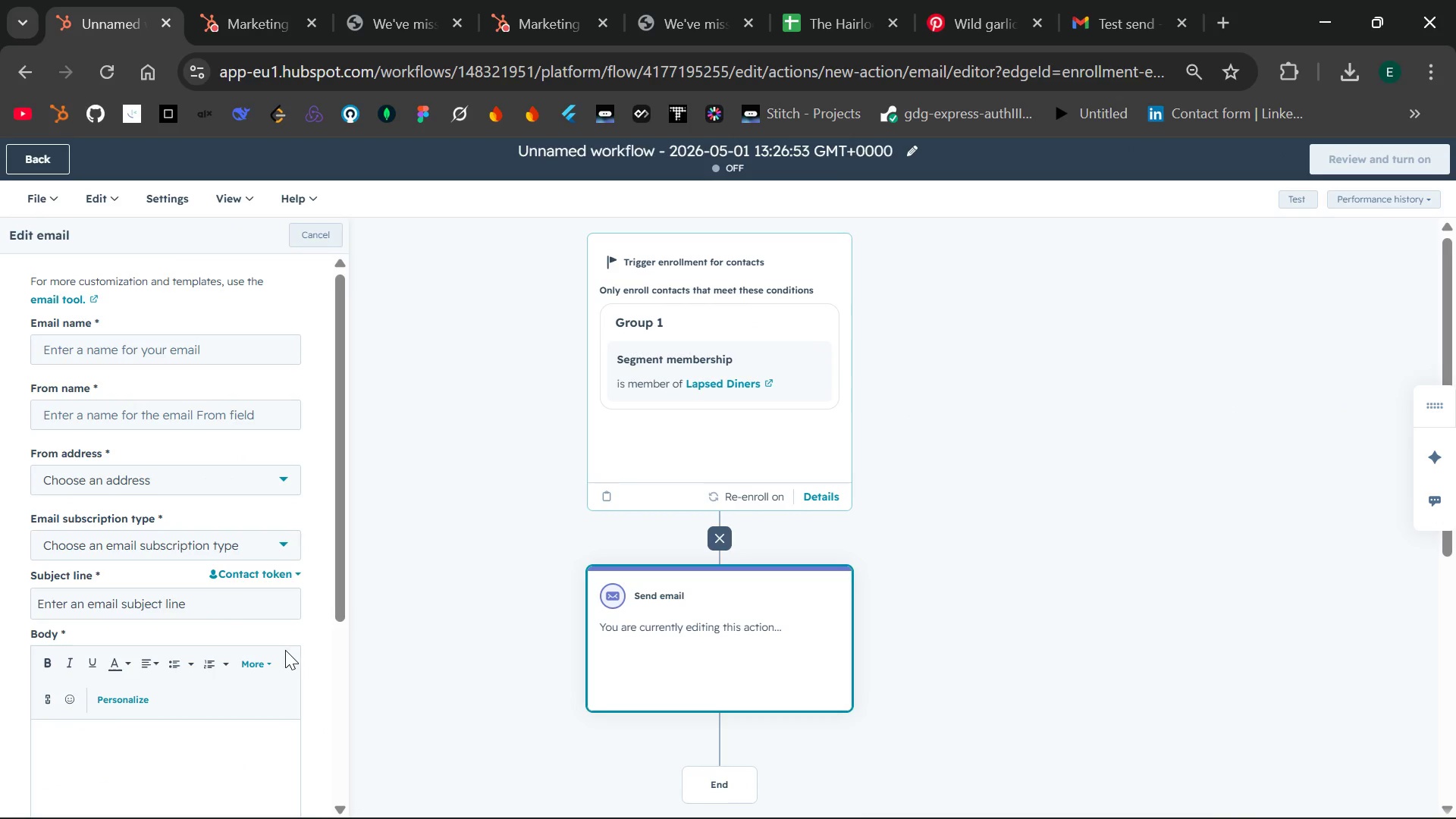 
left_click([268, 668])
 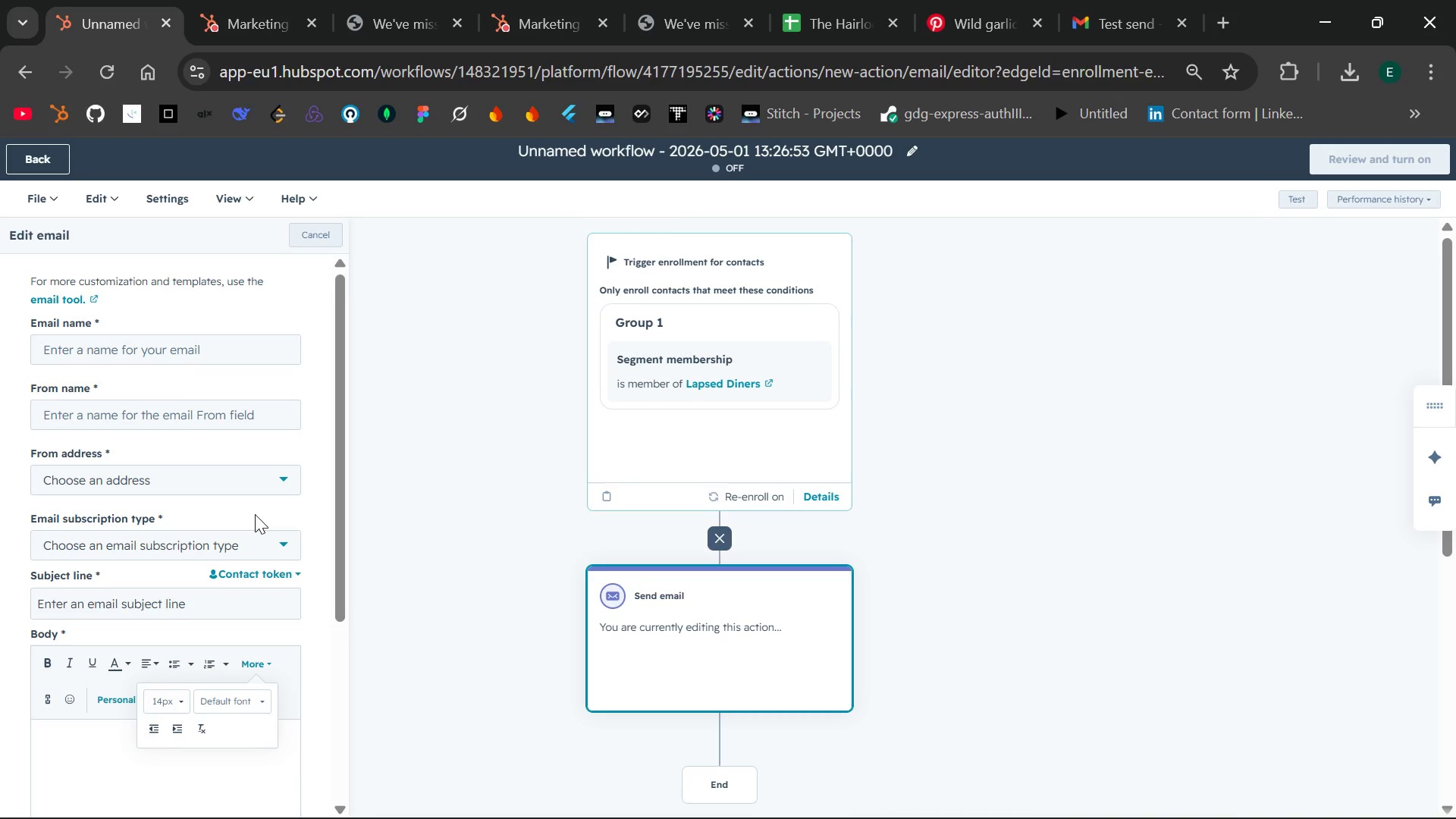 
wait(5.67)
 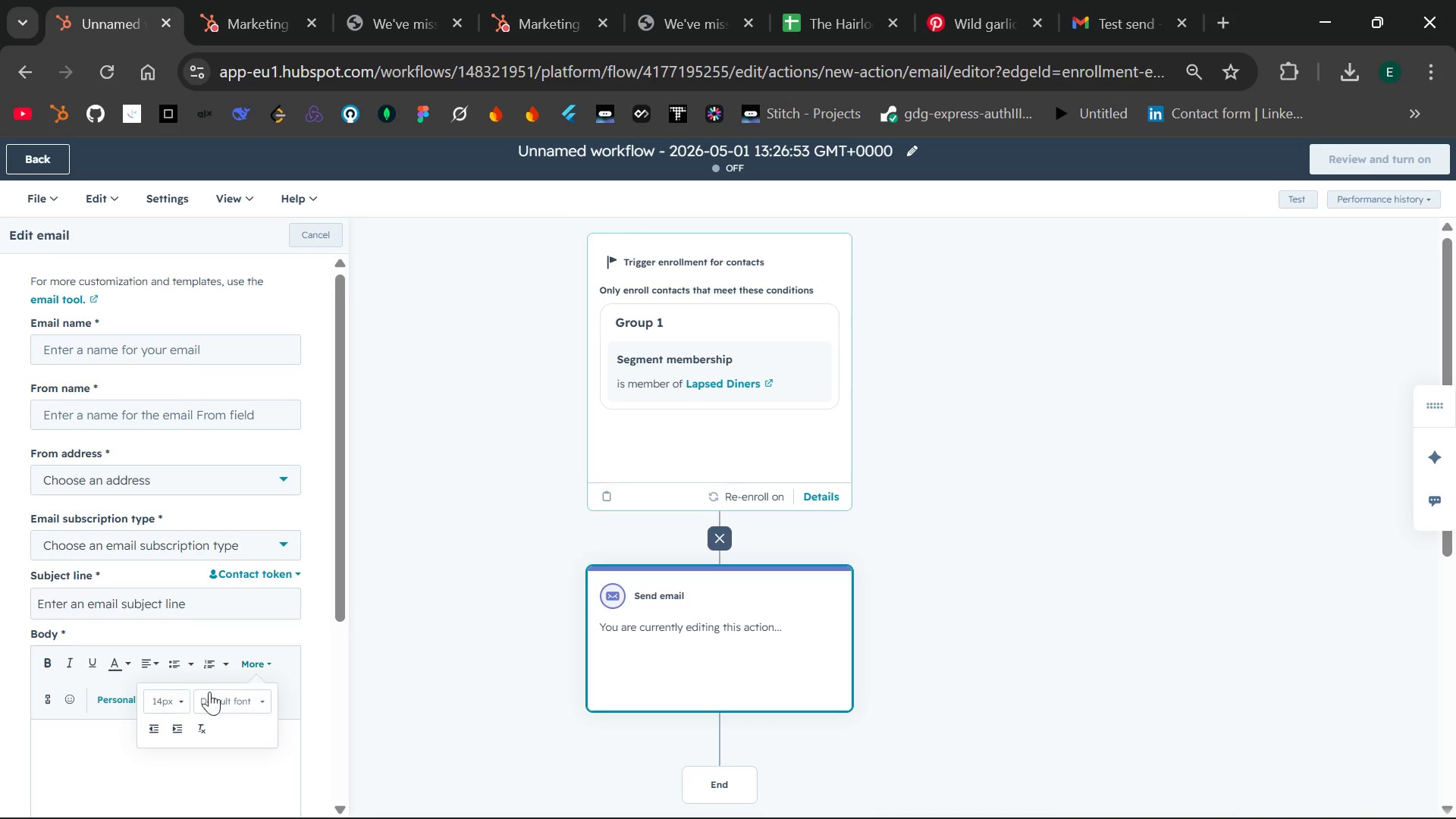 
left_click([67, 299])
 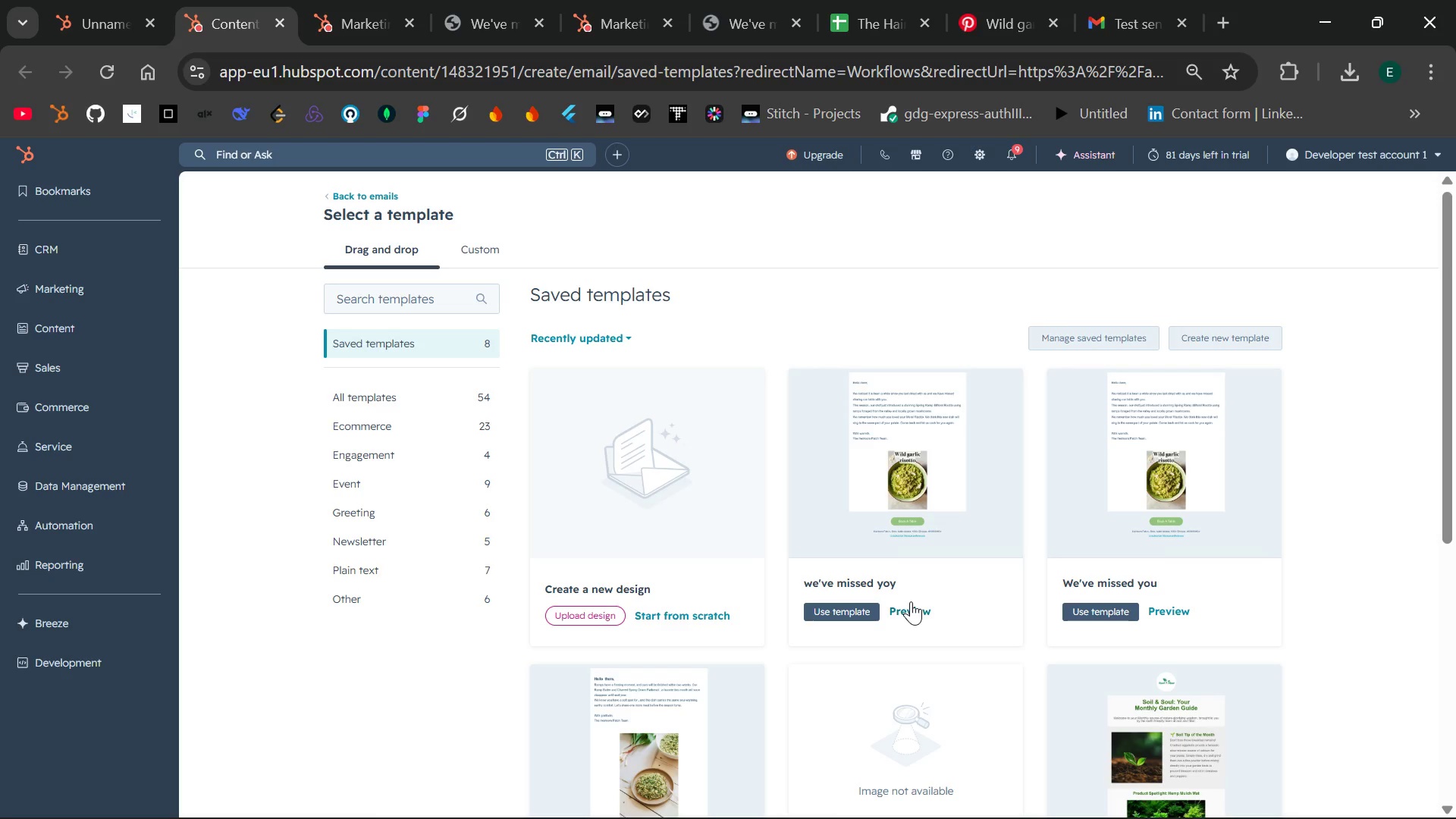 
wait(10.92)
 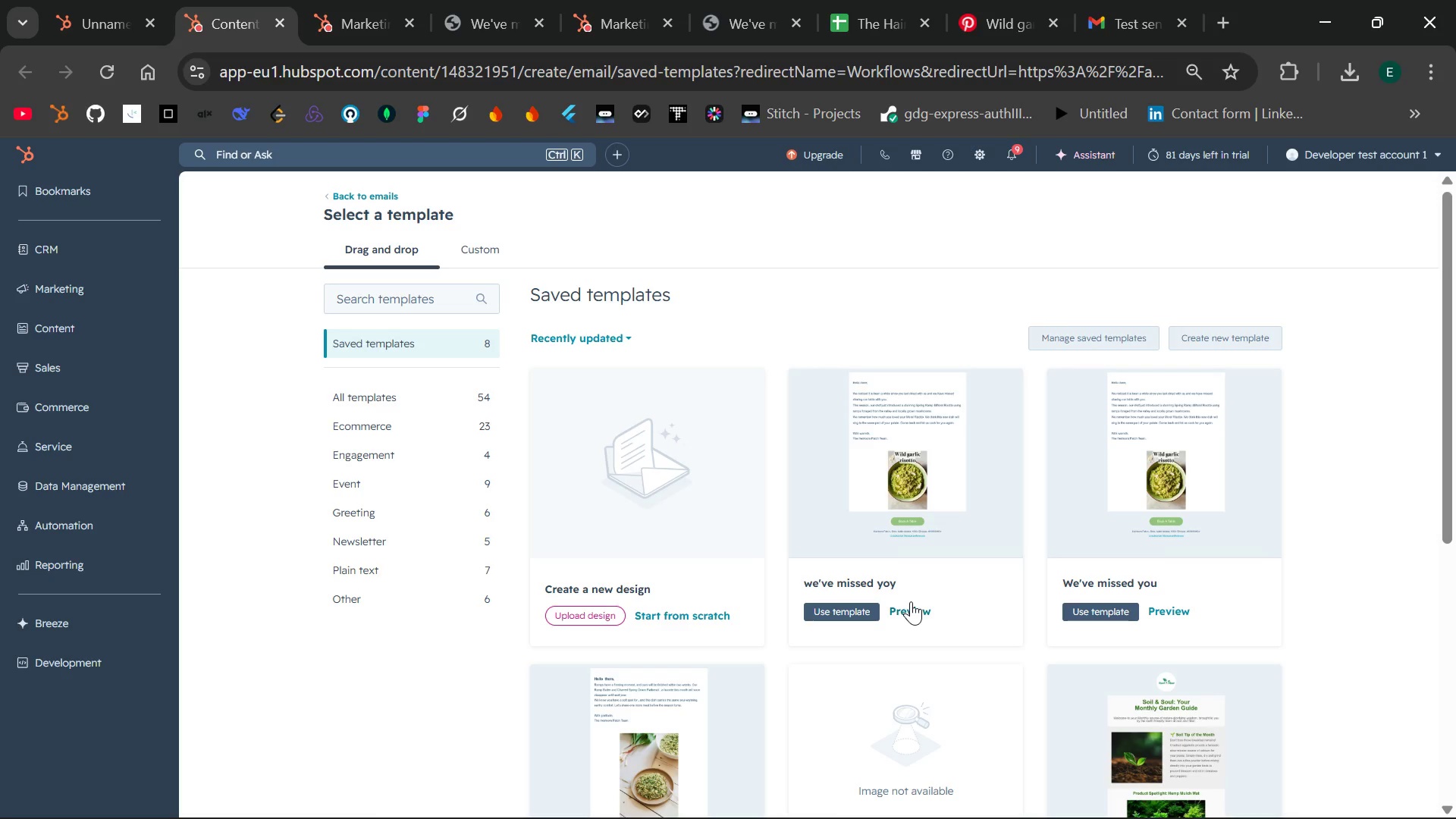 
left_click([1122, 516])
 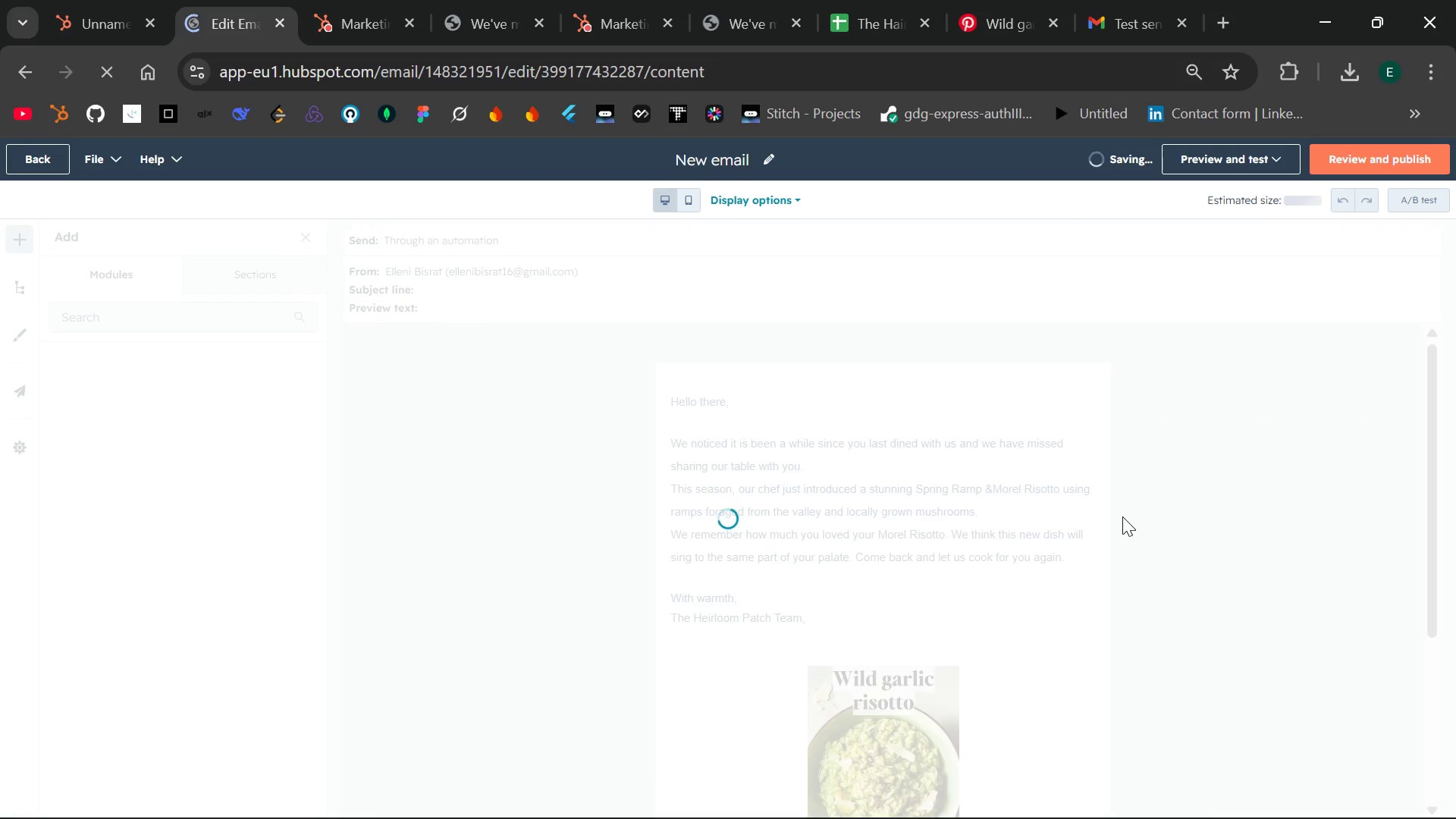 
wait(7.64)
 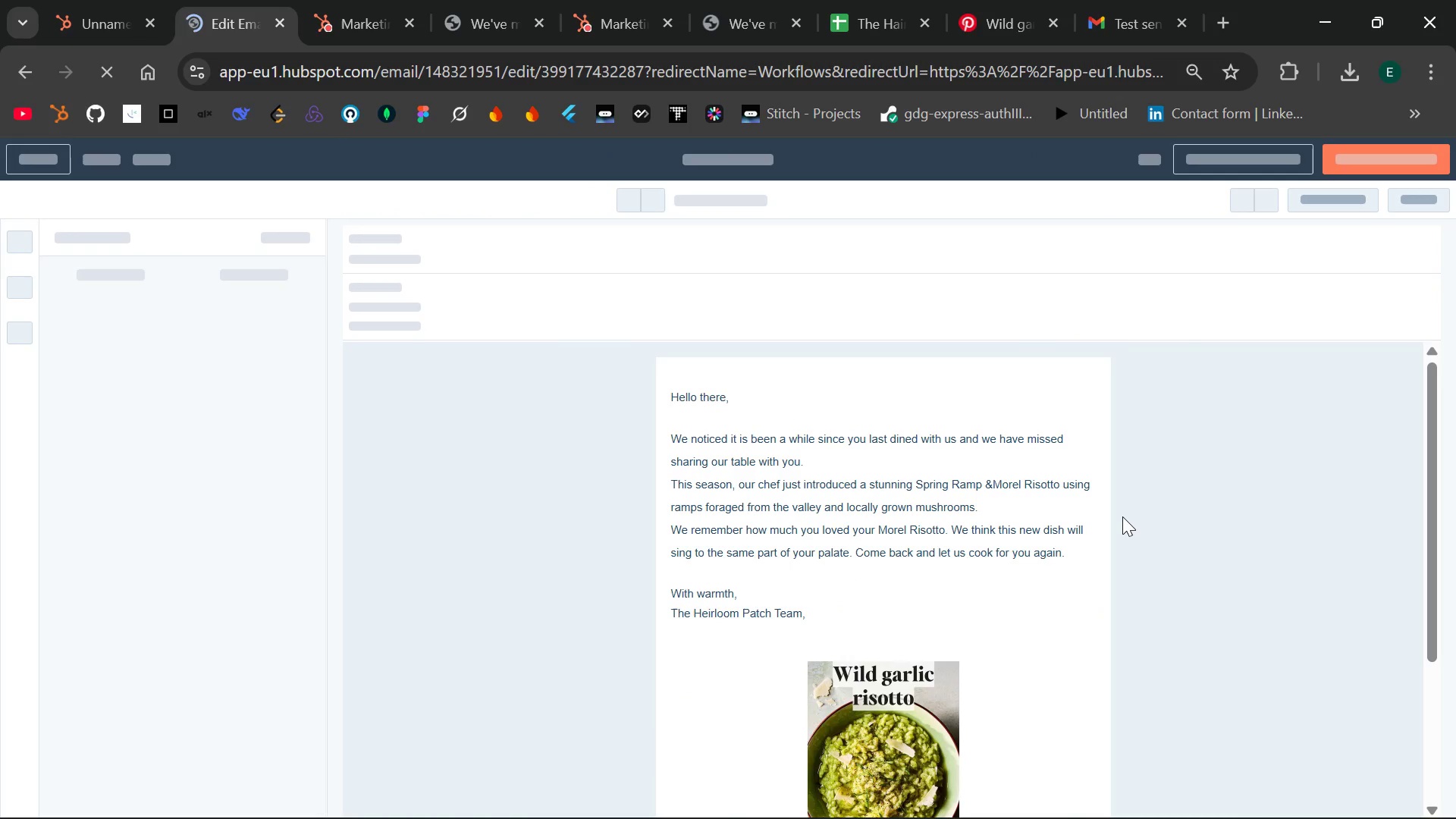 
left_click([757, 165])
 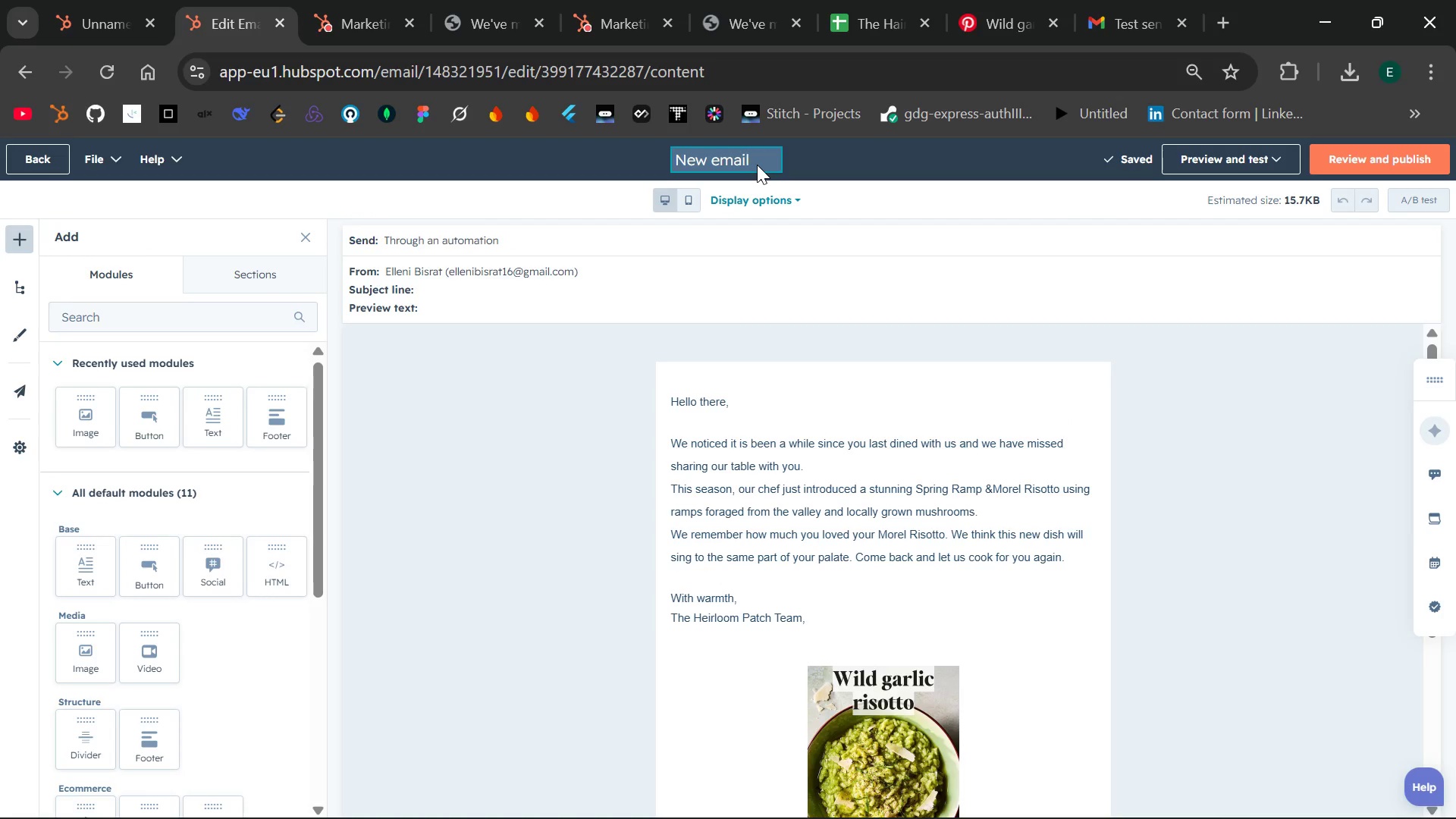 
hold_key(key=Backspace, duration=1.09)
 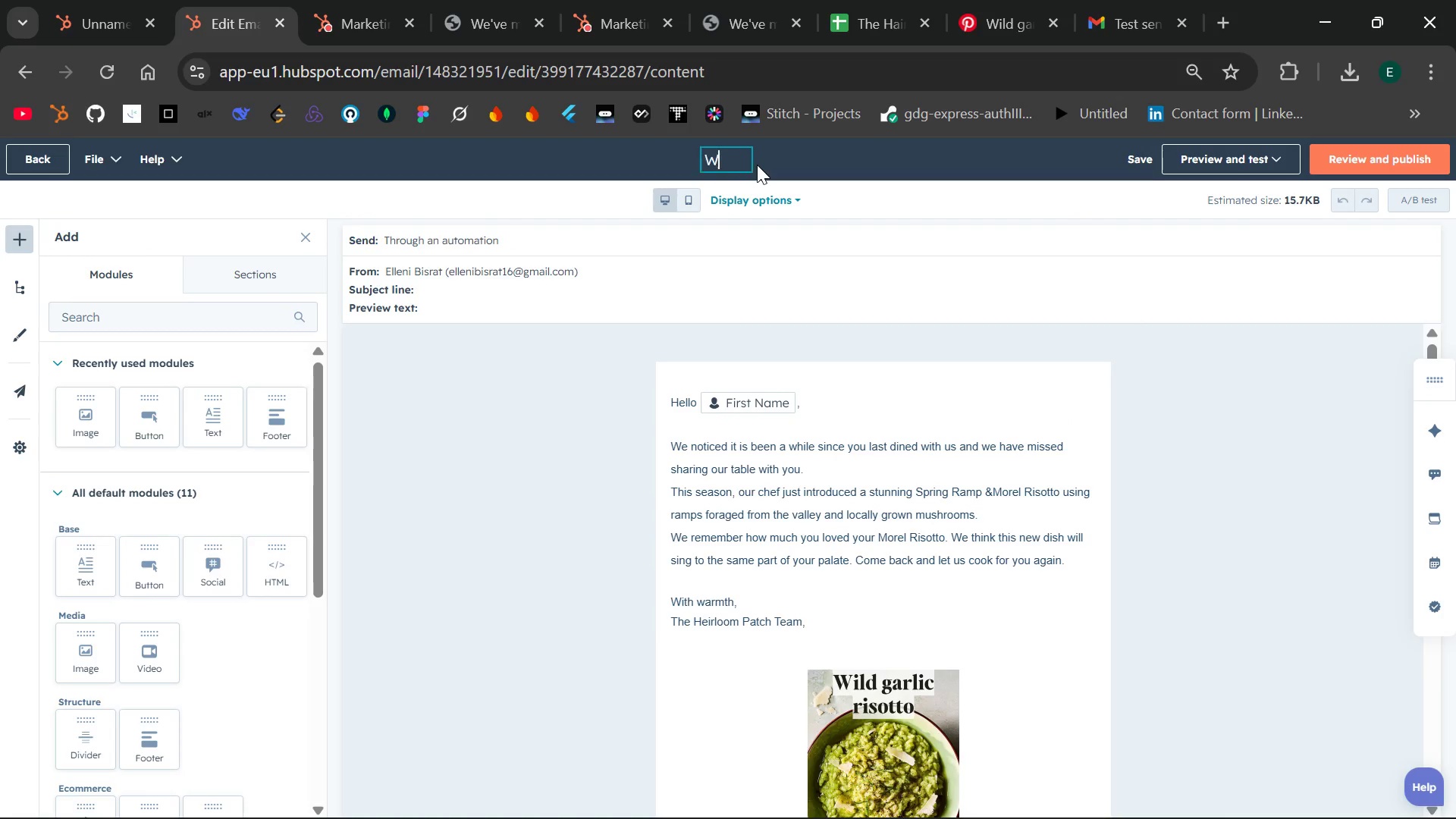 
hold_key(key=Backspace, duration=3.78)
 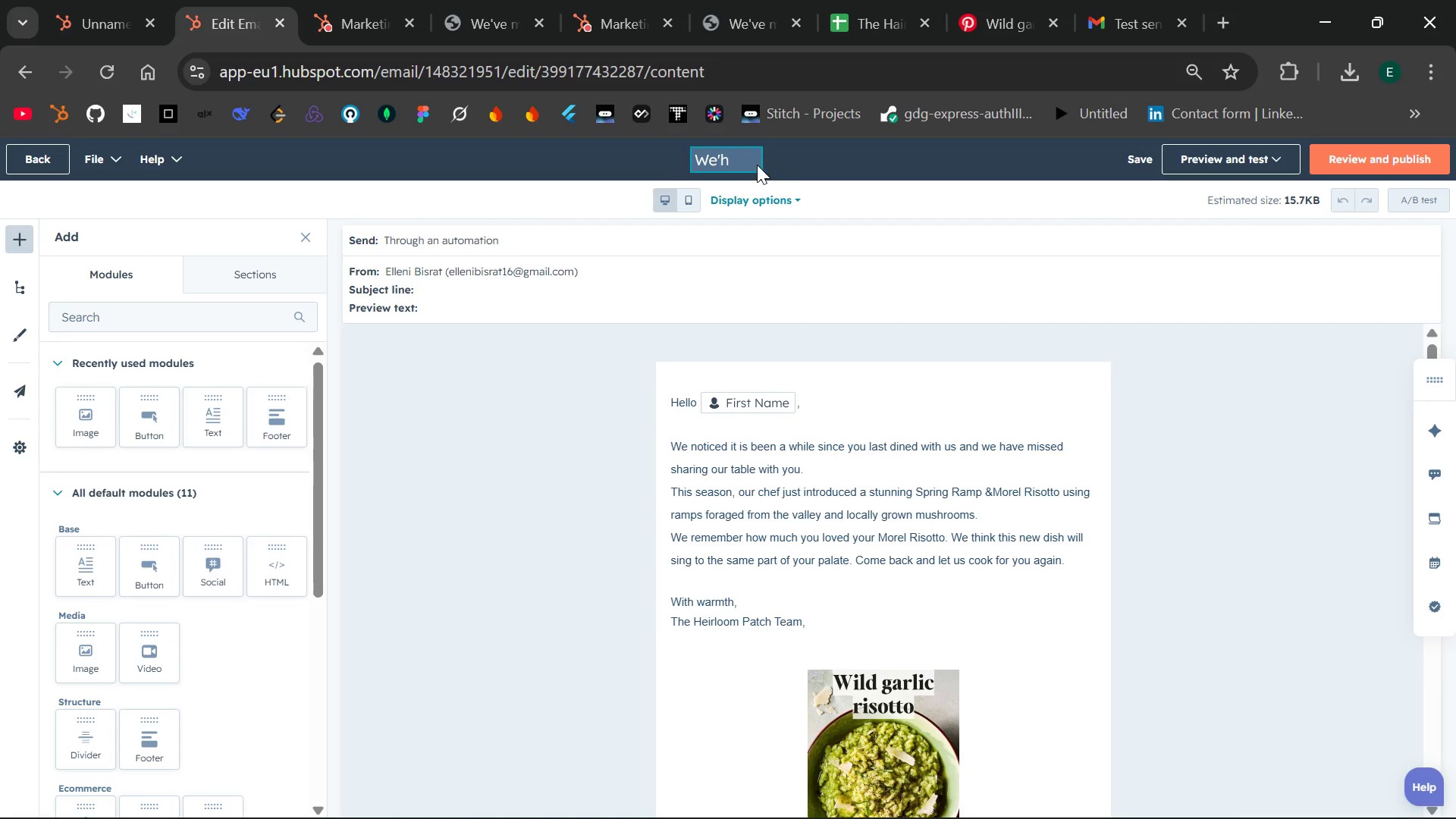 
hold_key(key=ShiftLeft, duration=0.31)
 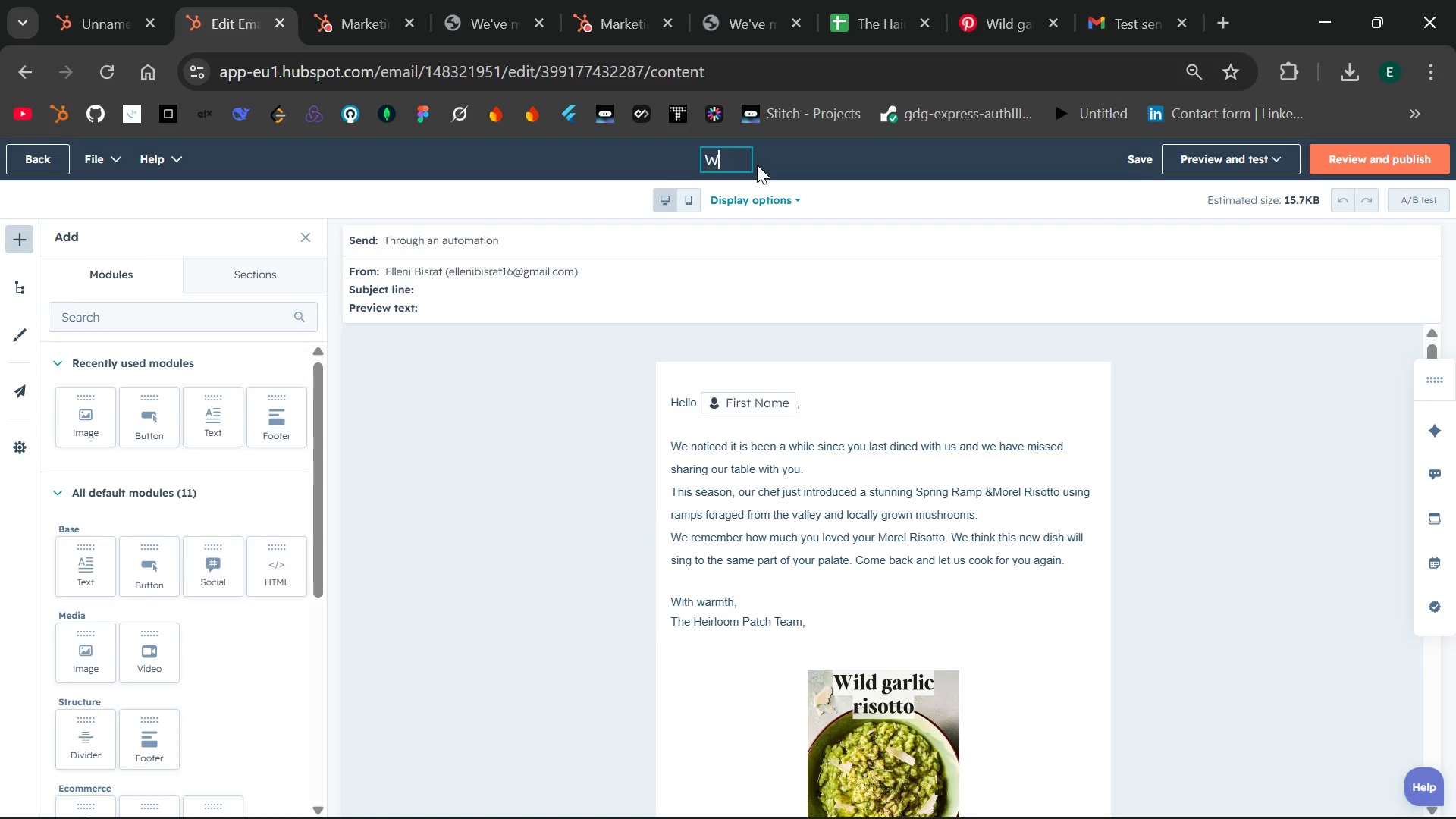 
type(E'have )
key(Backspace)
key(Backspace)
key(Backspace)
key(Backspace)
type(ve missed )
key(Backspace)
type(d)
key(Backspace)
type( you)
 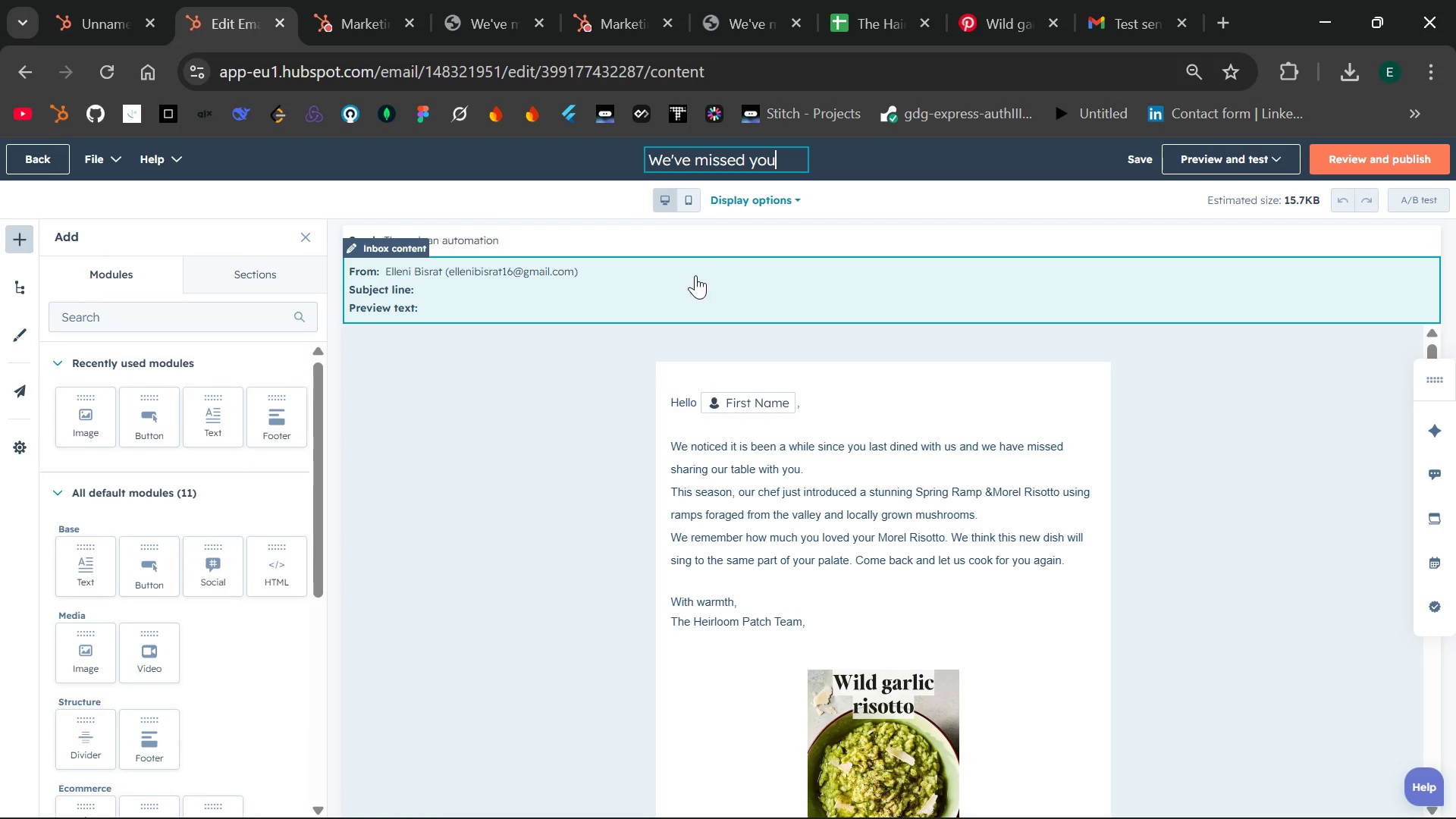 
left_click([698, 274])
 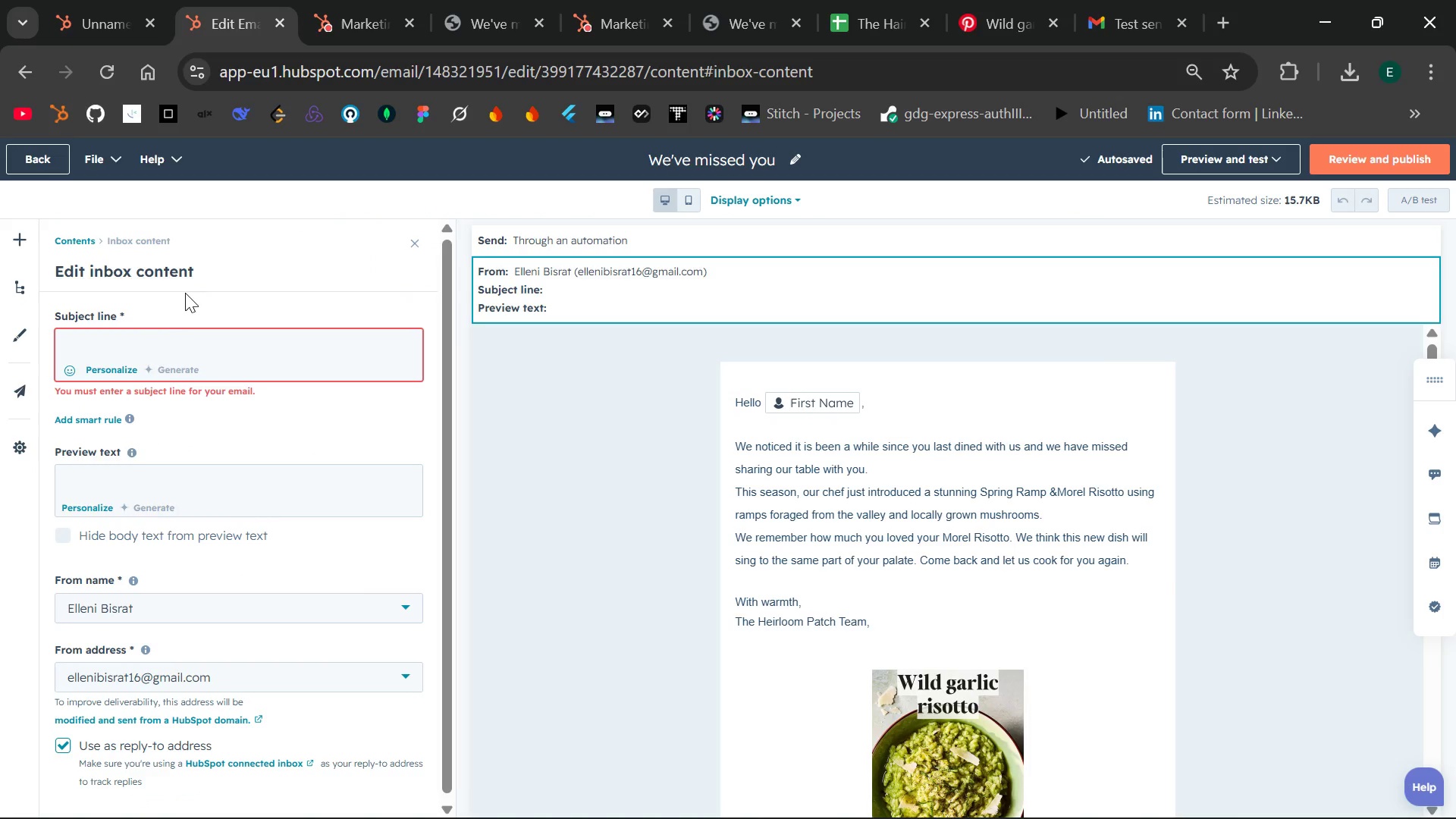 
left_click([158, 337])
 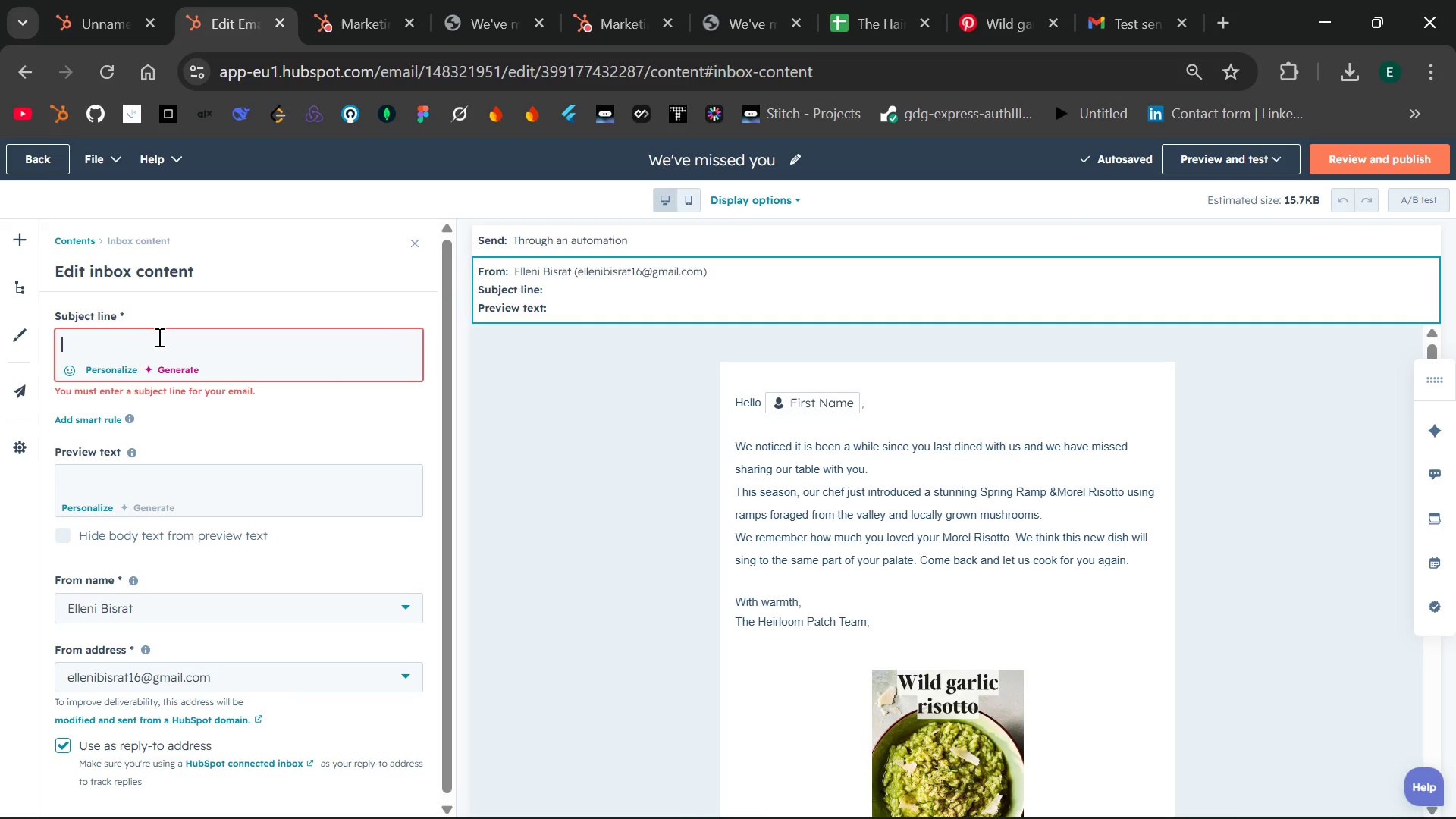 
wait(8.11)
 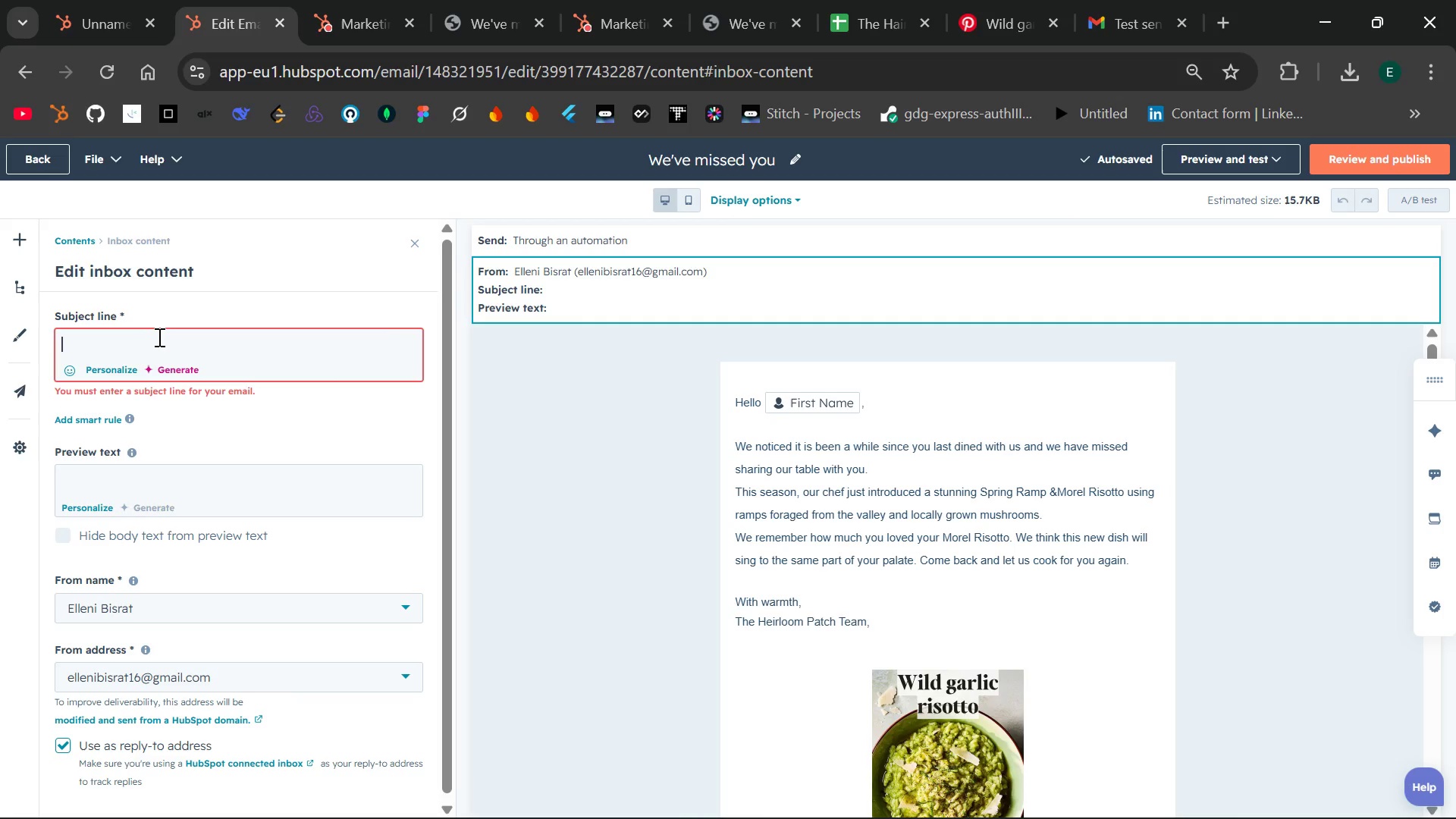 
type(We've issed)
key(Backspace)
key(Backspace)
key(Backspace)
key(Backspace)
key(Backspace)
type(missed you at the heirloom patch)
 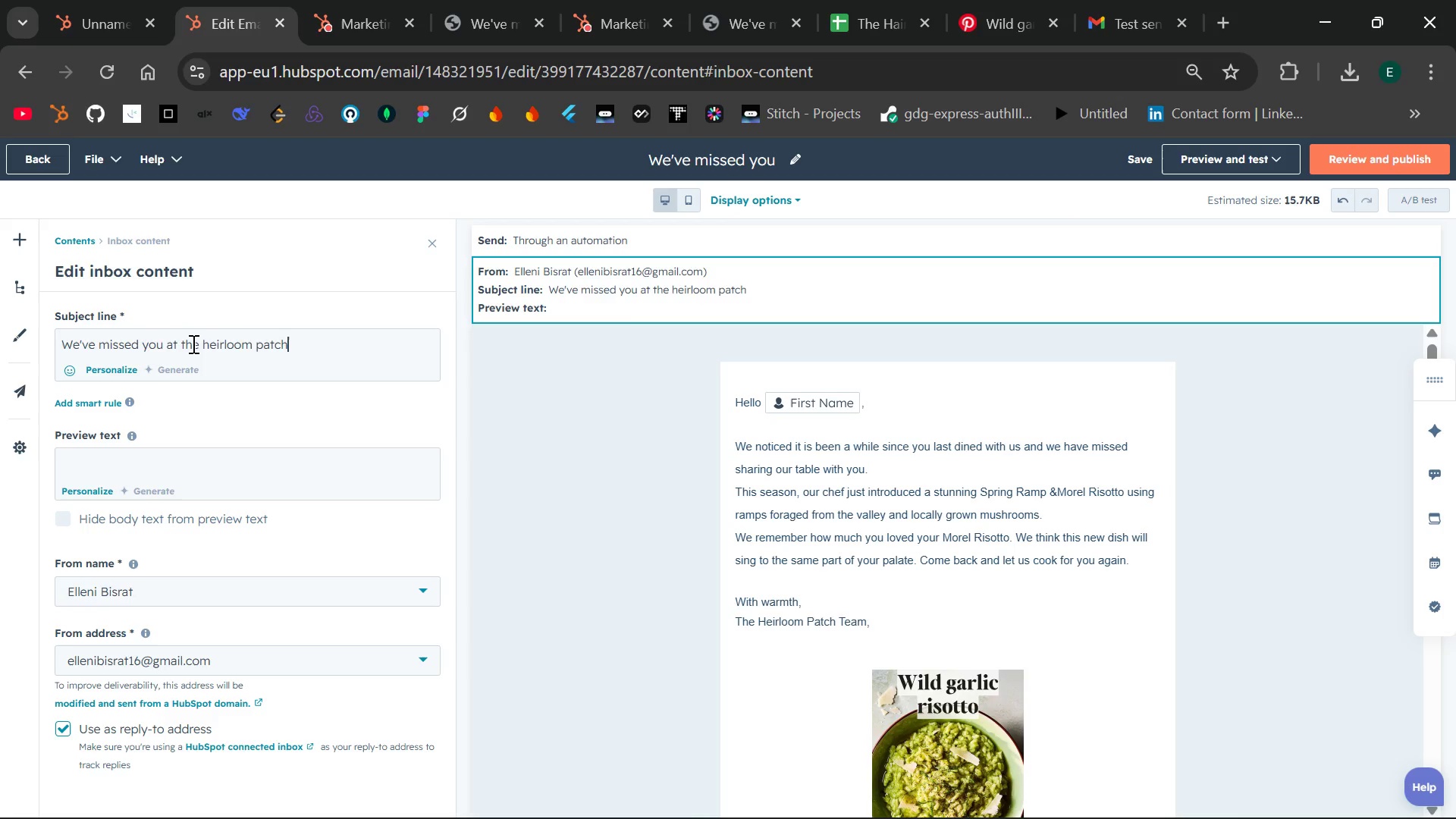 
key(Period)
 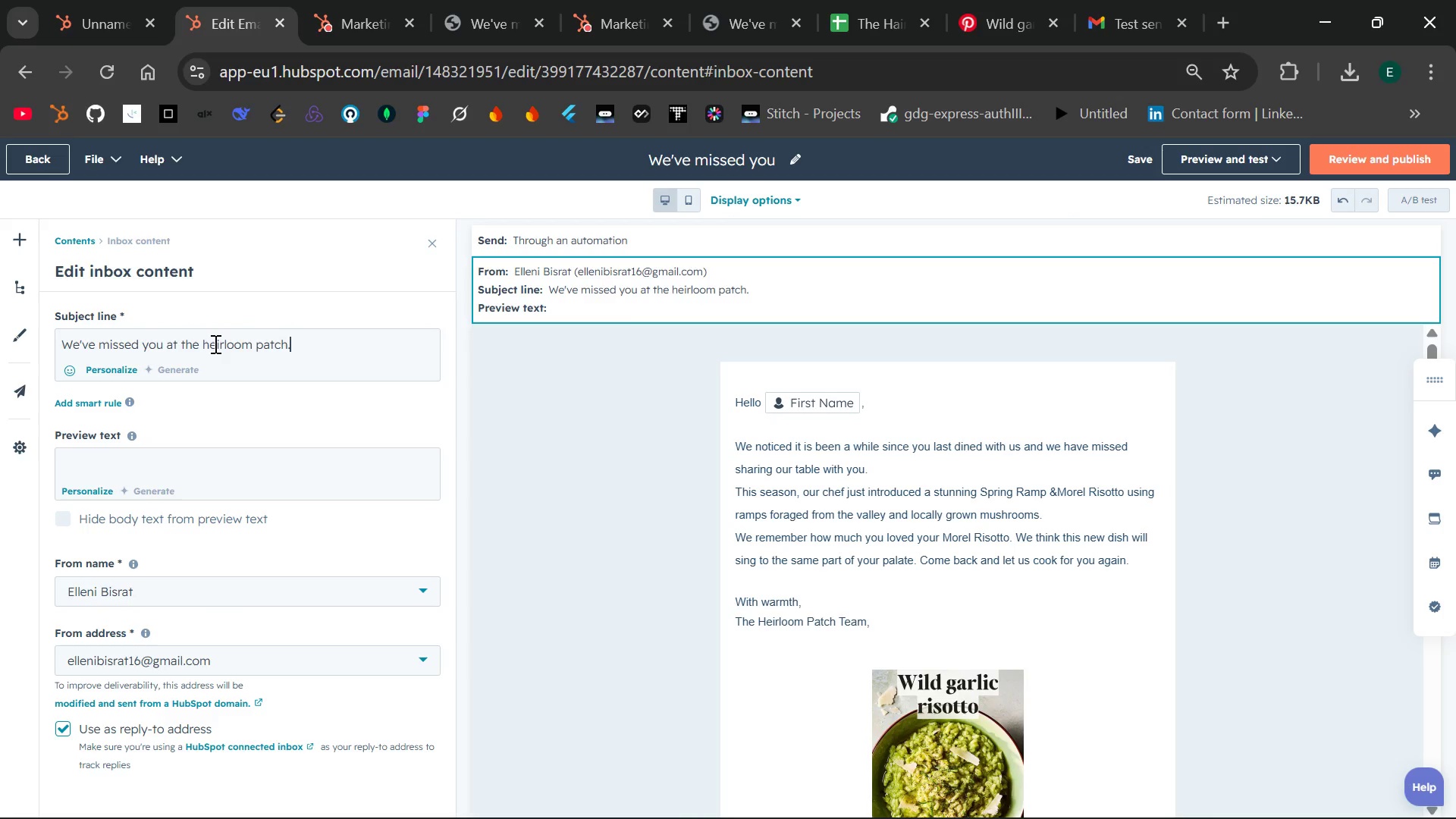 
key(Backspace)
type(, {{contact.firstname}})
 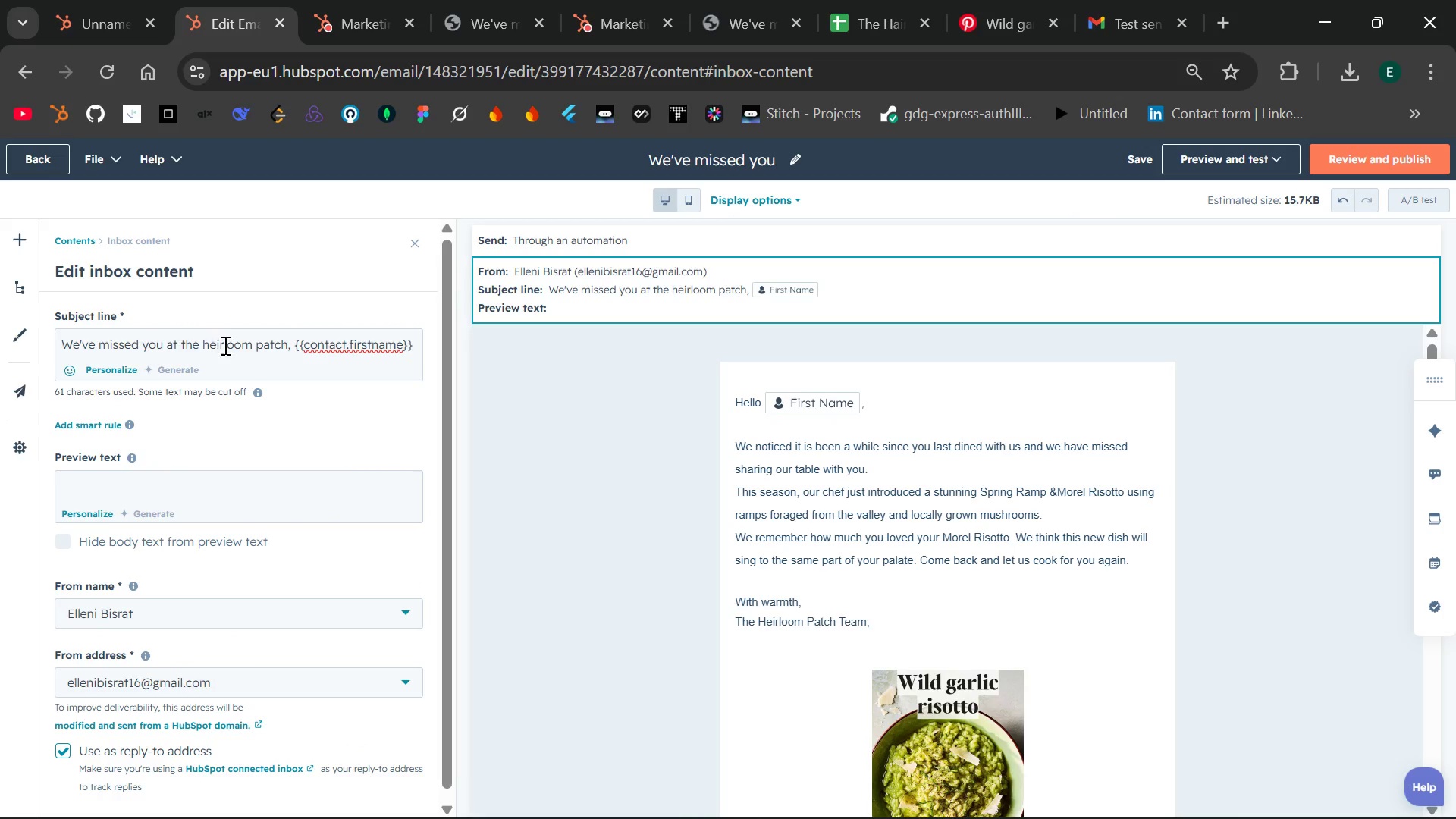 
left_click_drag(start_coordinate=[292, 344], to_coordinate=[436, 346])
 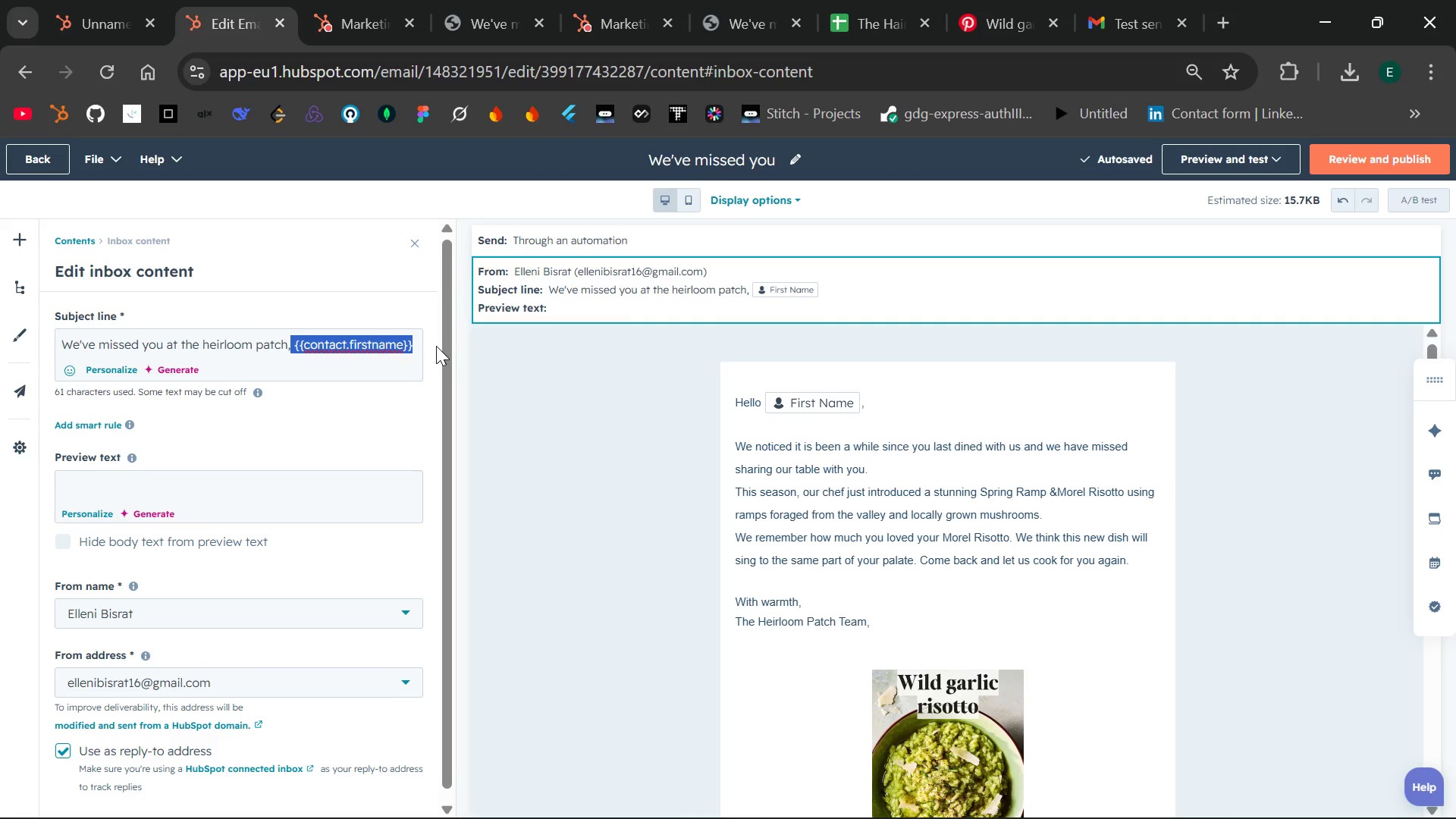 
key(Control+X)
 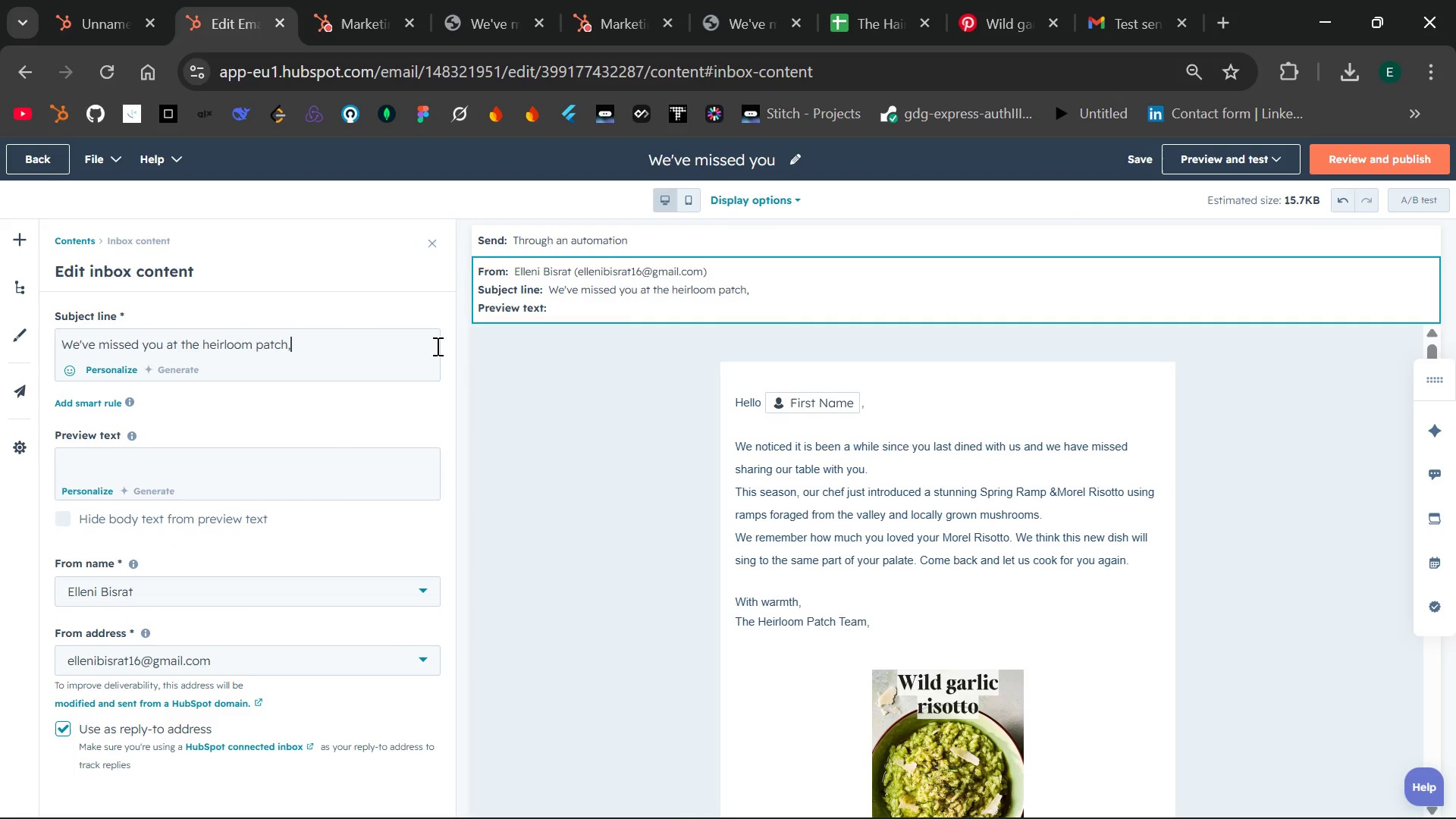 
key(Control+V)
 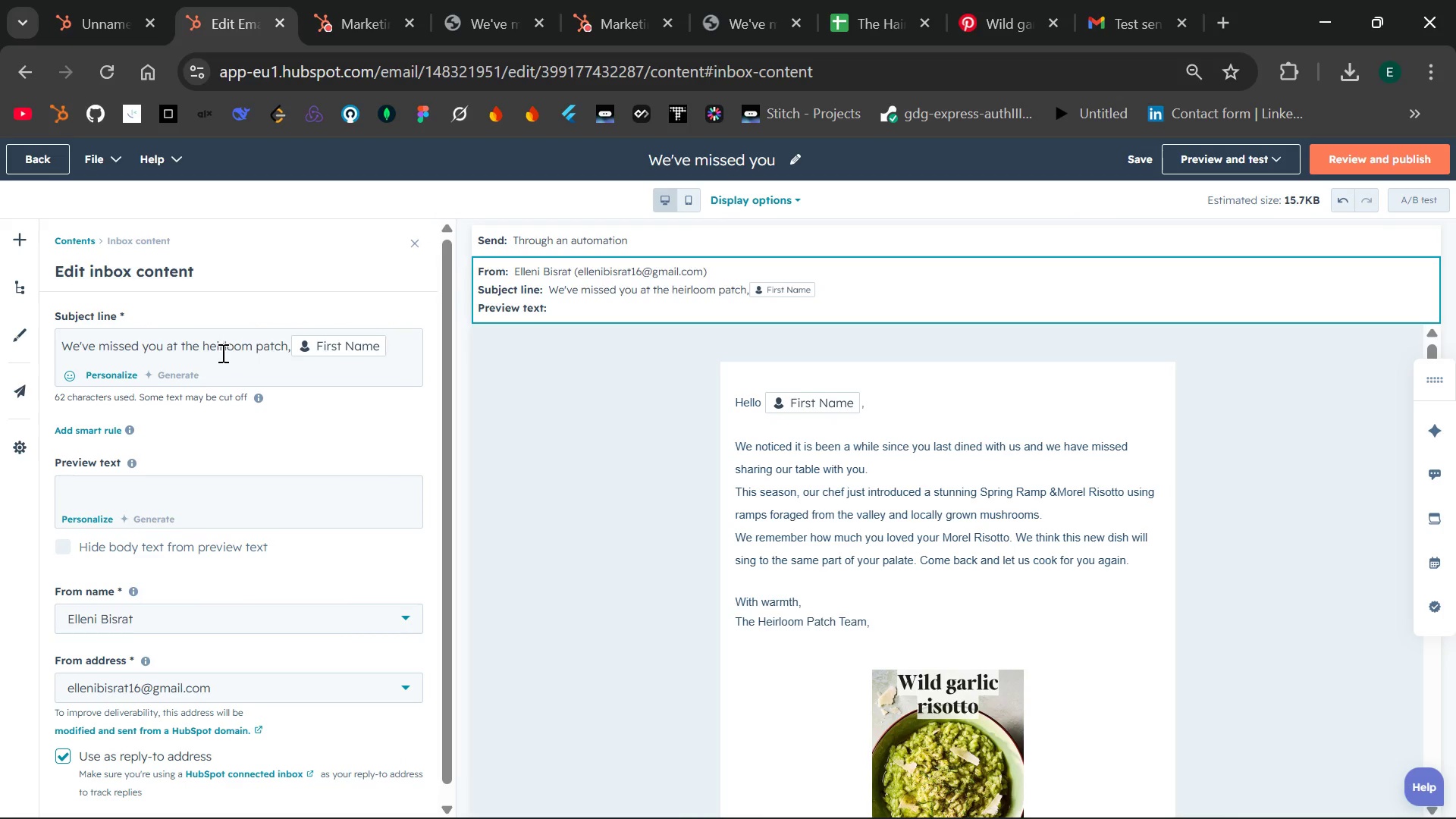 
left_click([210, 349])
 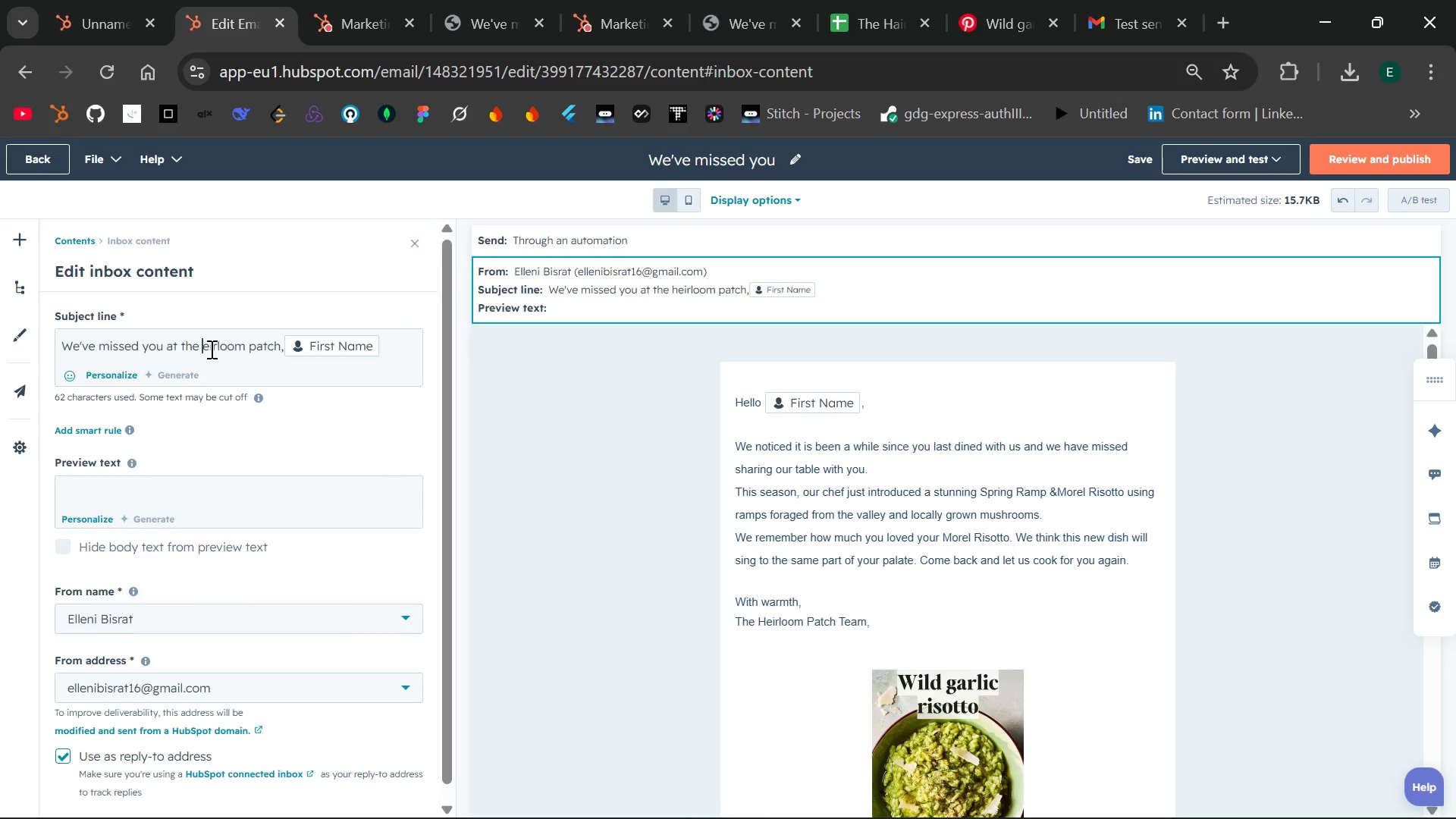 
key(Backspace)
 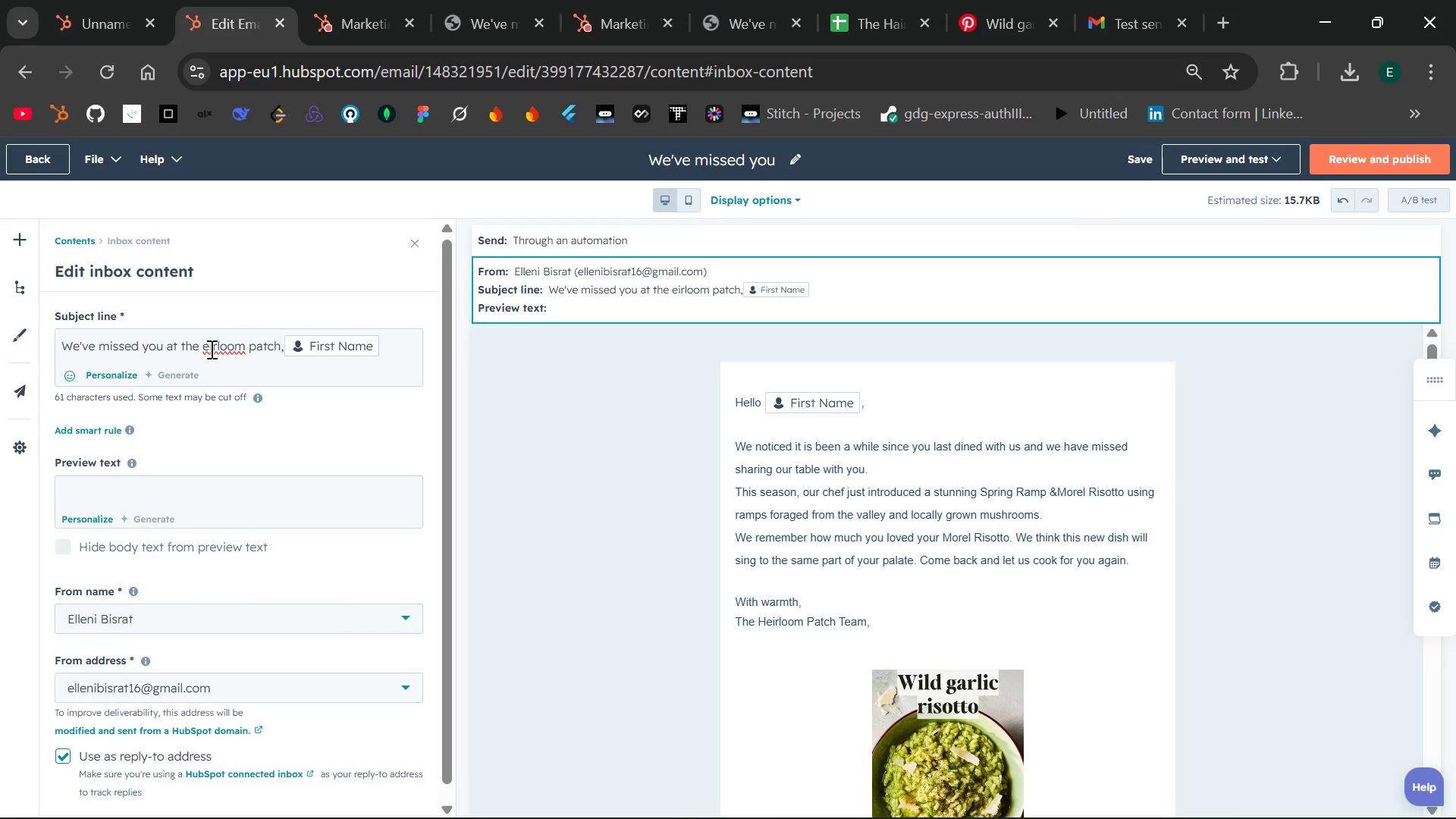 
hold_key(key=CapsLock, duration=0.42)
 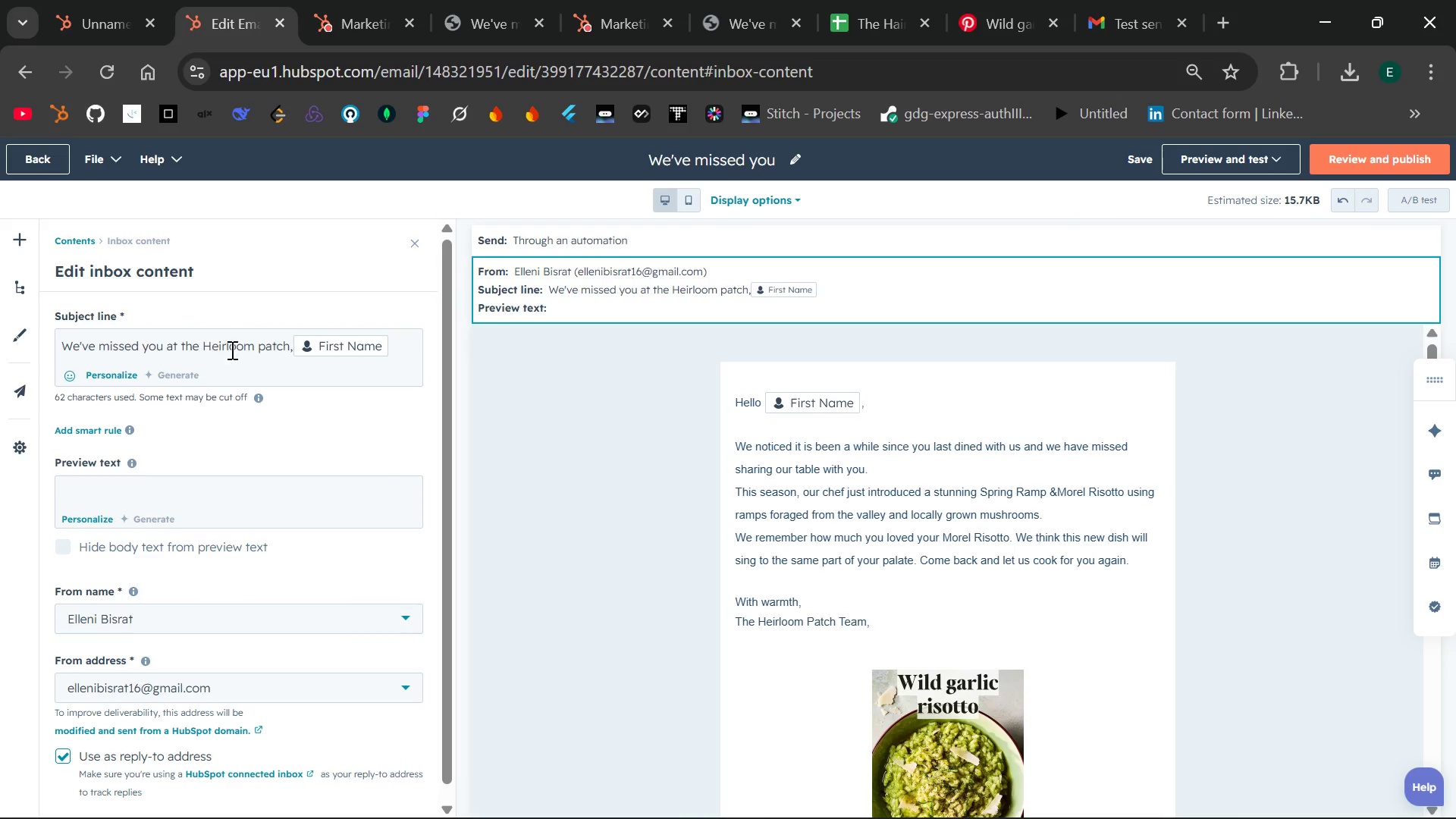 
key(H)
 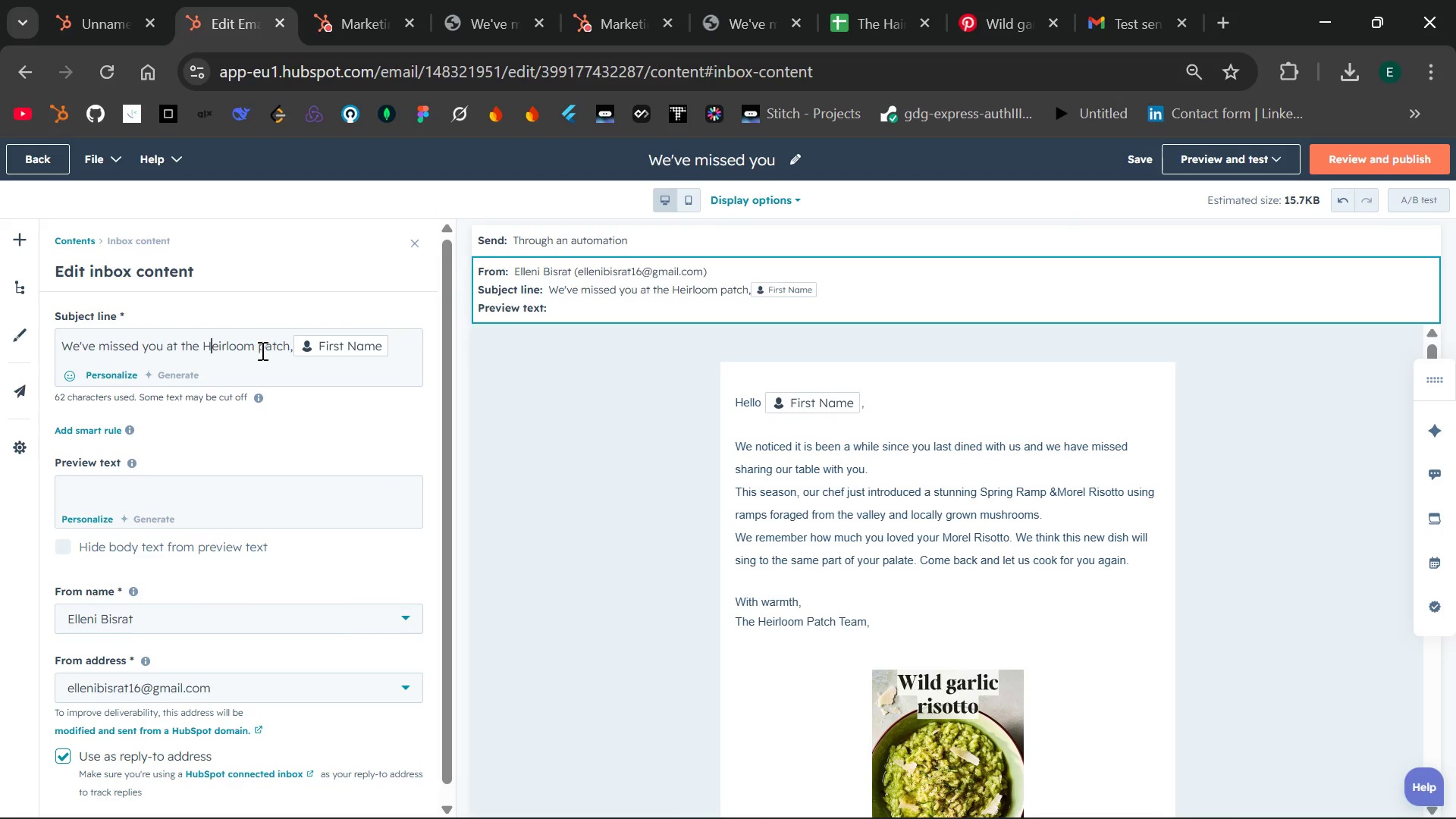 
left_click([264, 350])
 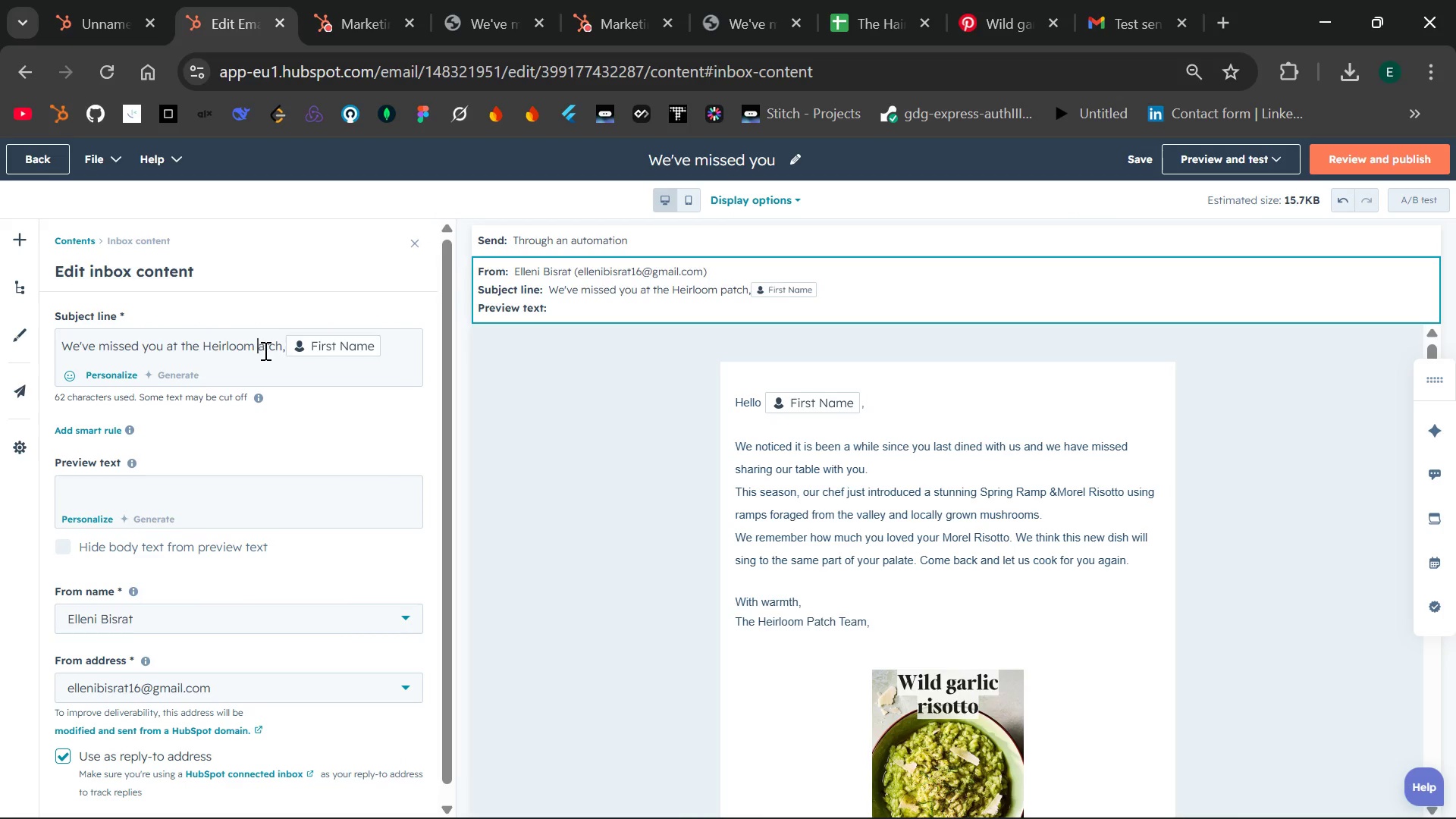 
key(Backspace)
 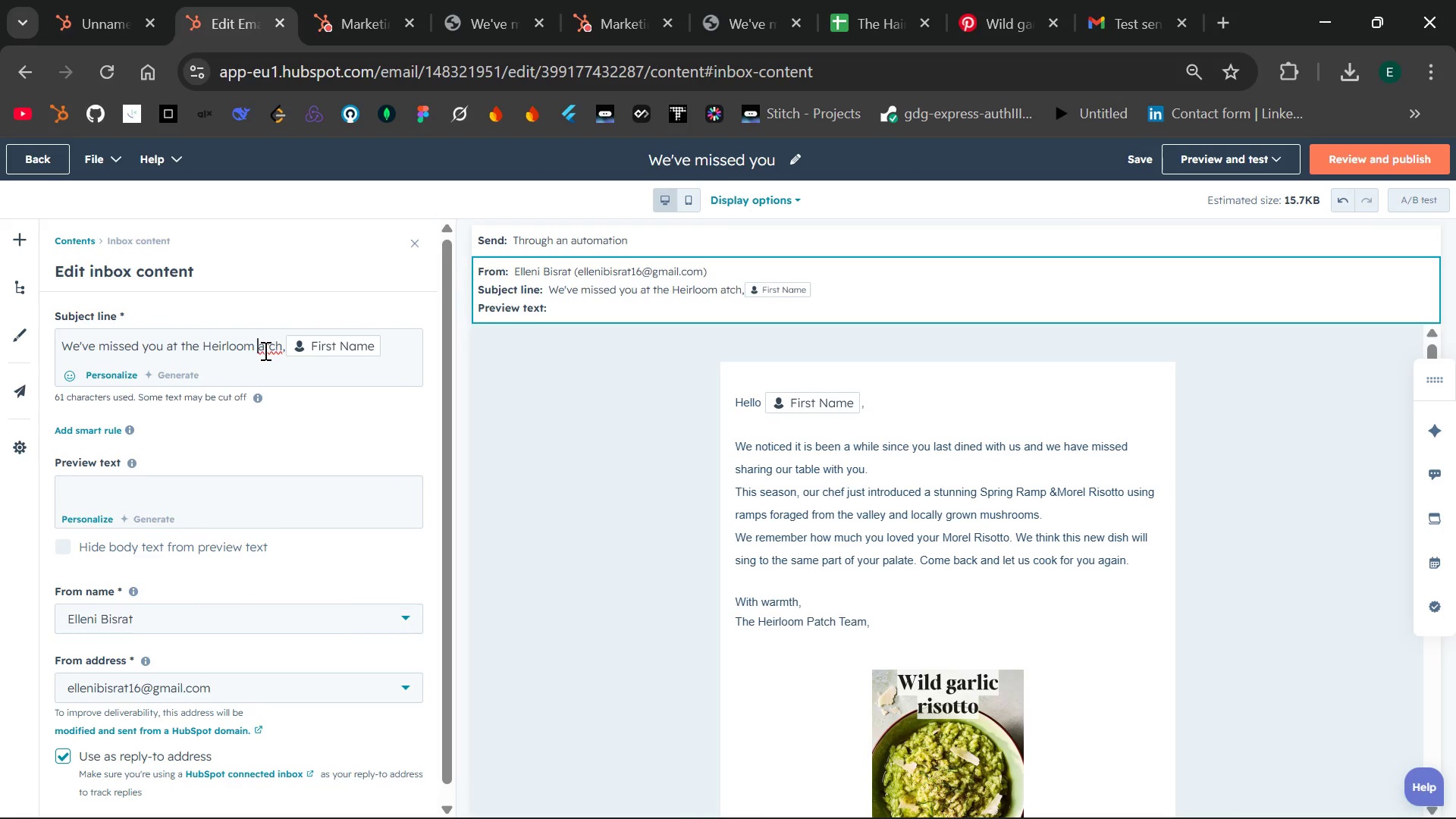 
key(Shift+ShiftLeft)
 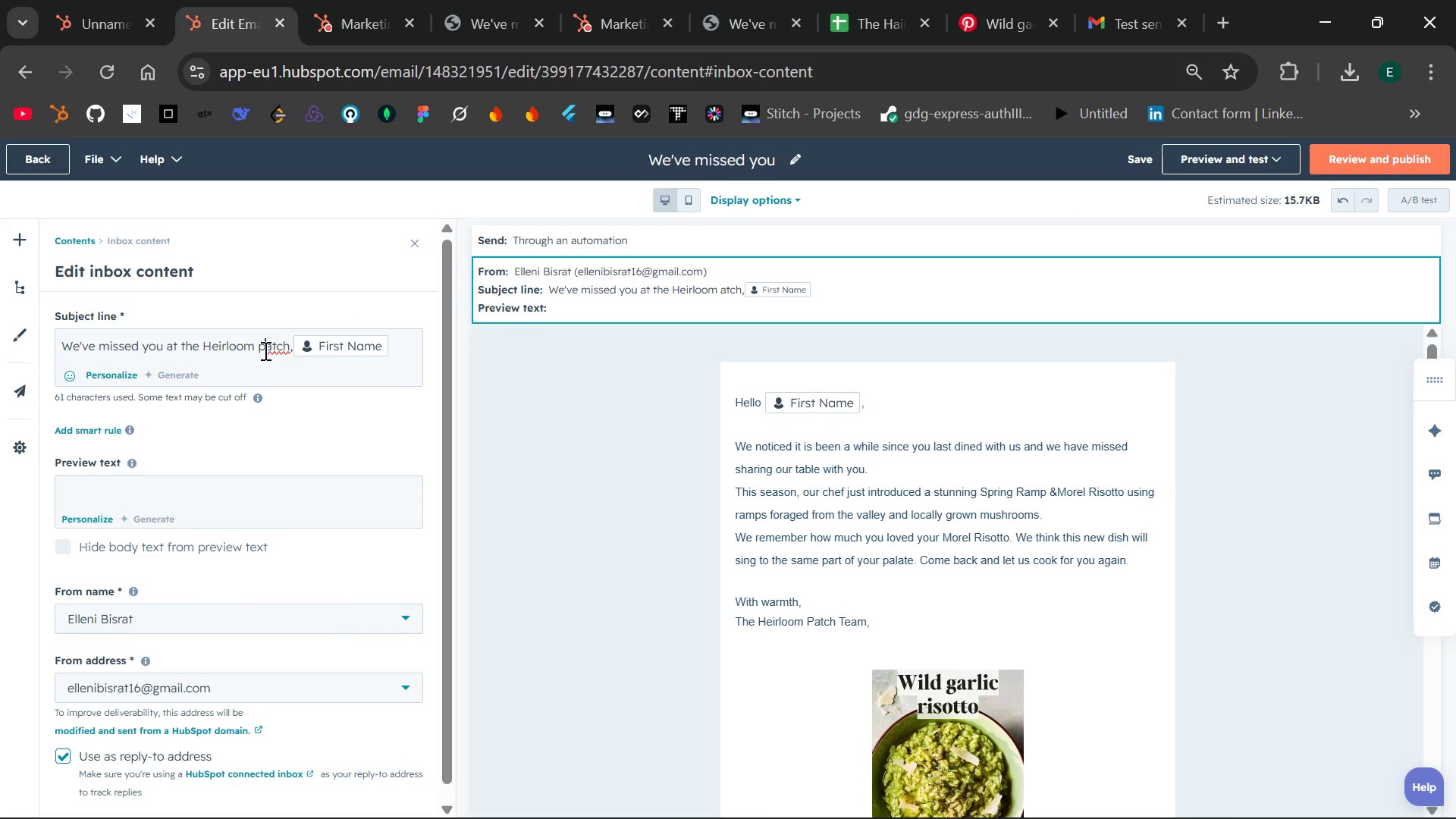 
key(Shift+P)
 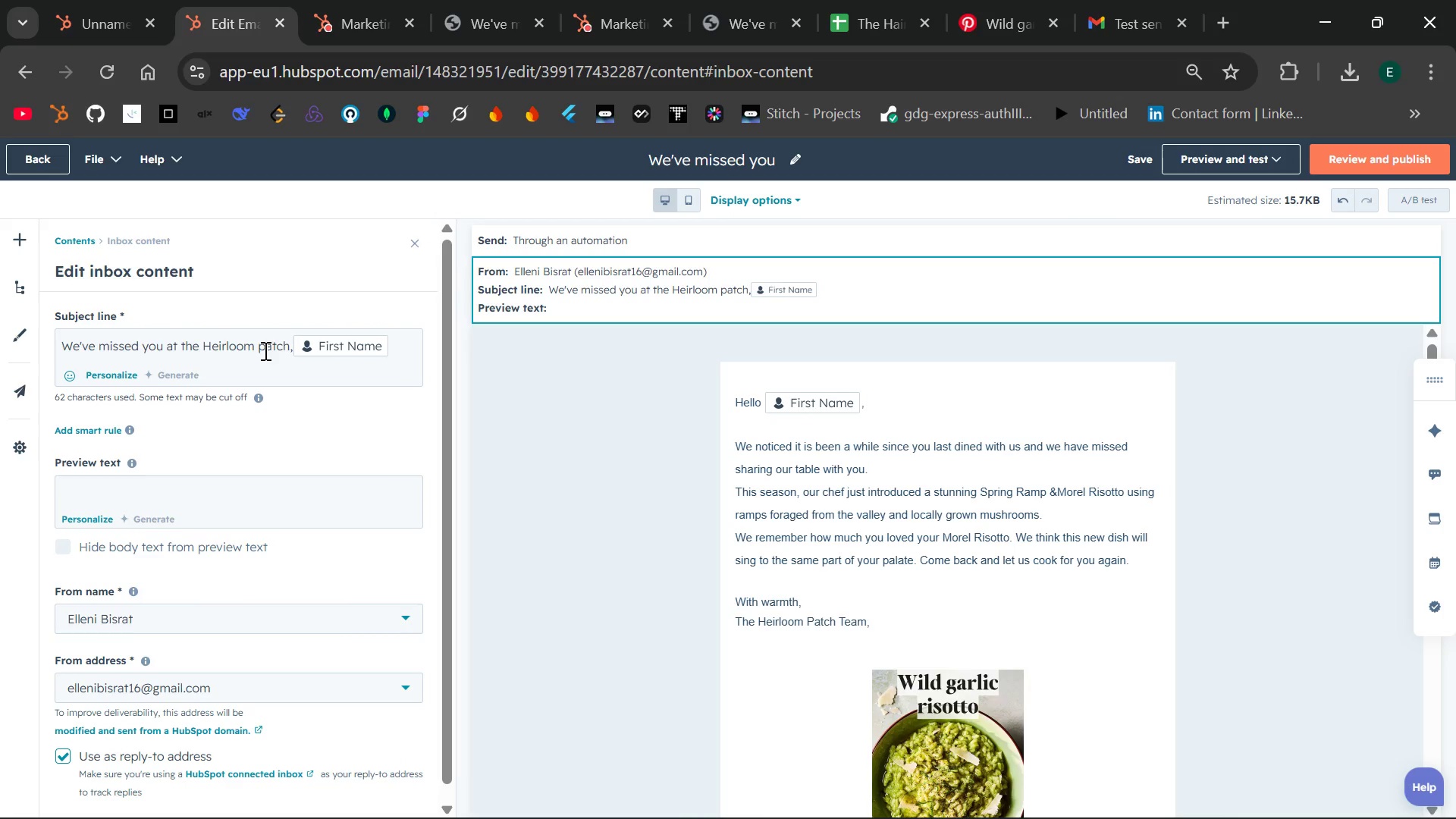 
key(Backspace)
 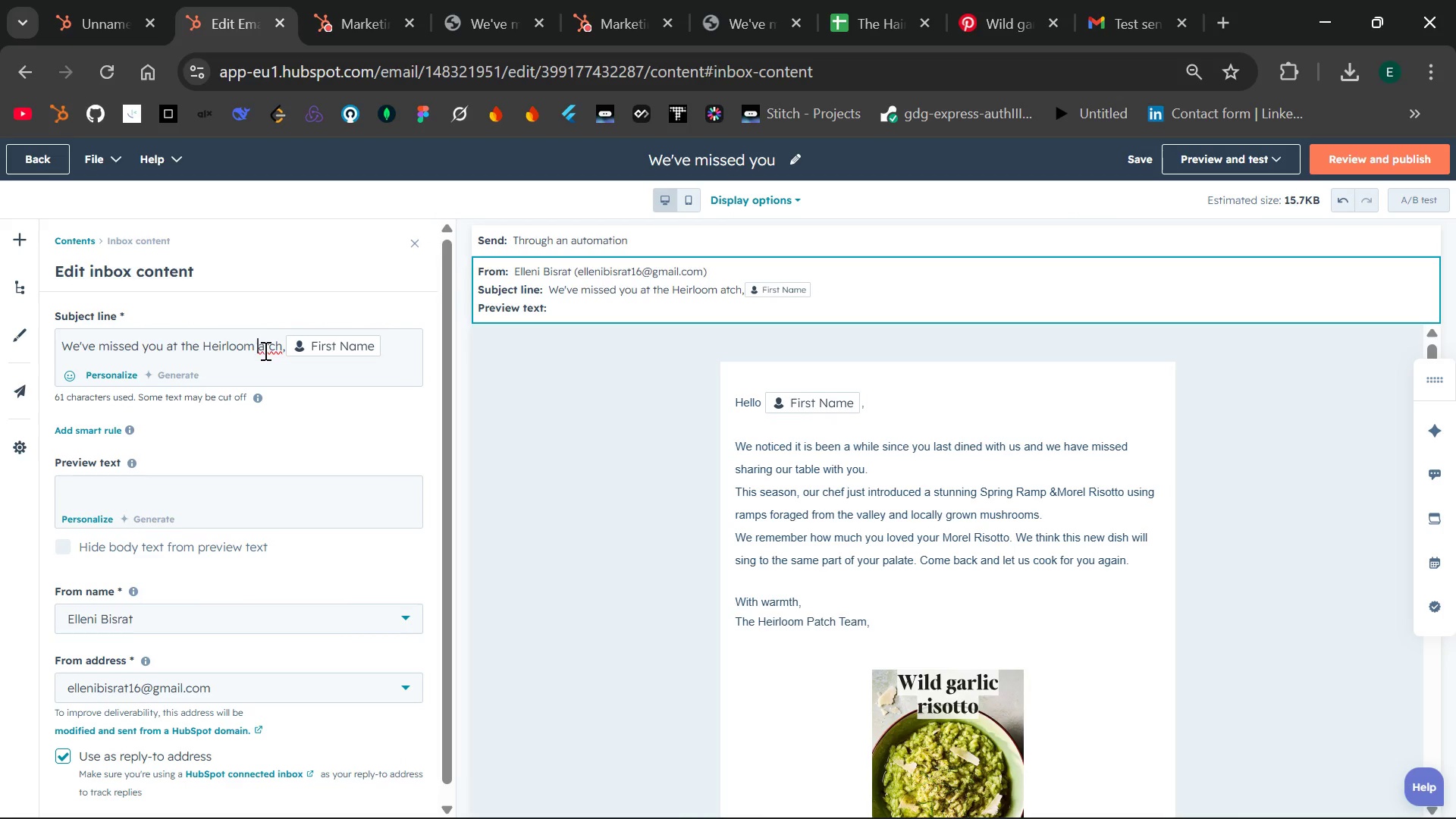 
key(P)
 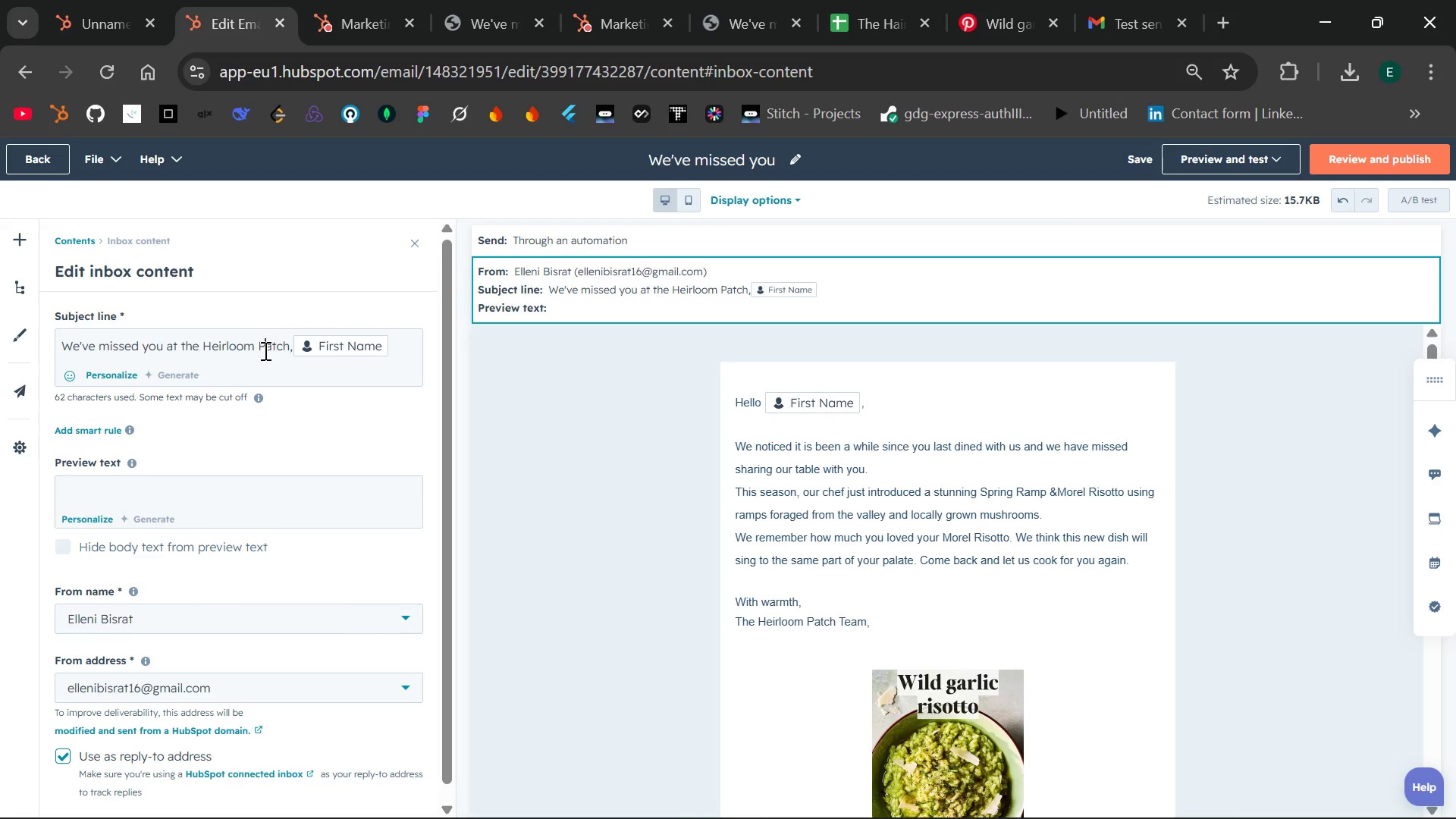 
key(CapsLock)
 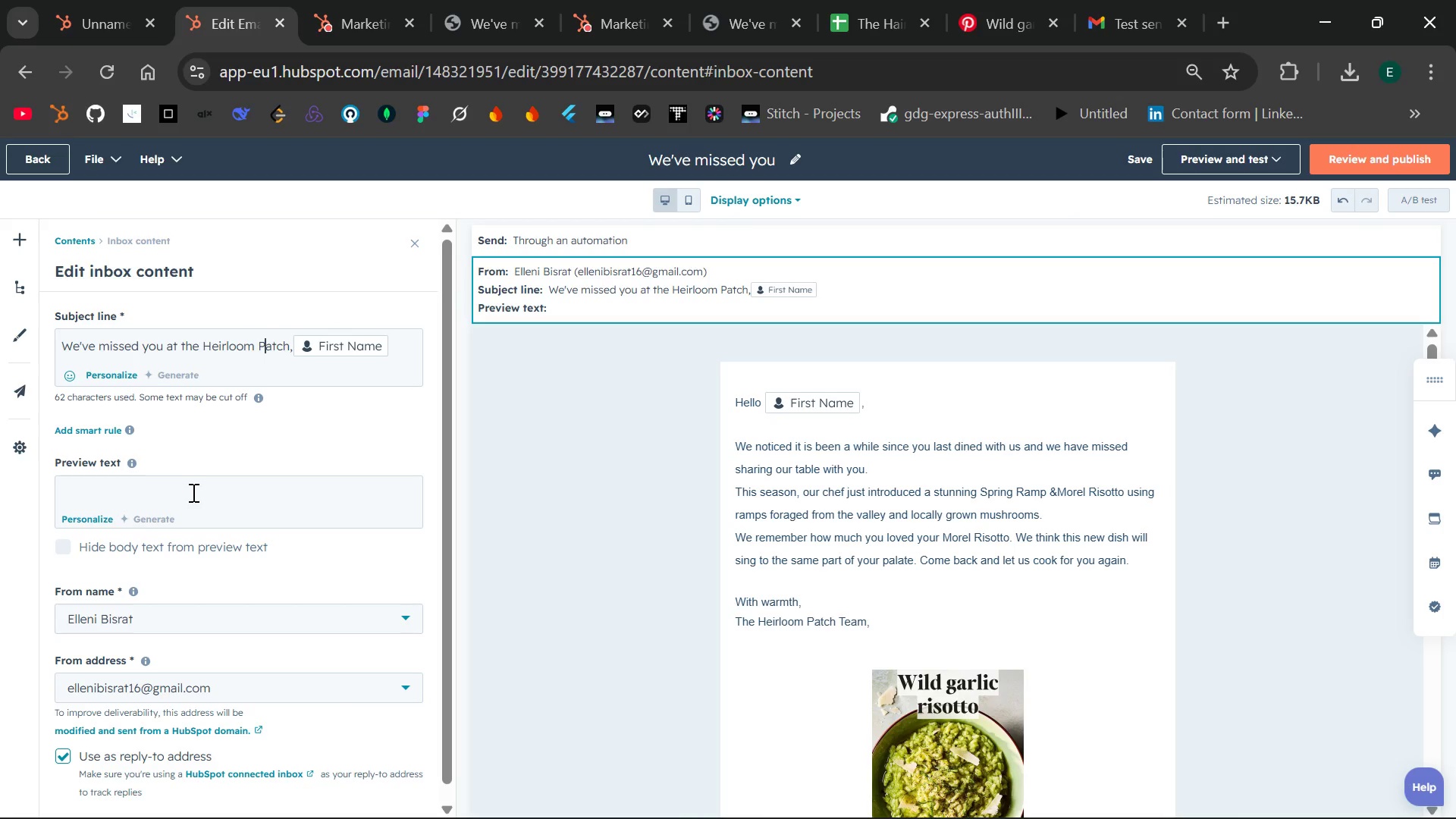 
left_click([190, 494])
 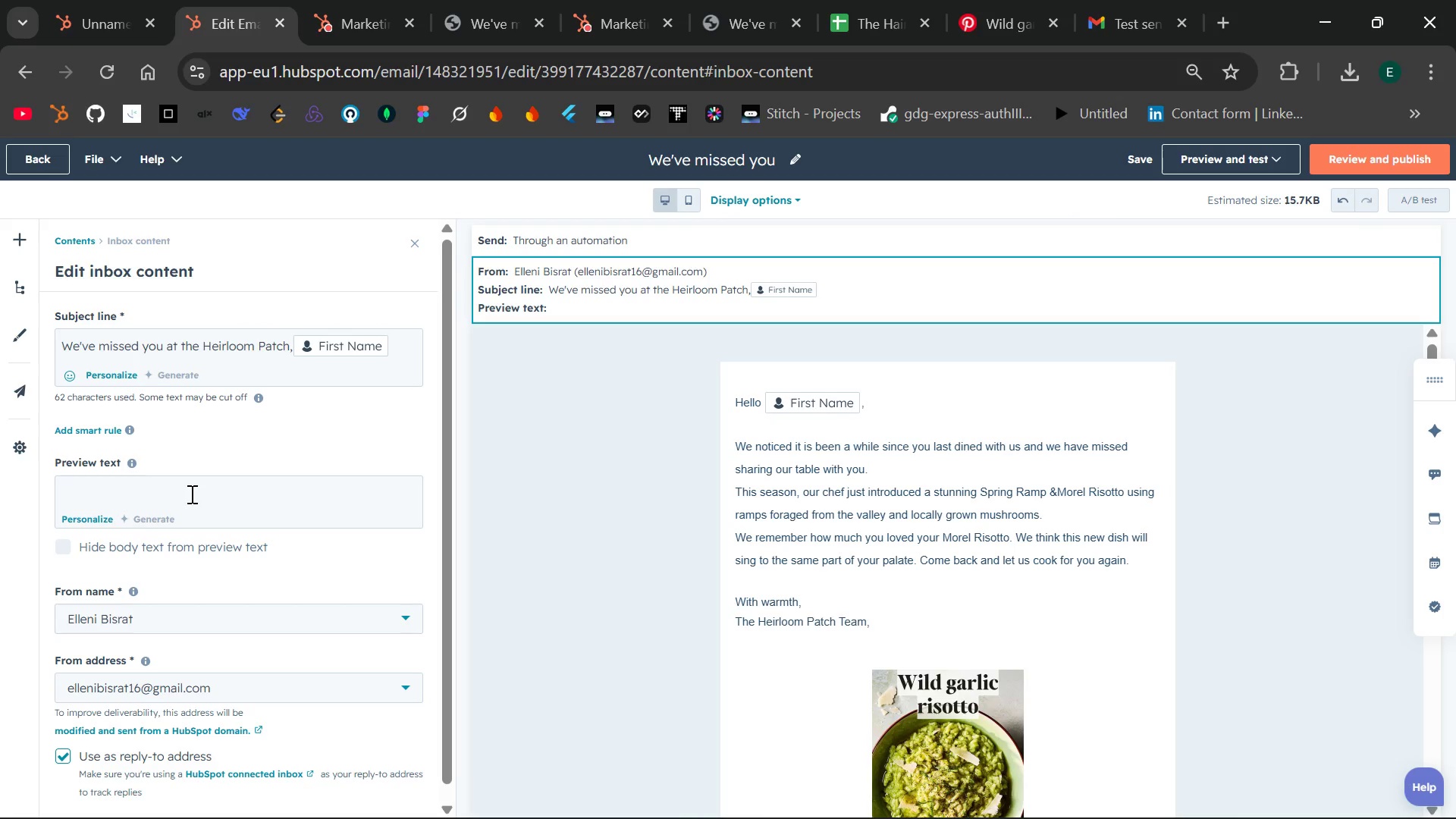 
type(Come taset ou)
key(Backspace)
key(Backspace)
key(Backspace)
key(Backspace)
key(Backspace)
type(te ur new spring ramp risotto..)
 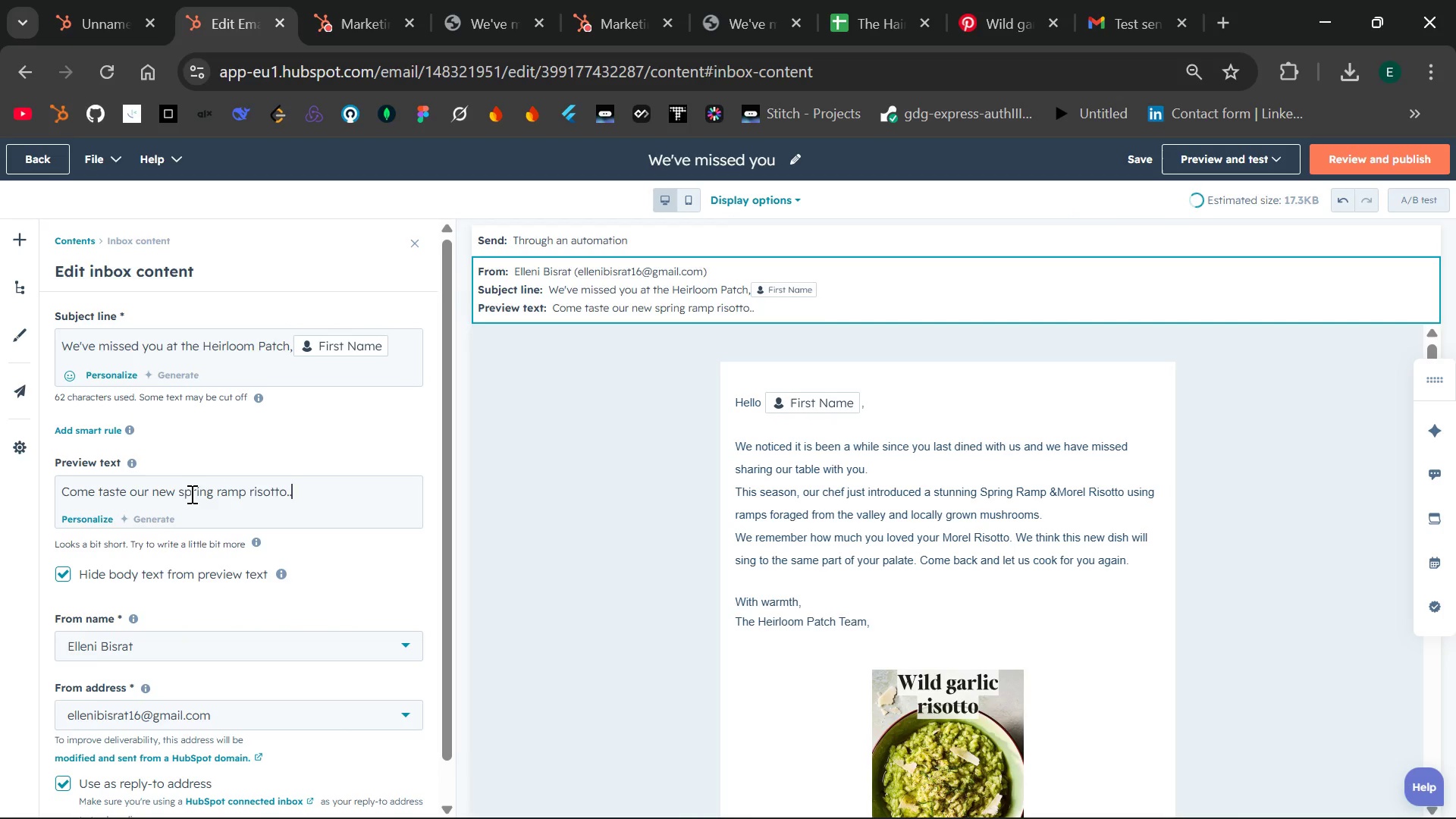 
left_click([578, 240])
 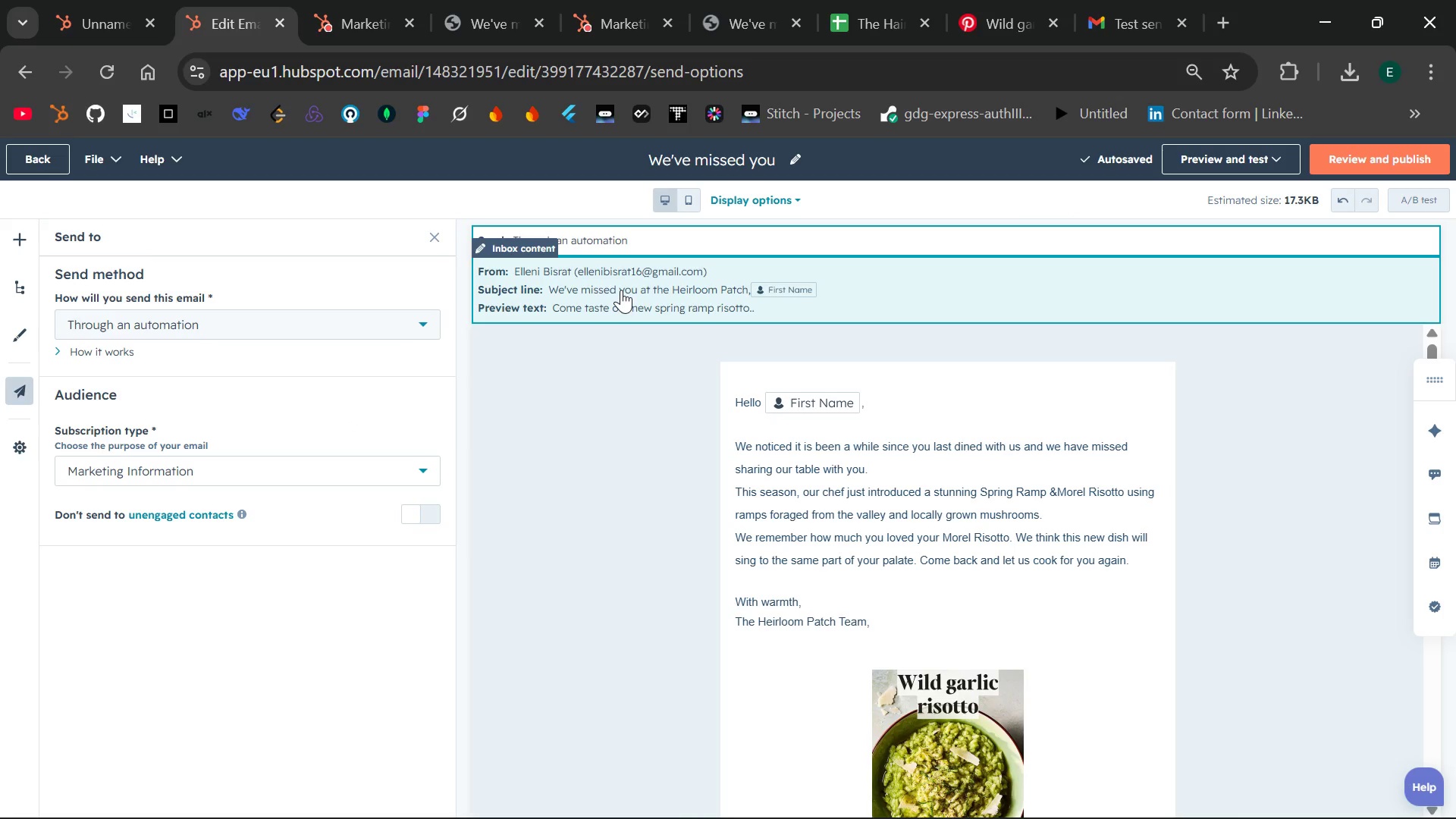 
wait(5.73)
 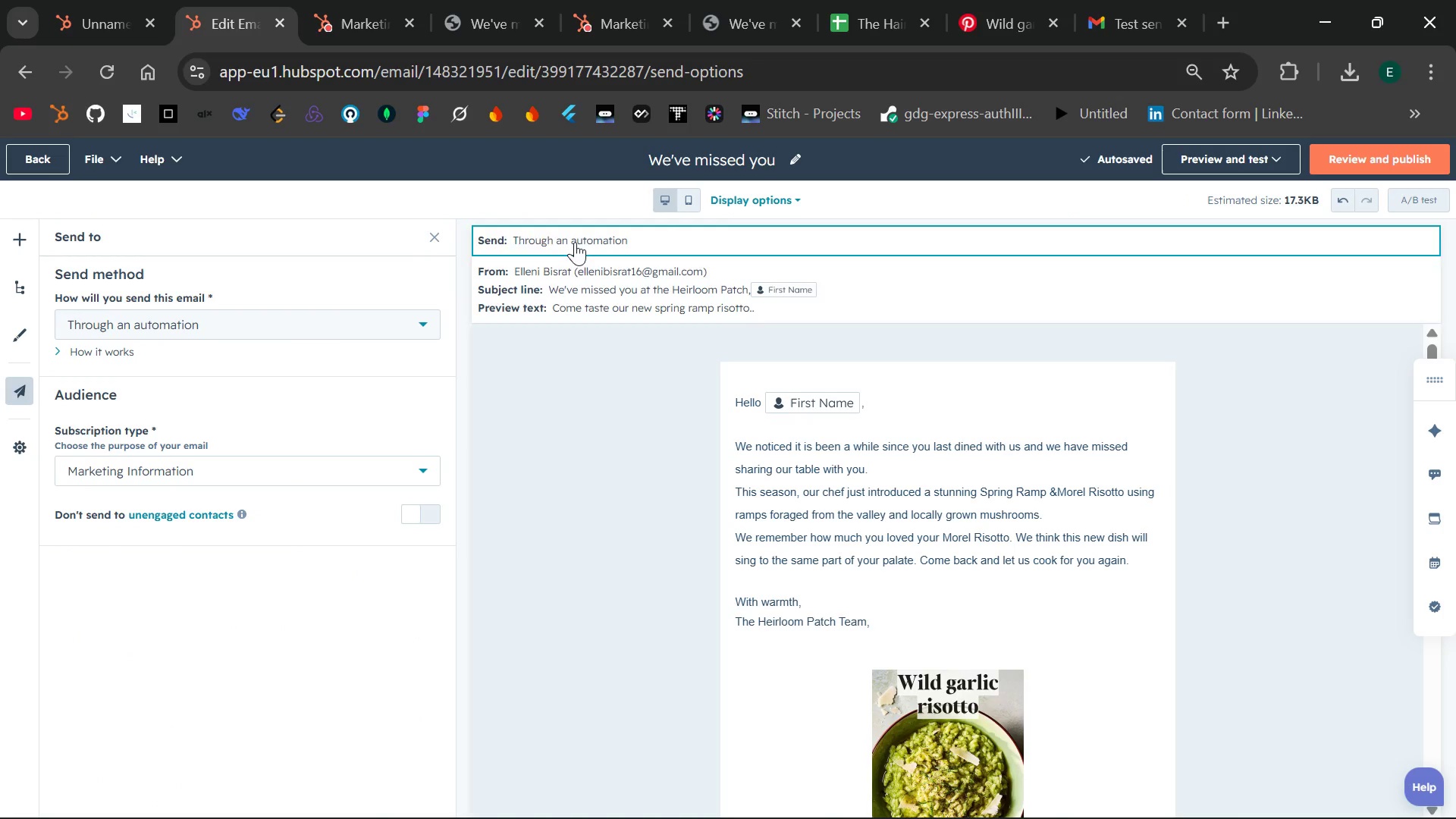 
left_click([621, 290])
 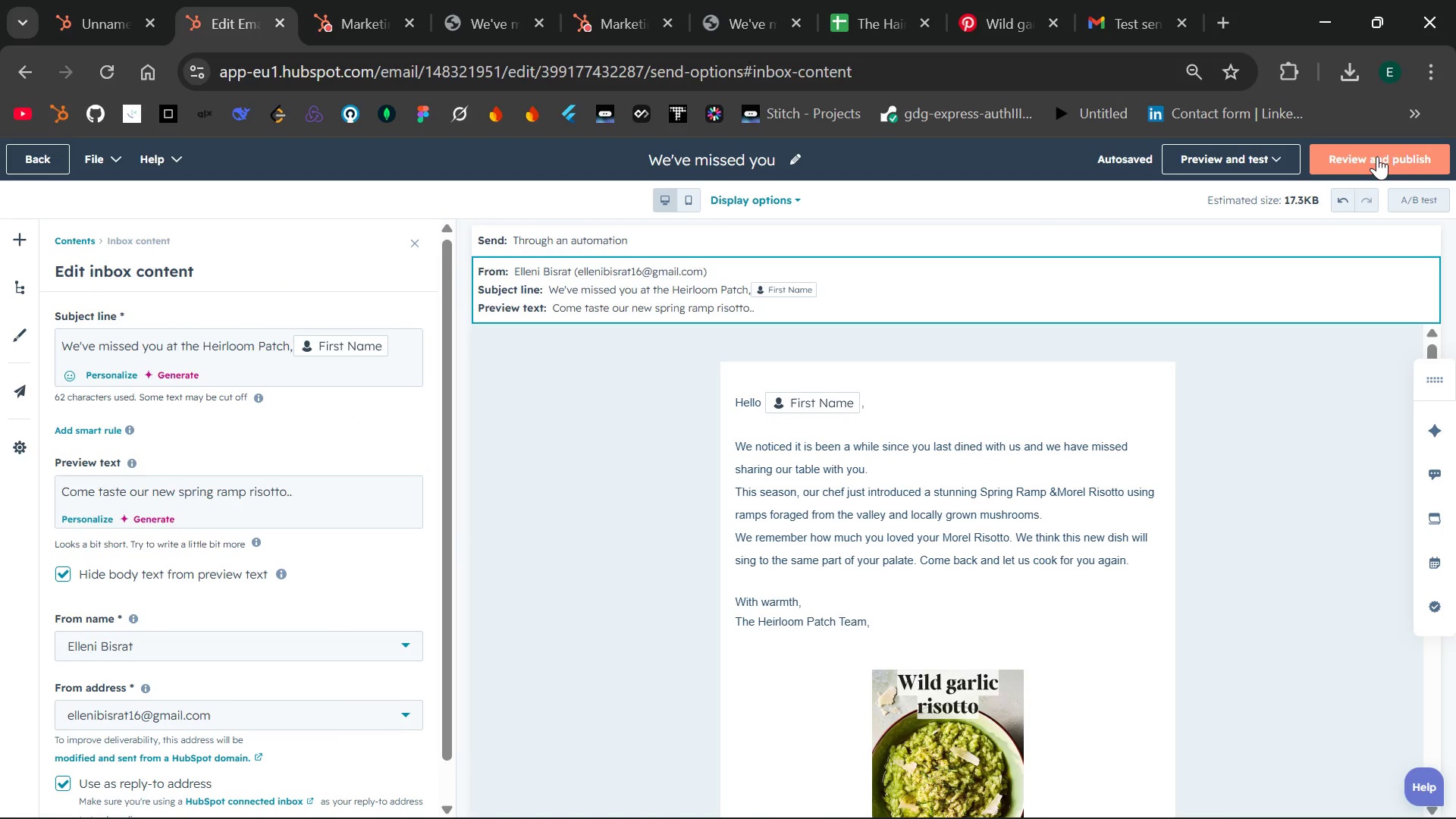 
left_click([1377, 156])
 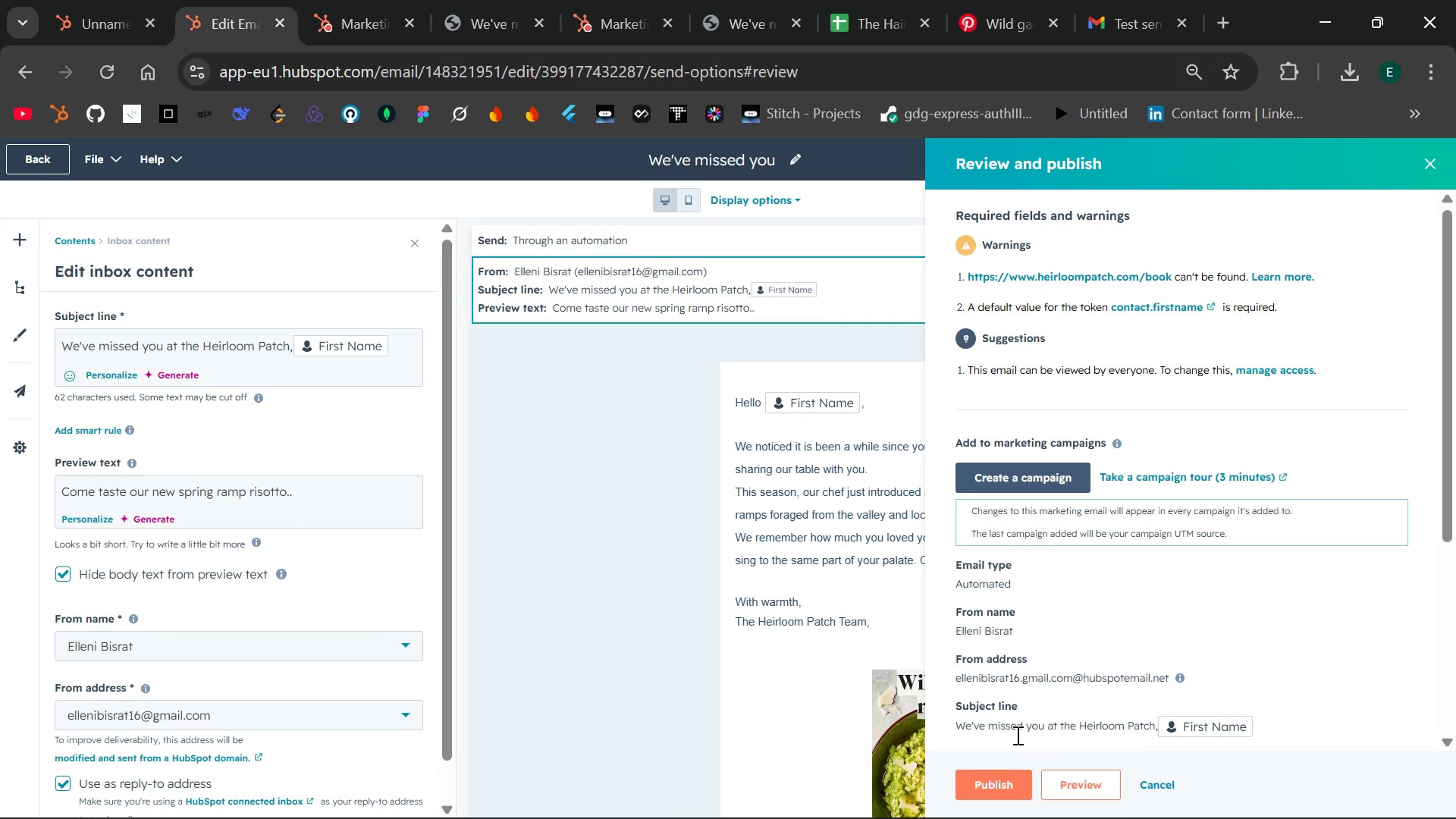 
left_click([995, 780])
 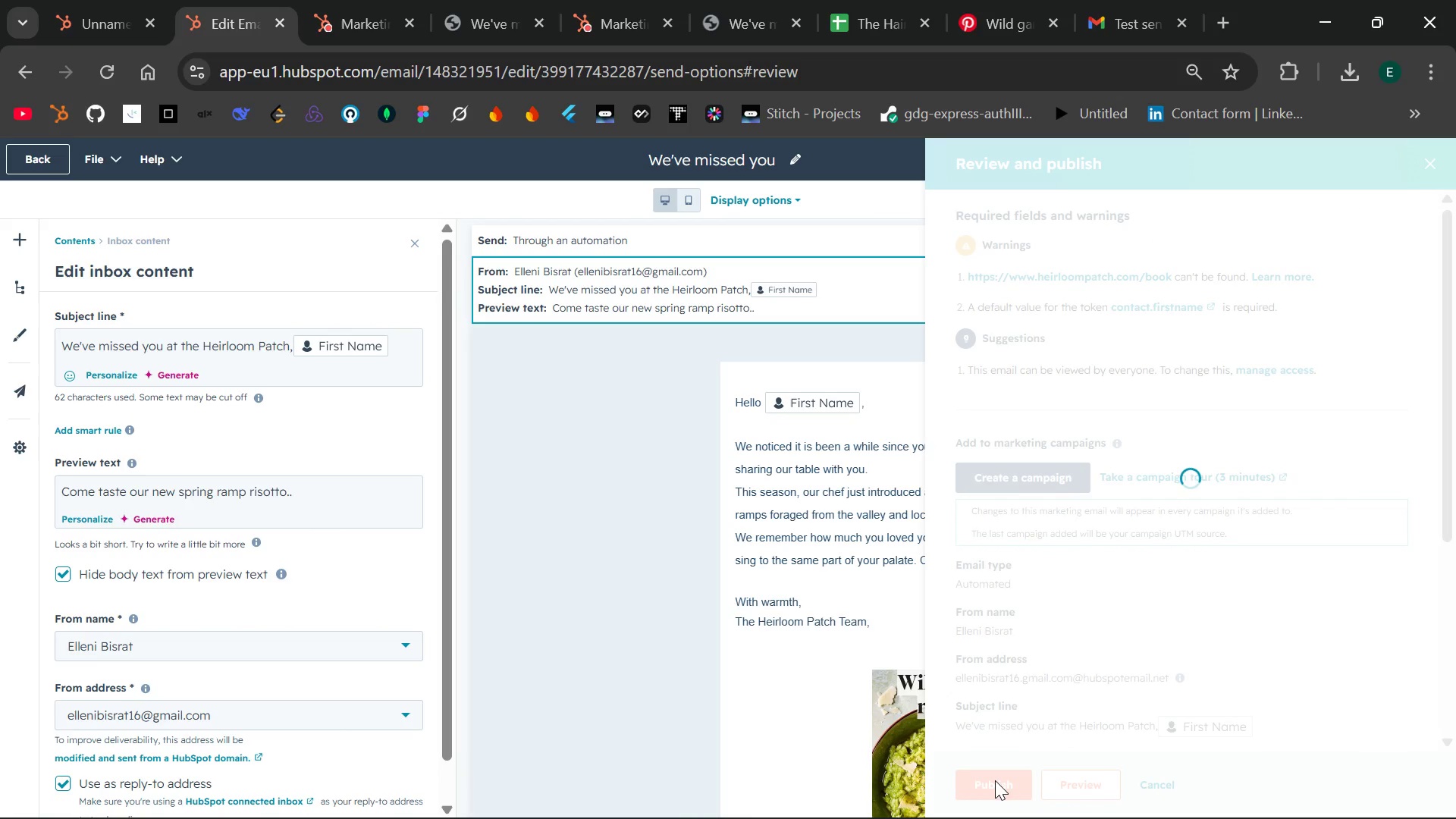 
wait(8.41)
 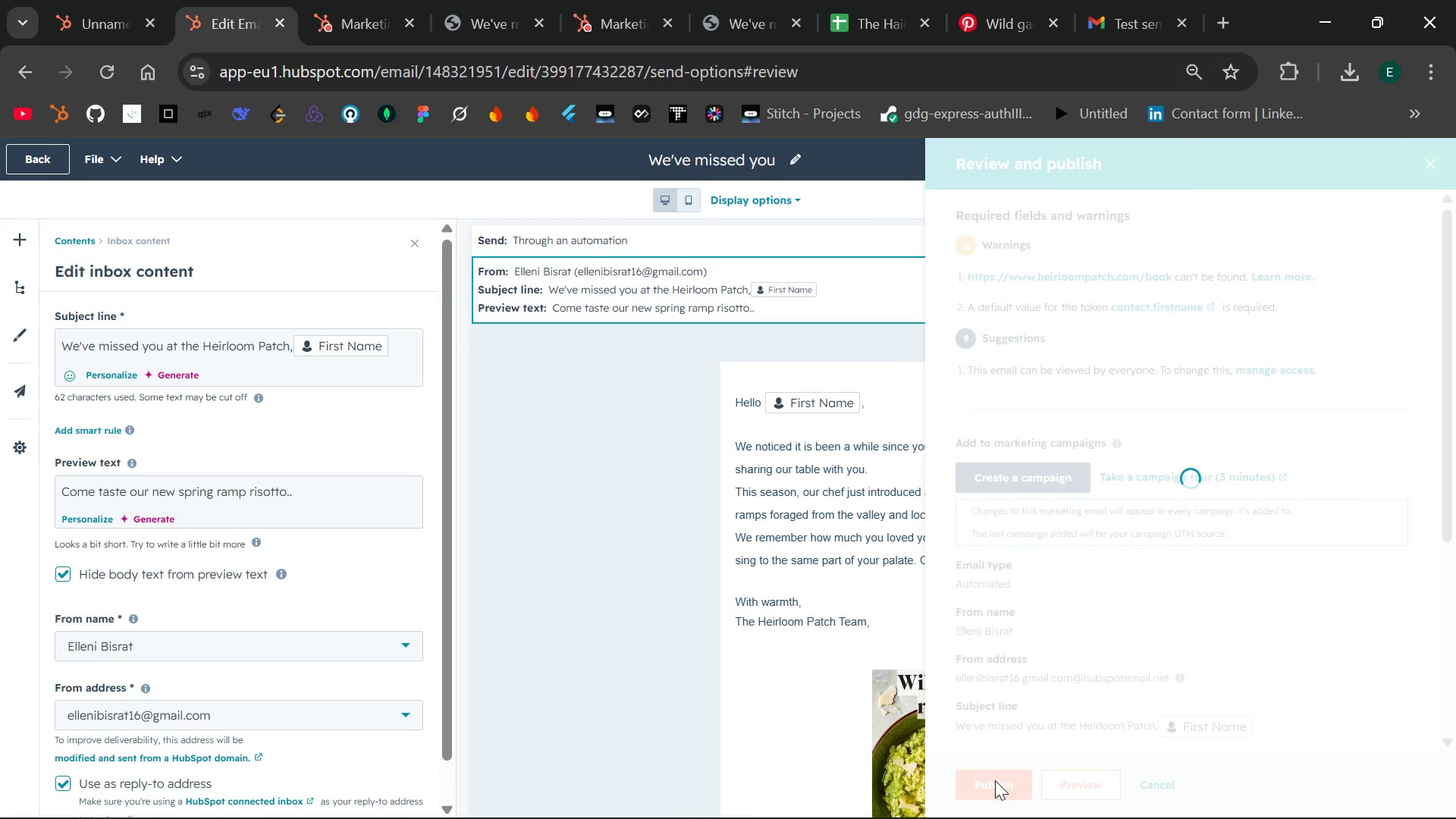 
left_click([907, 250])
 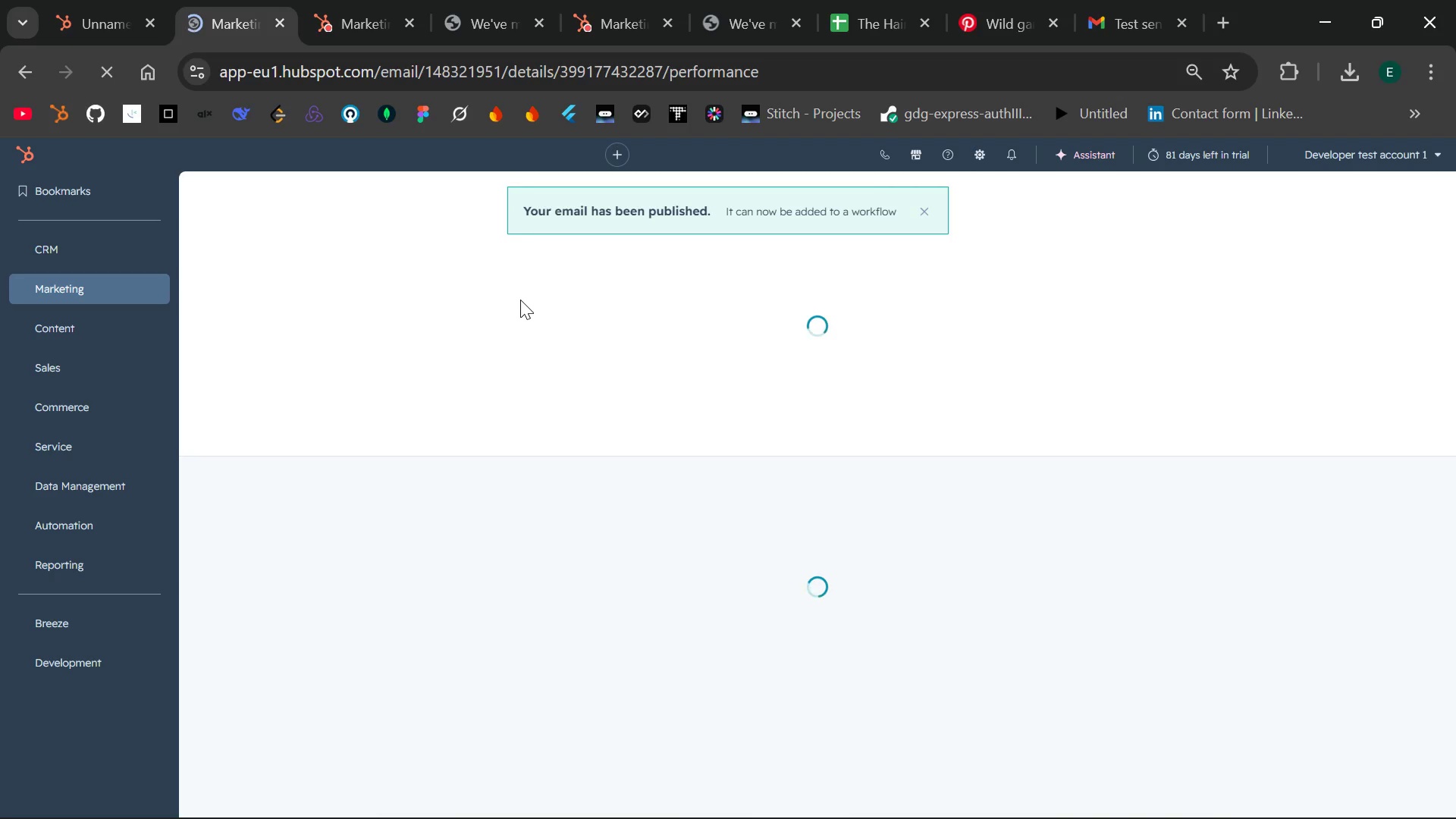 
mouse_move([282, 33])
 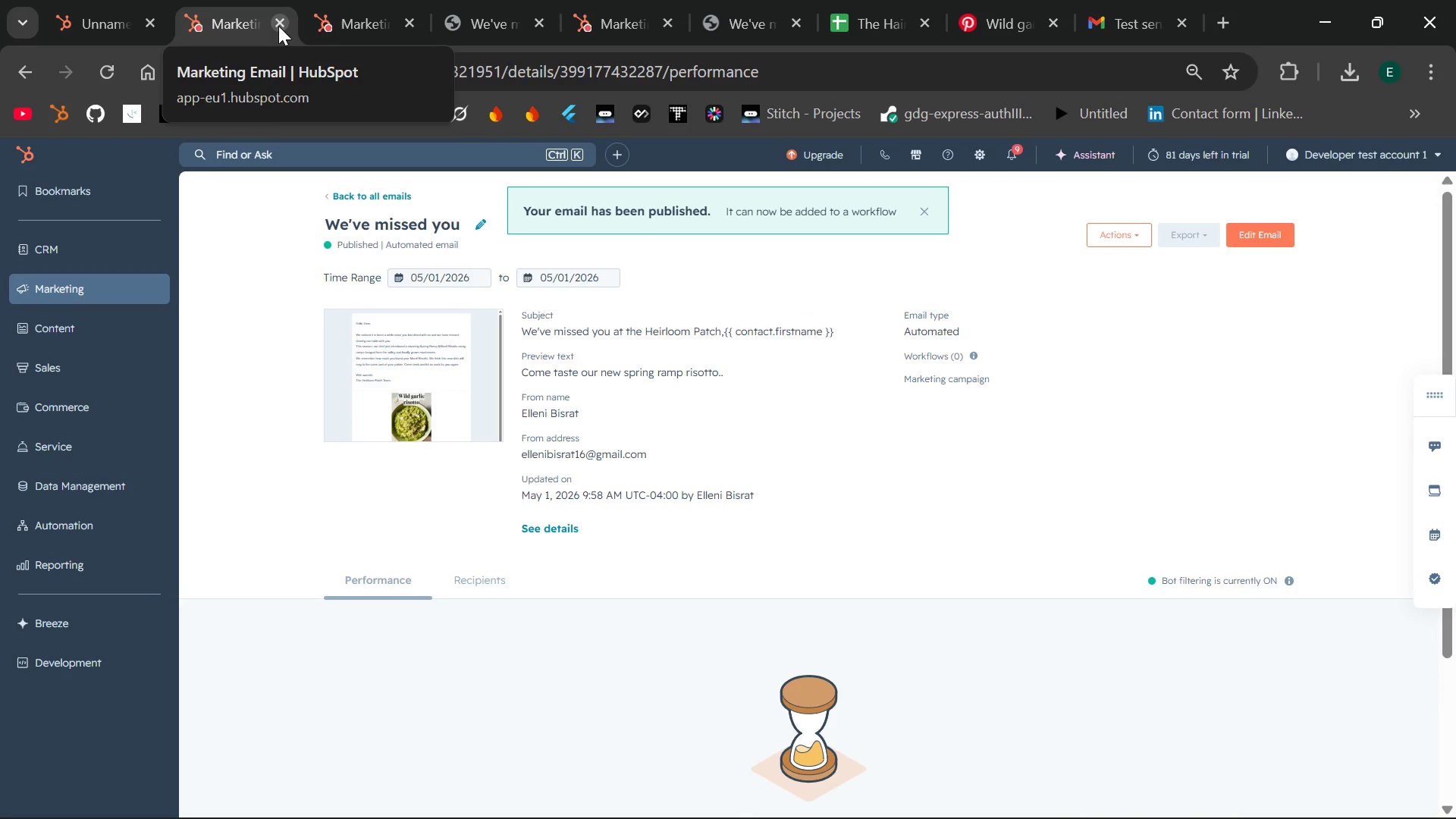 
left_click([278, 26])
 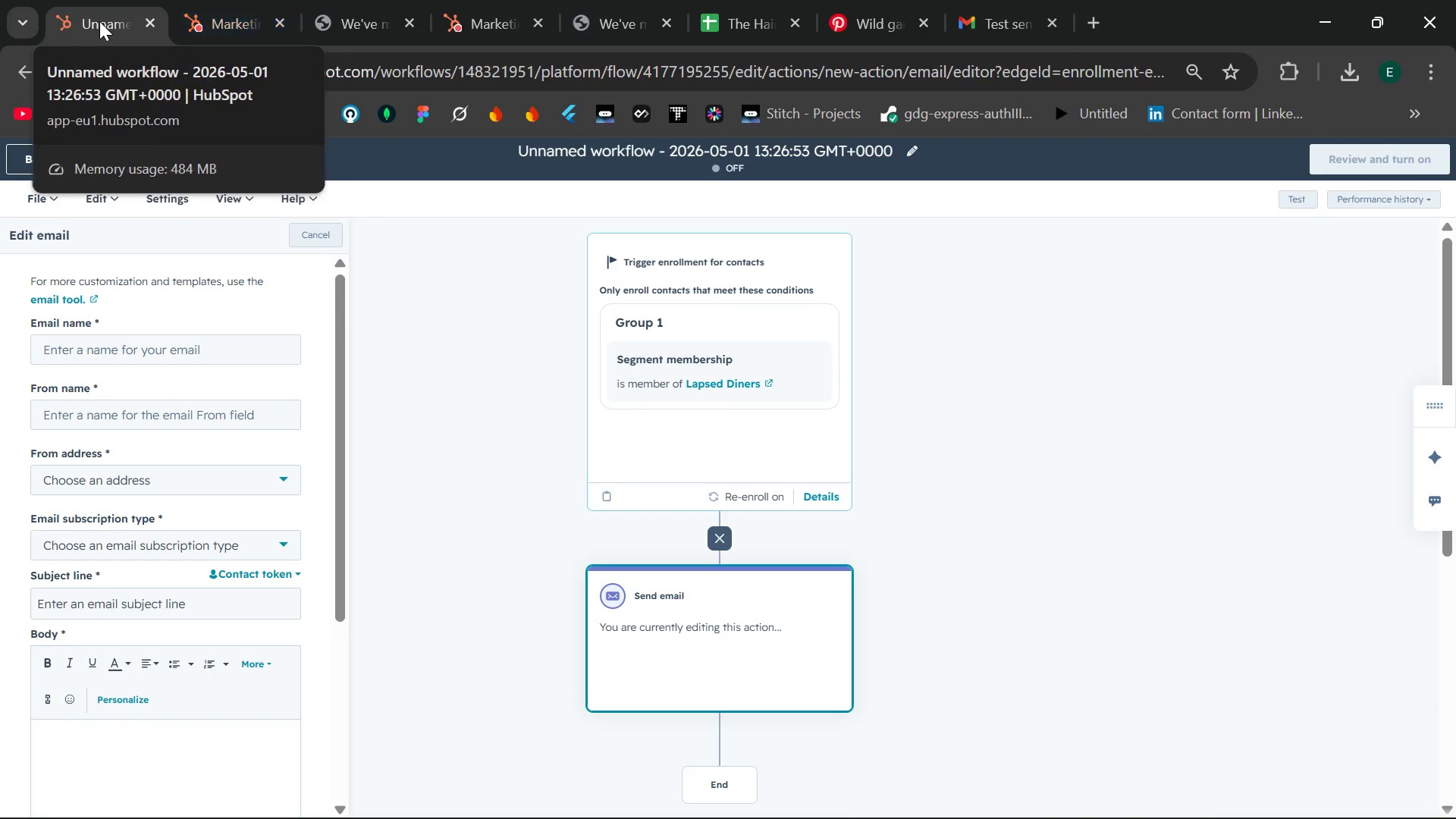 
left_click([217, 9])
 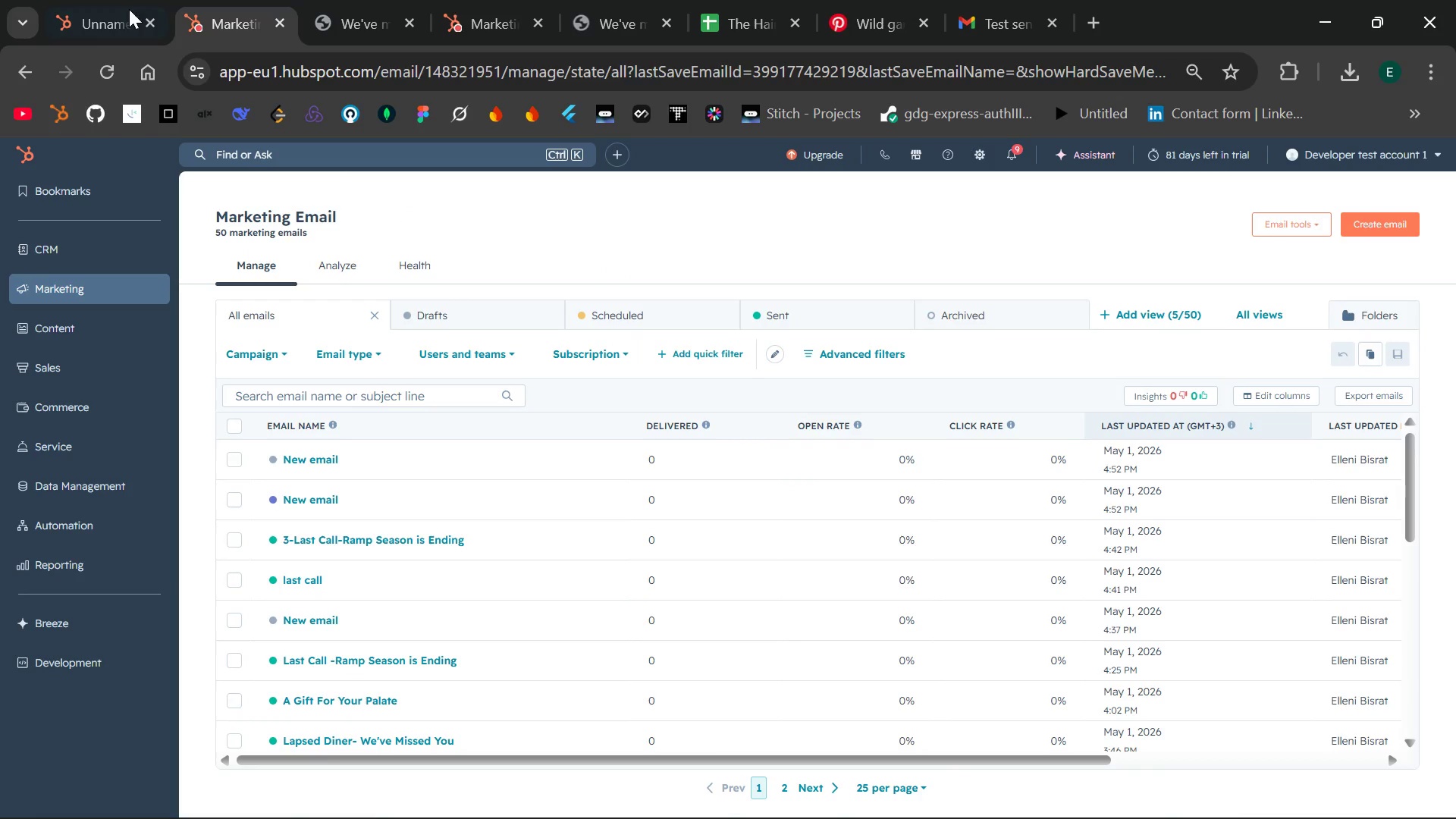 
left_click([100, 7])
 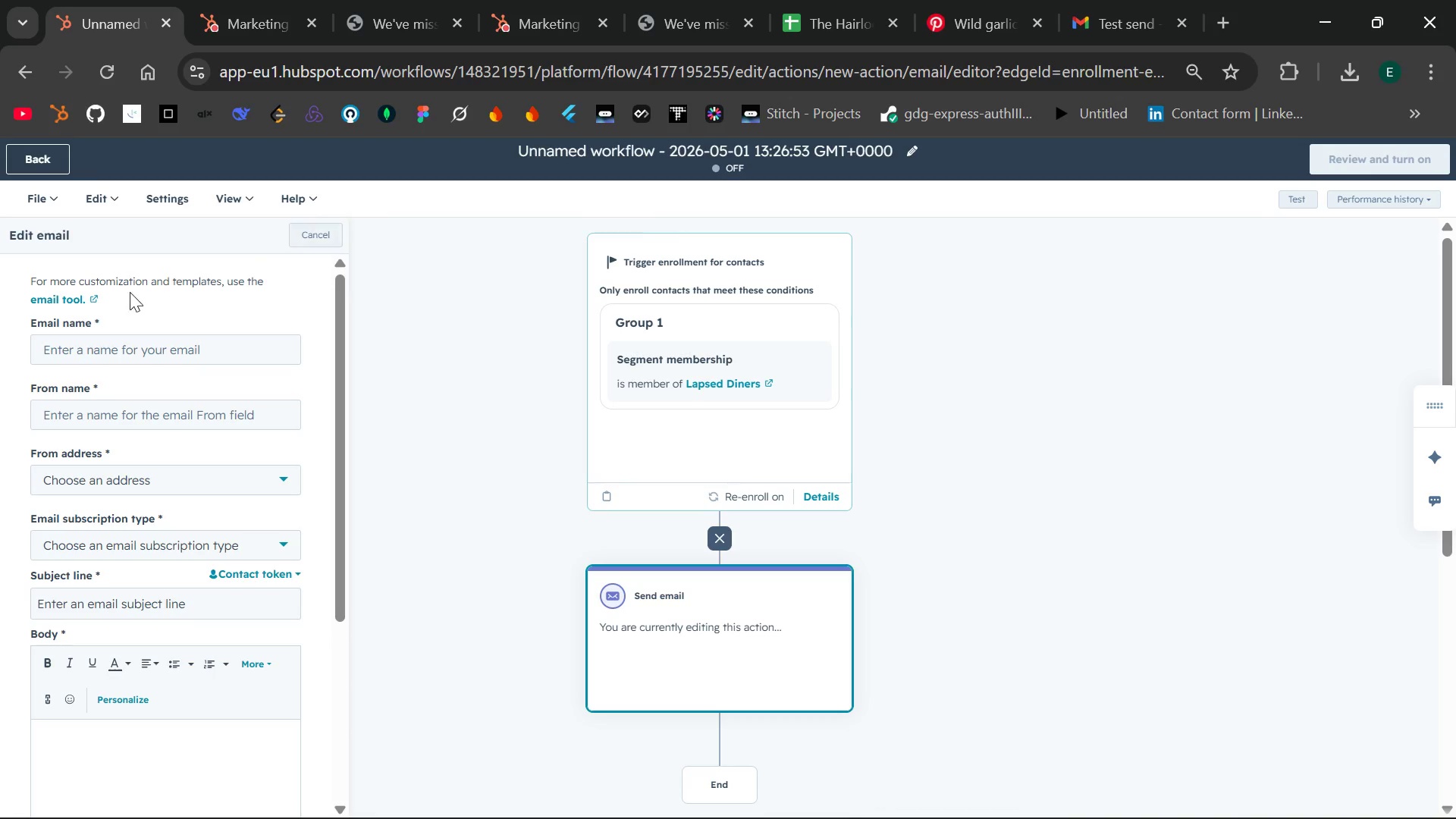 
left_click([60, 296])
 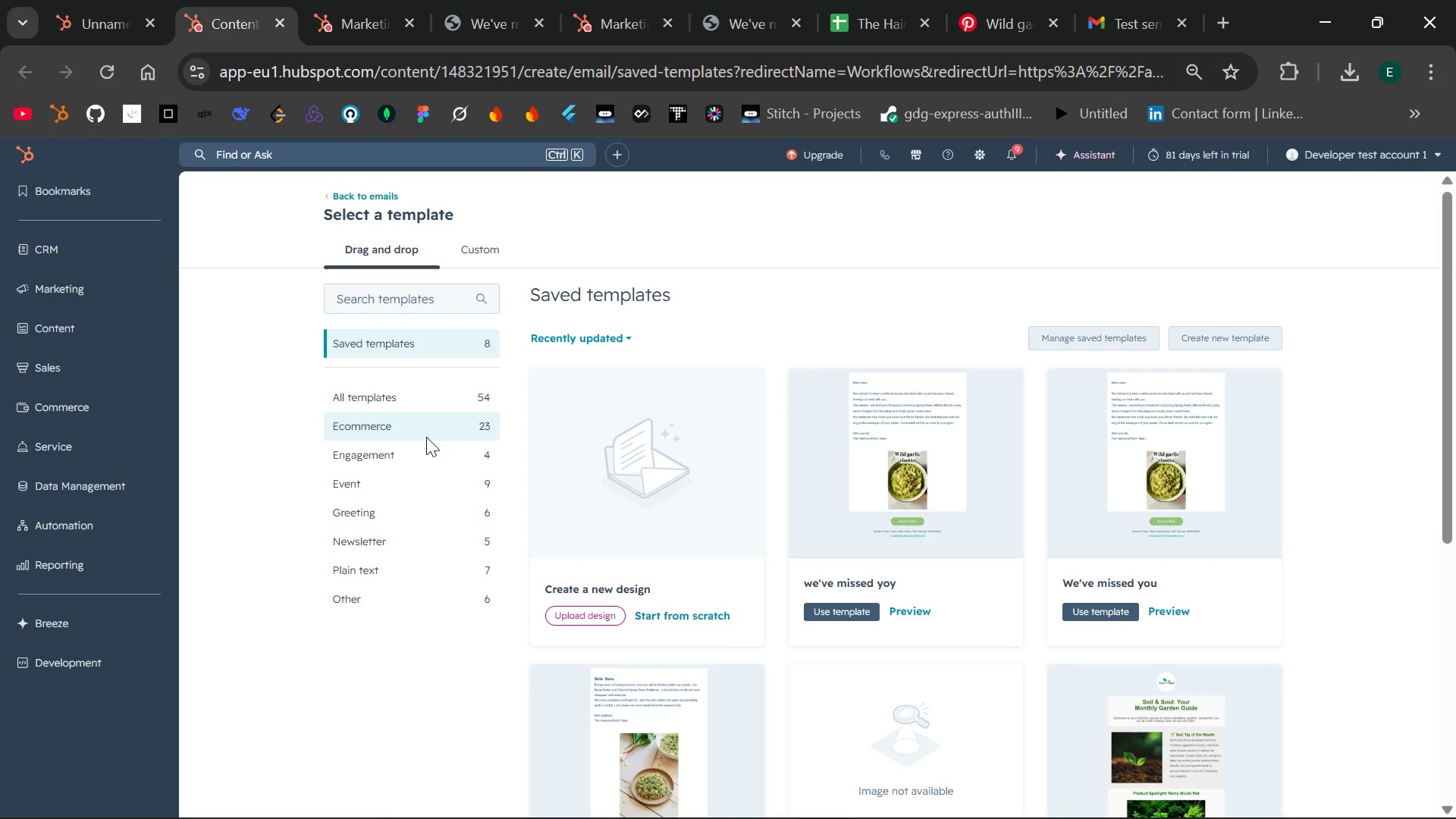 
wait(6.39)
 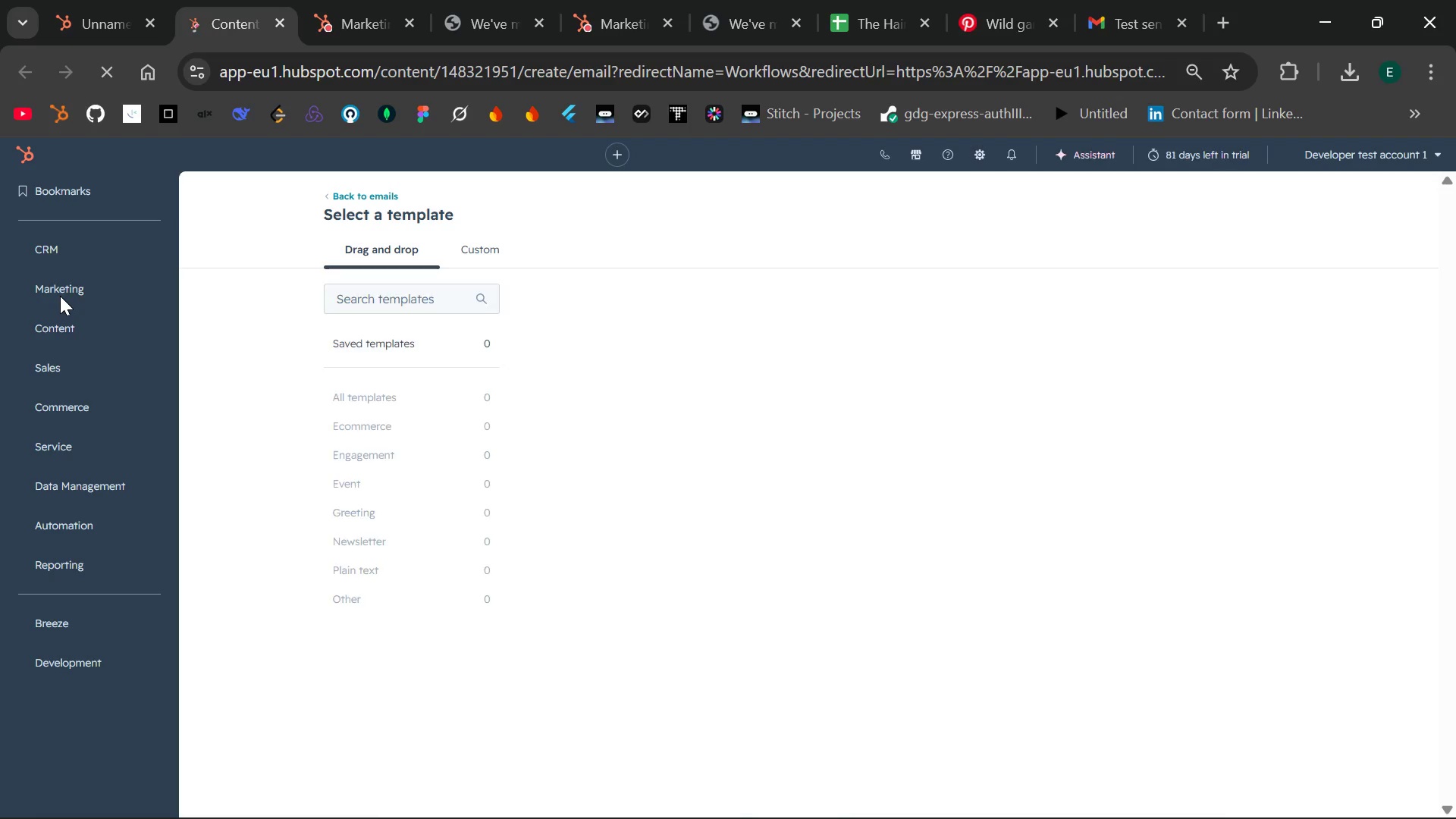 
left_click([355, 14])
 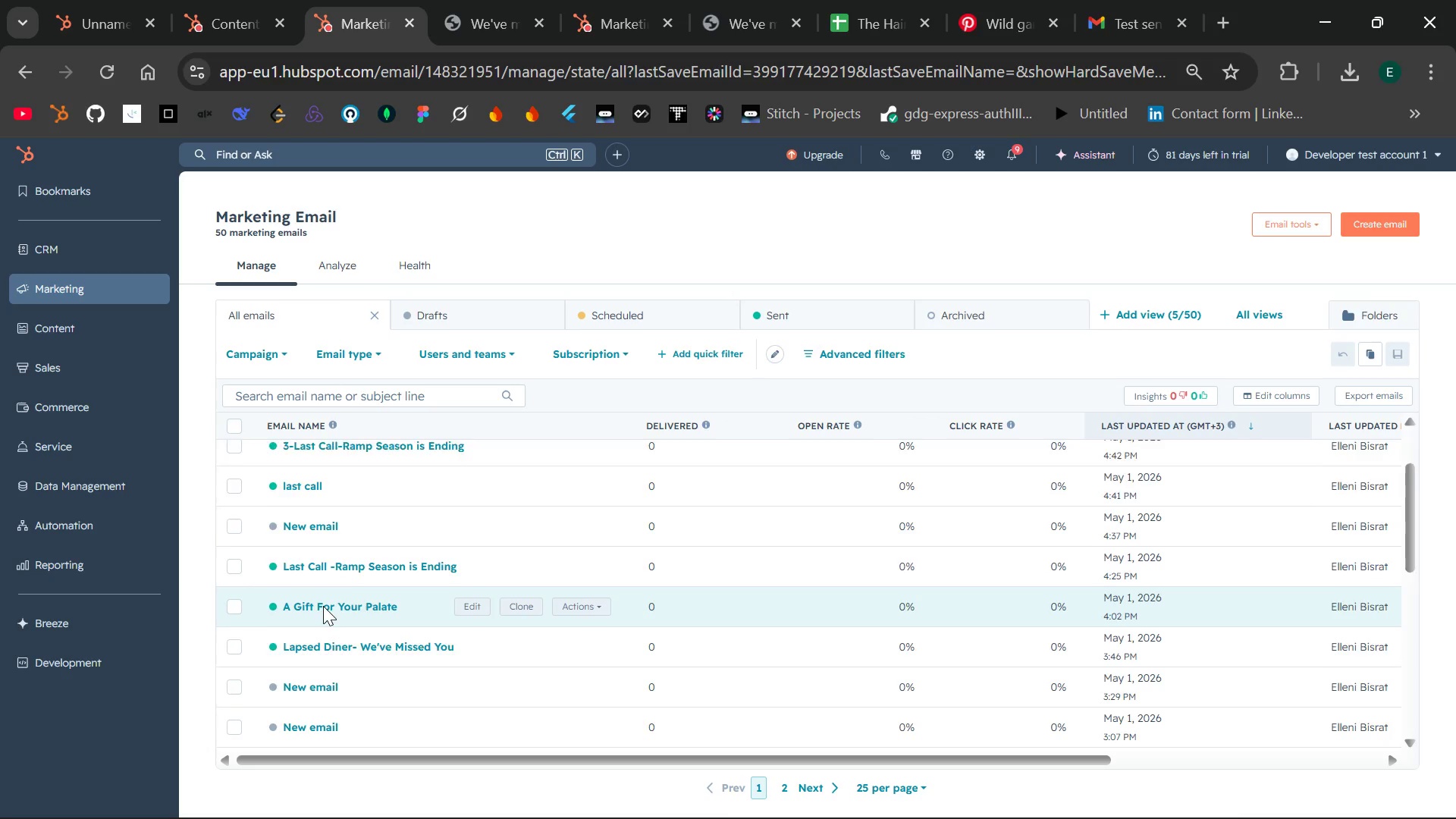 
wait(10.53)
 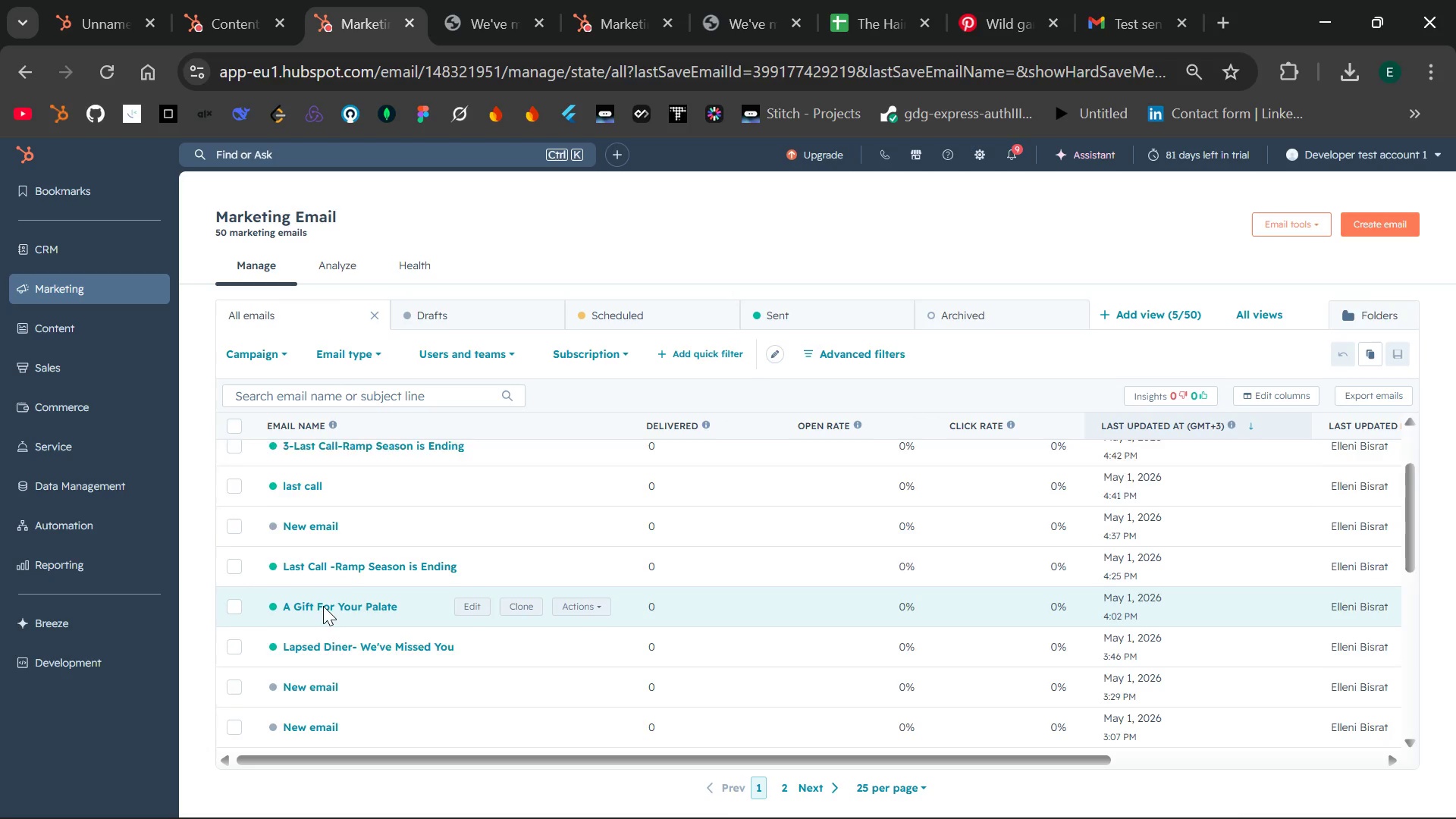 
left_click([585, 562])
 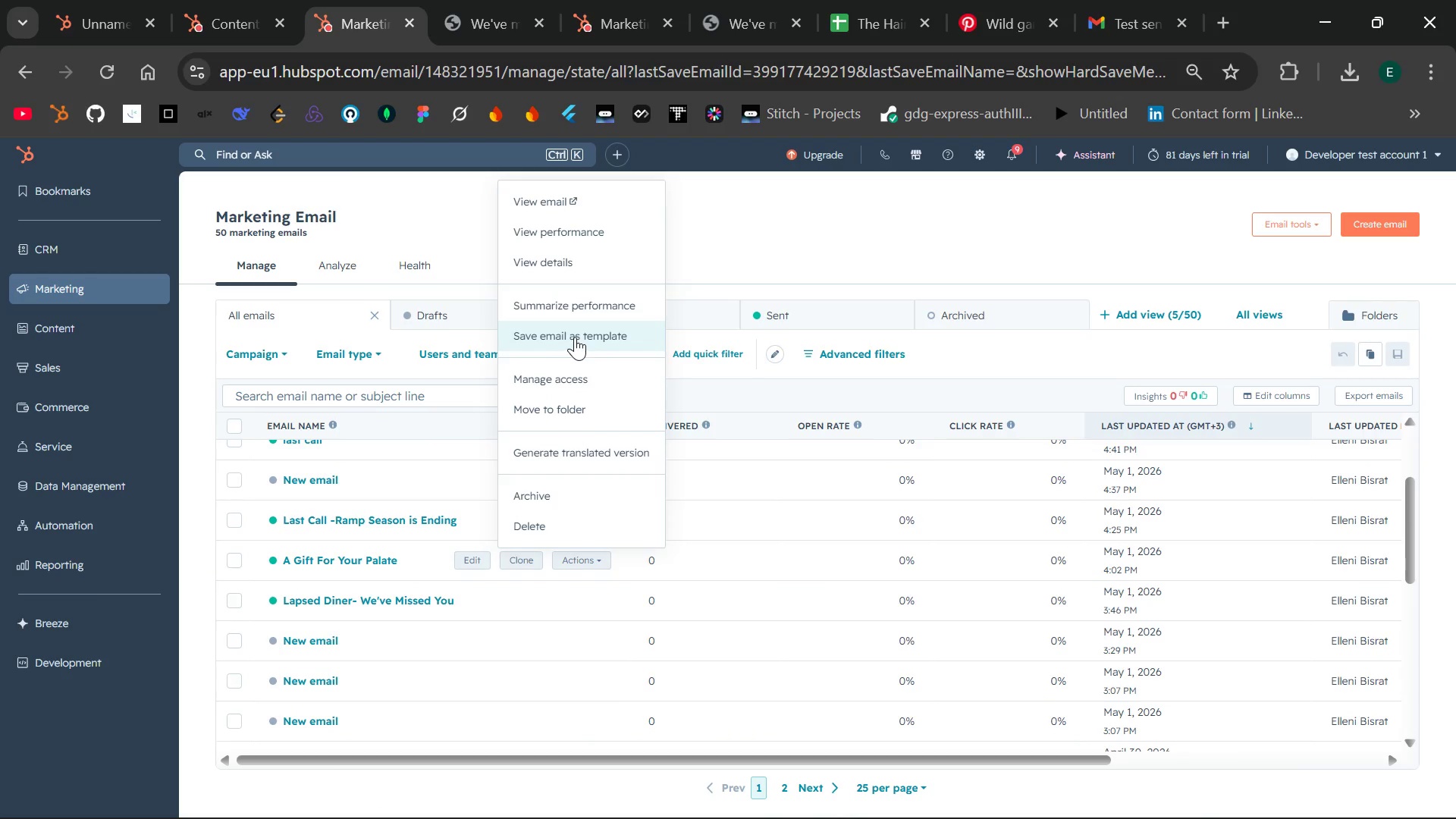 
left_click([606, 333])
 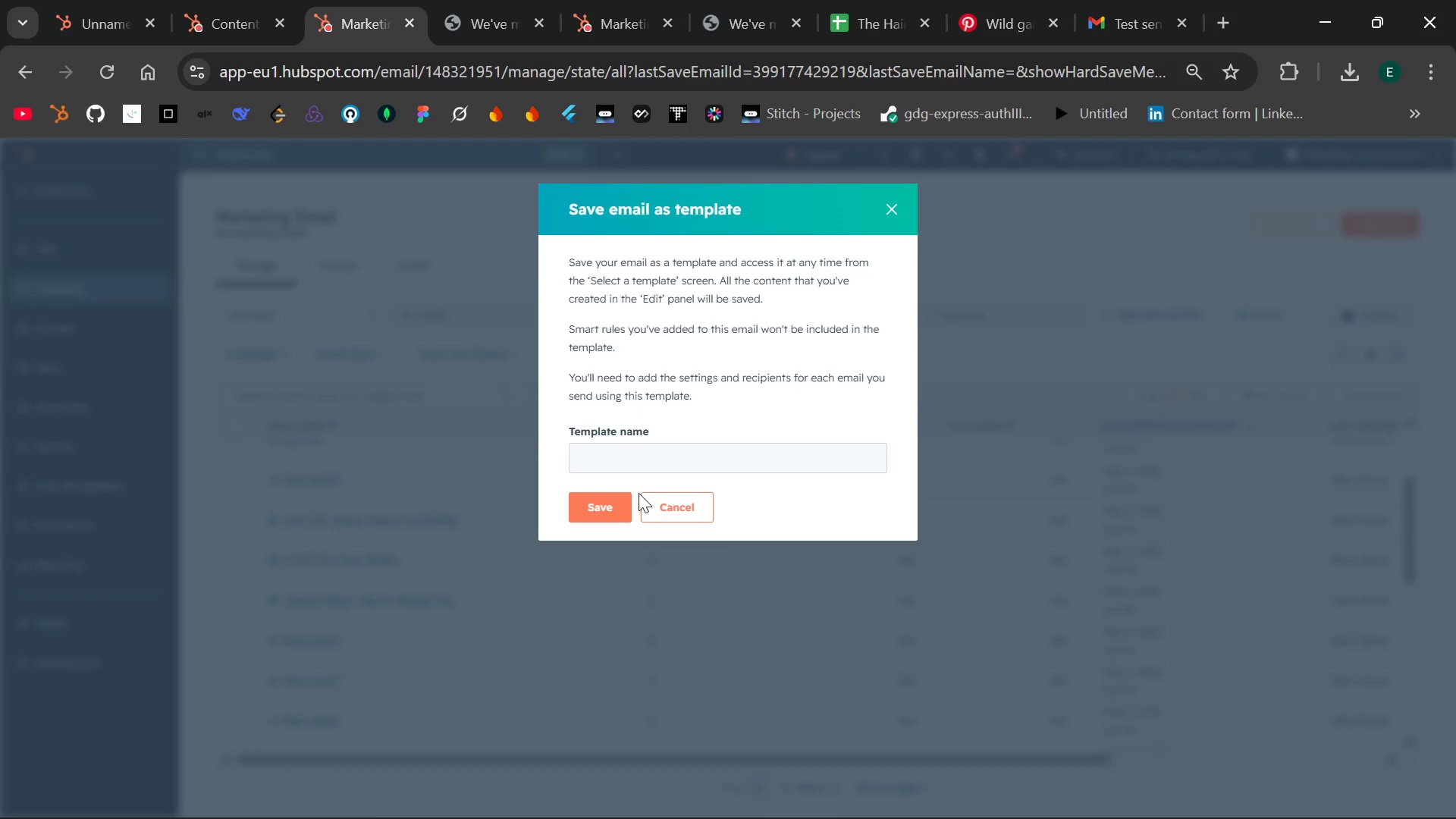 
left_click([622, 457])
 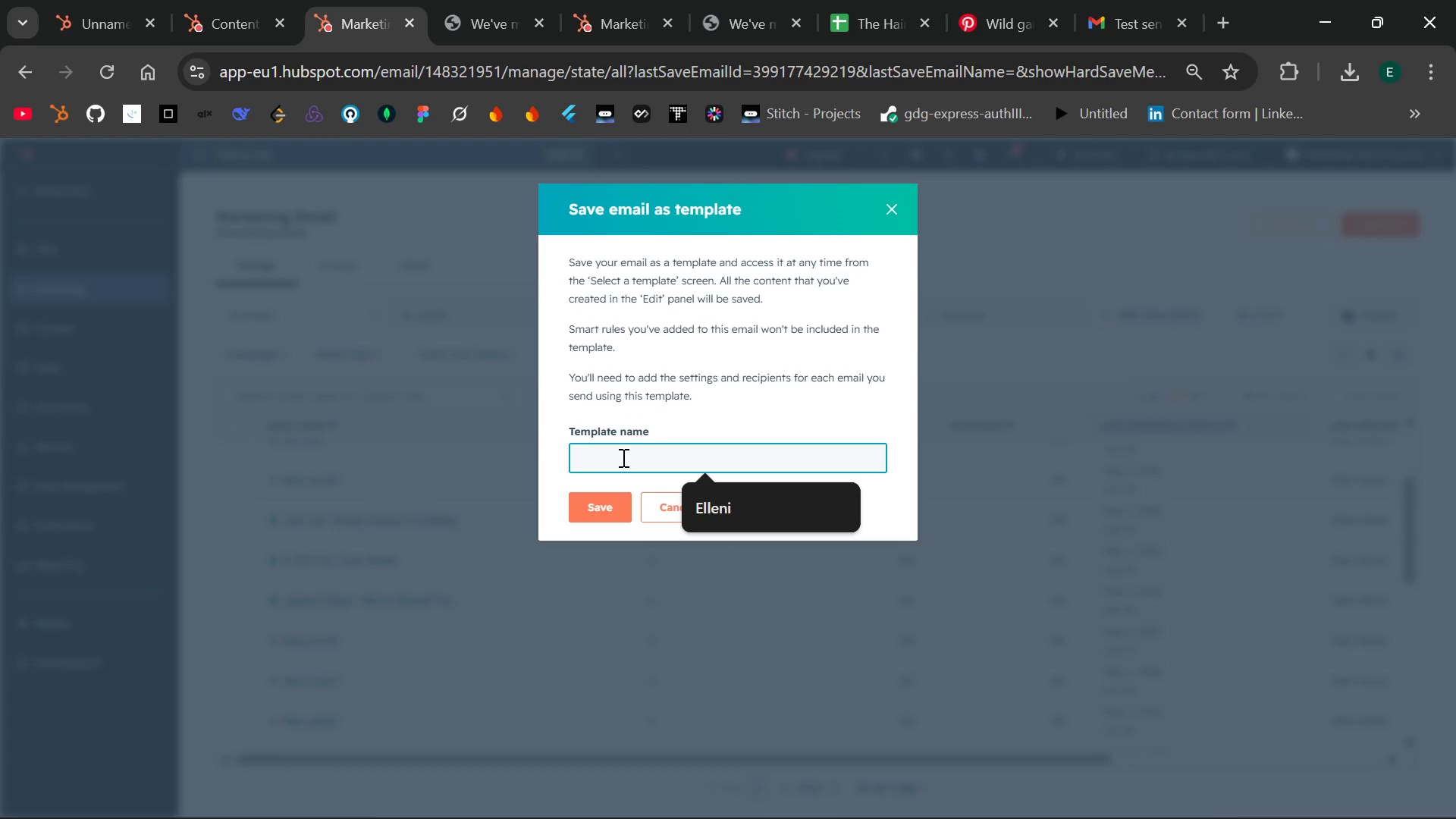 
type(A Gift for Your Pla)
key(Backspace)
key(Backspace)
type(alate)
 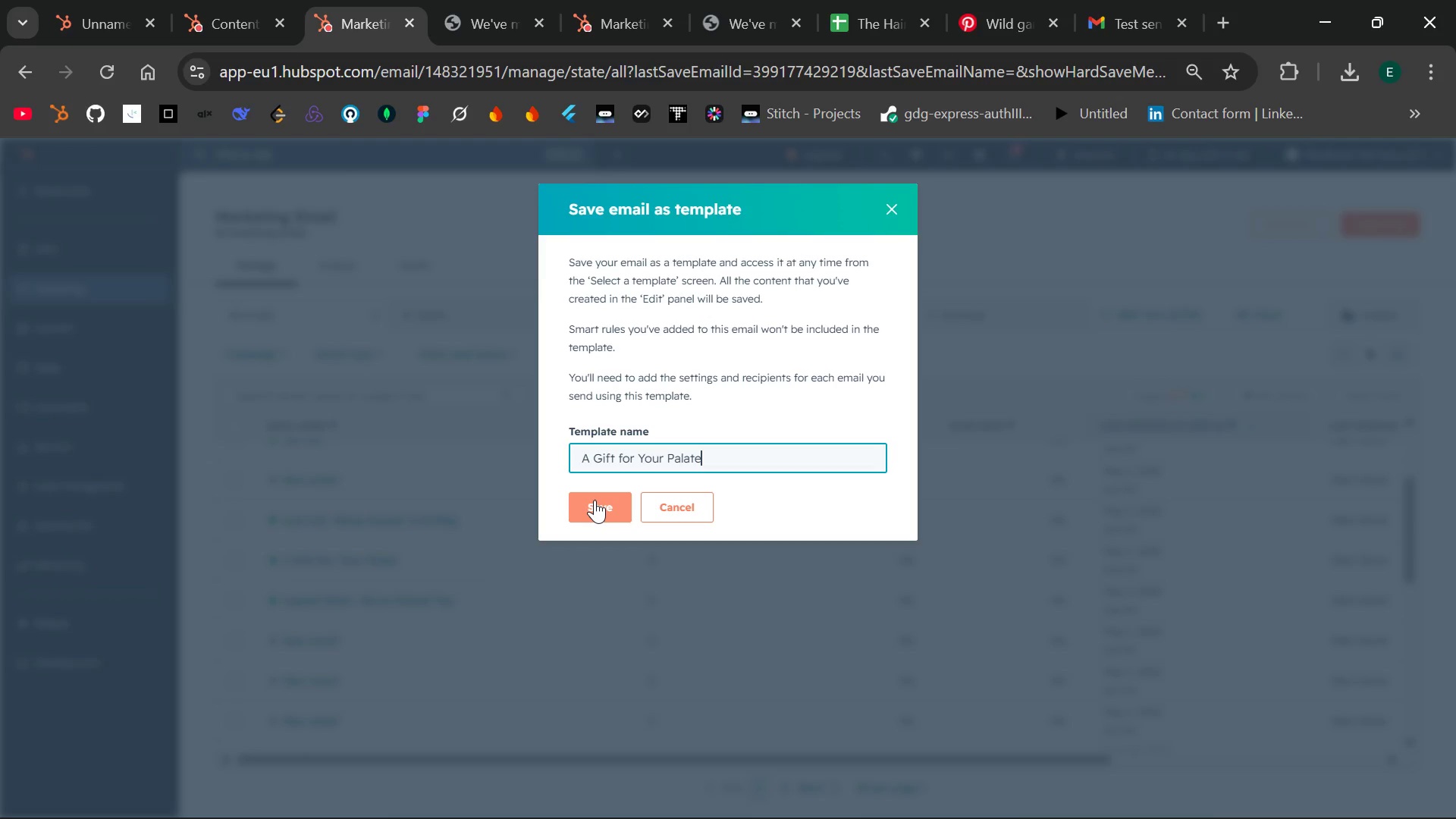 
left_click([595, 500])
 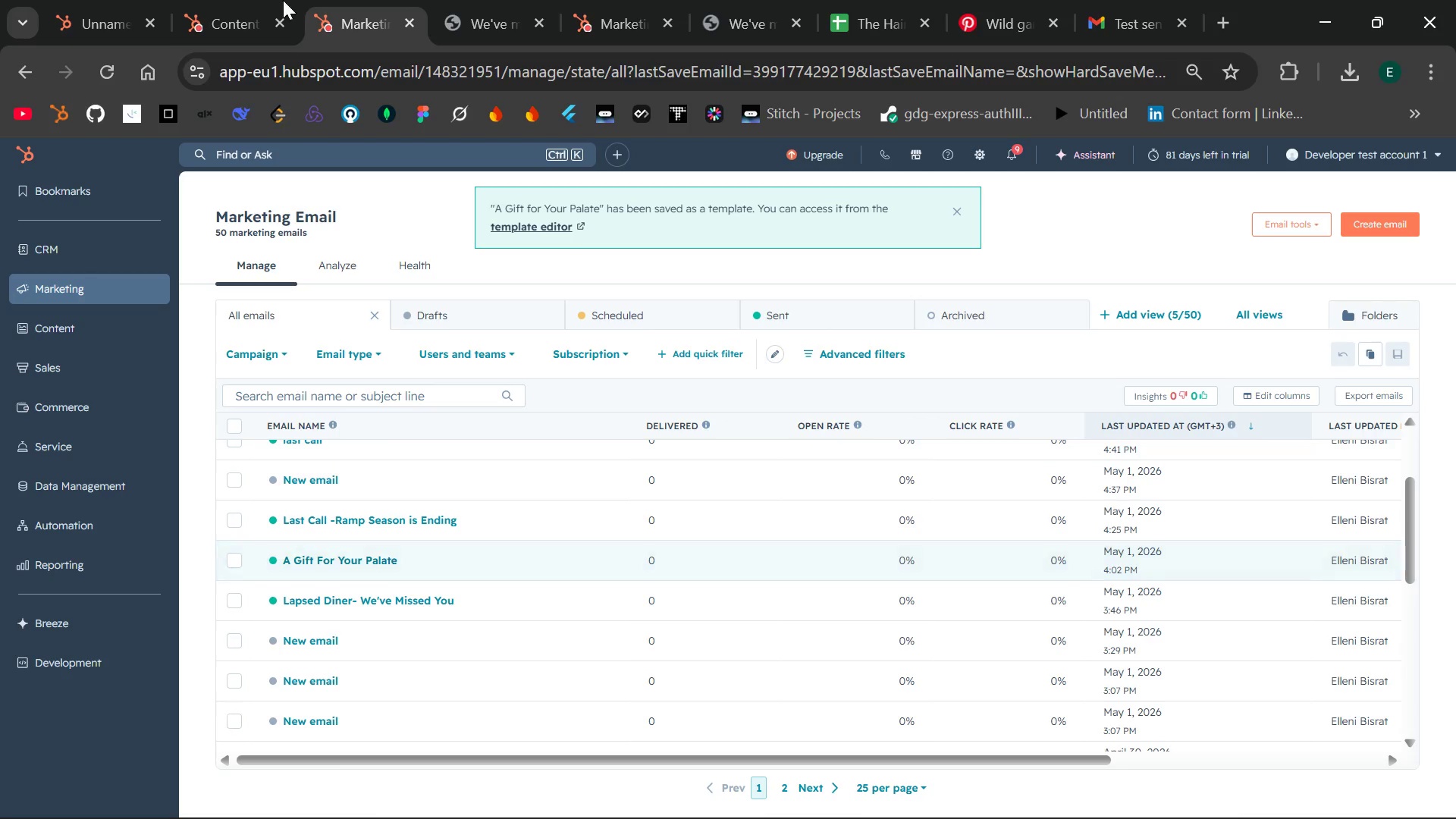 
wait(6.09)
 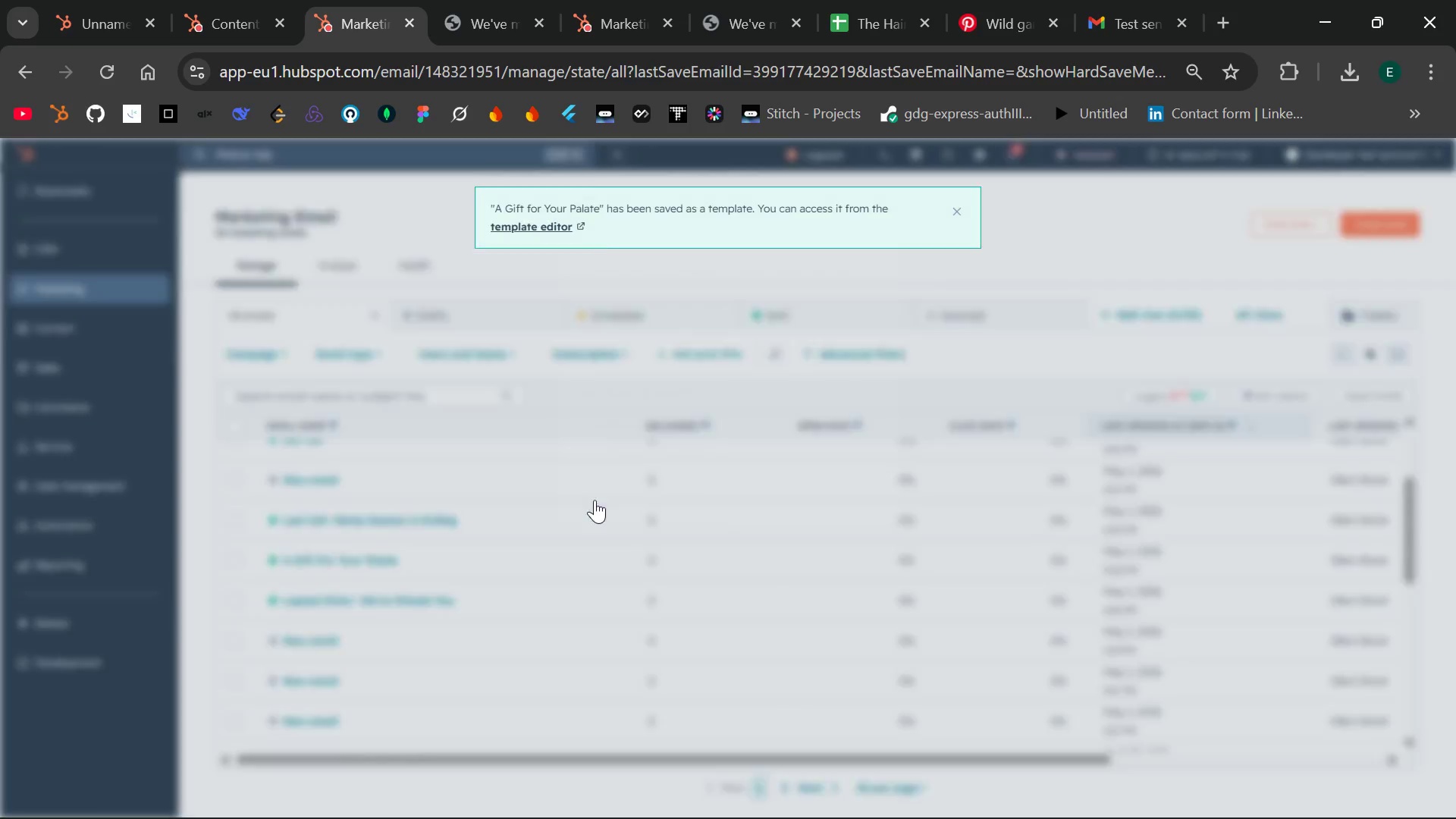 
left_click([234, 1])
 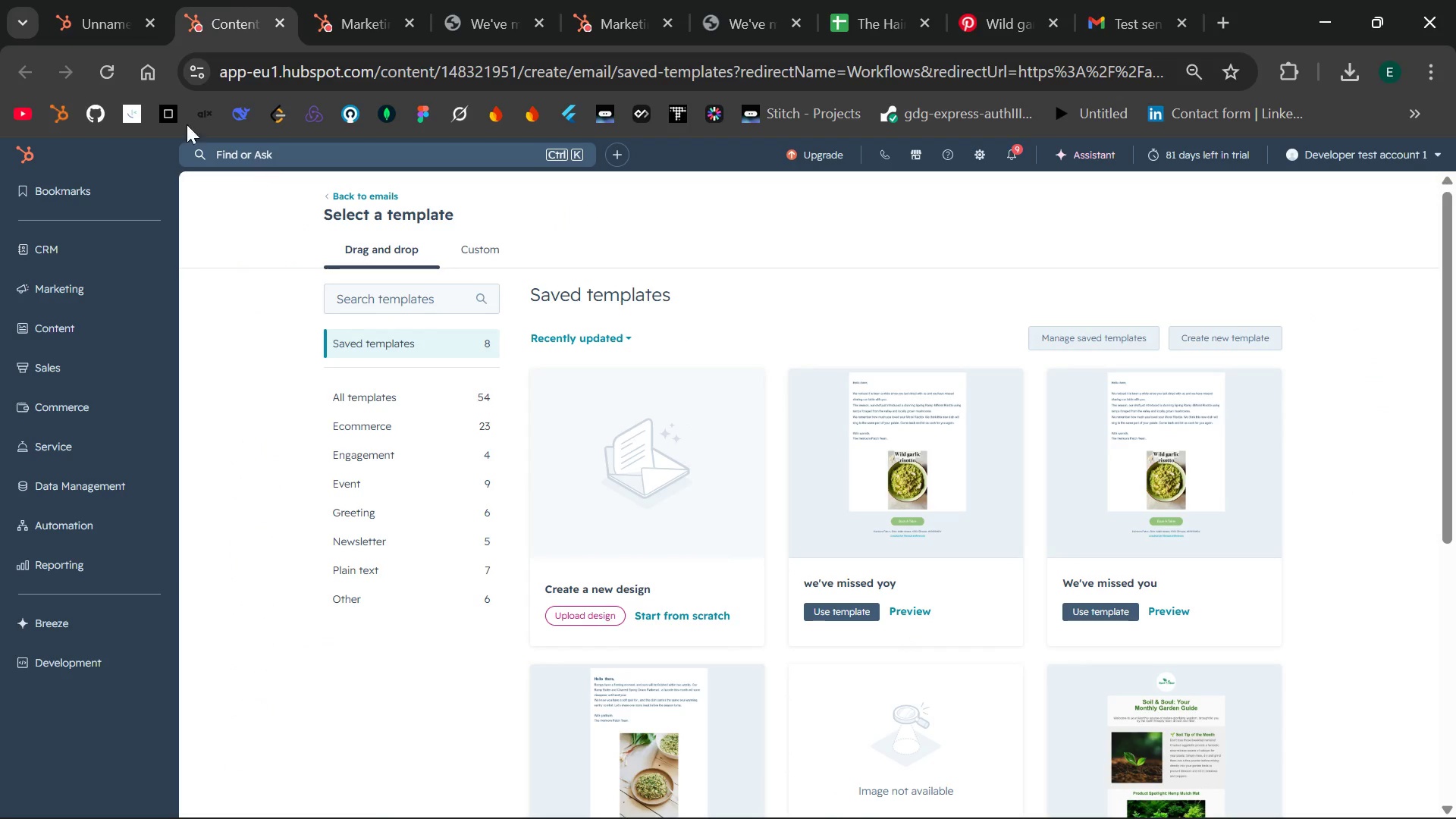 
wait(5.3)
 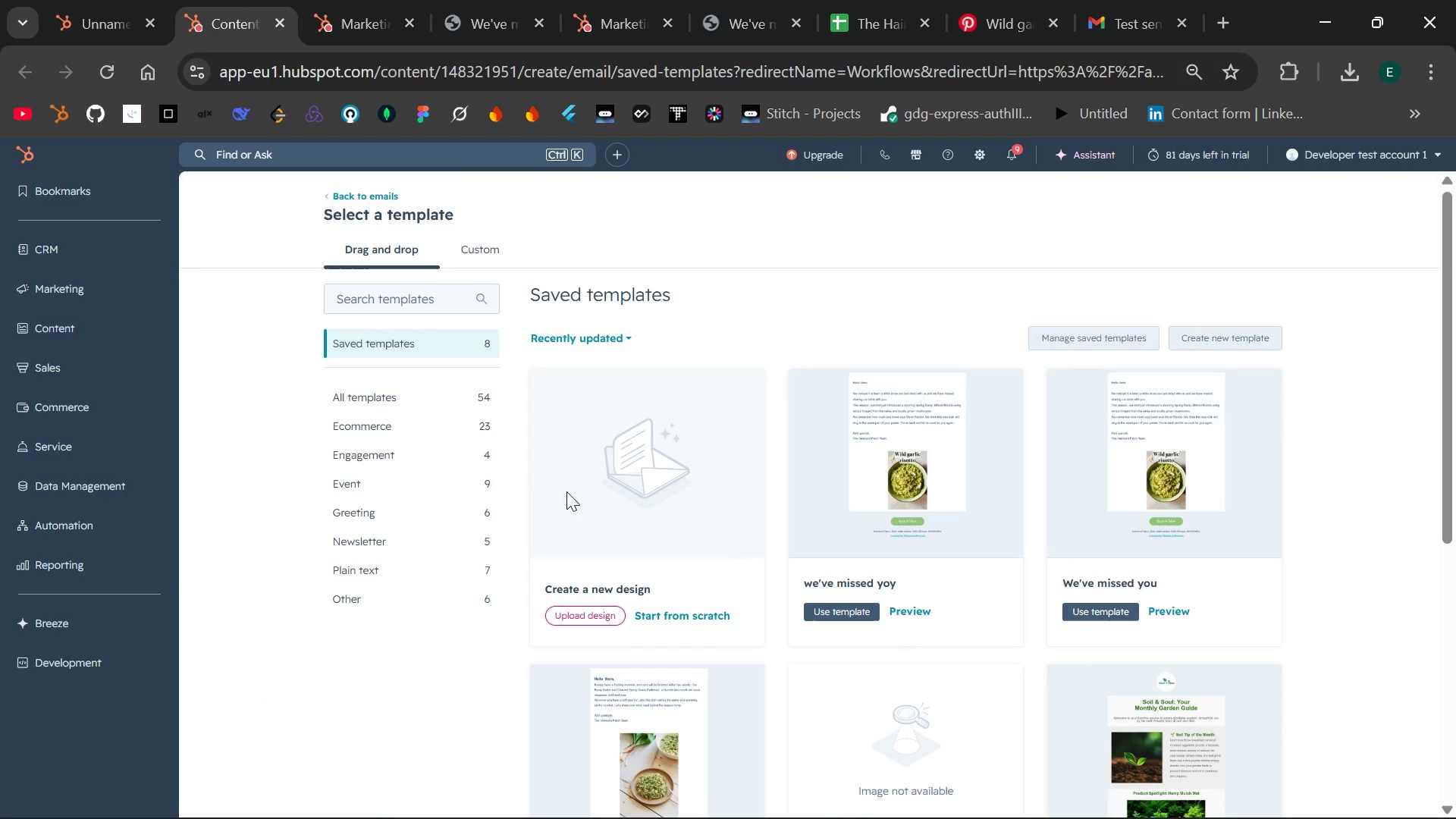 
left_click([111, 72])
 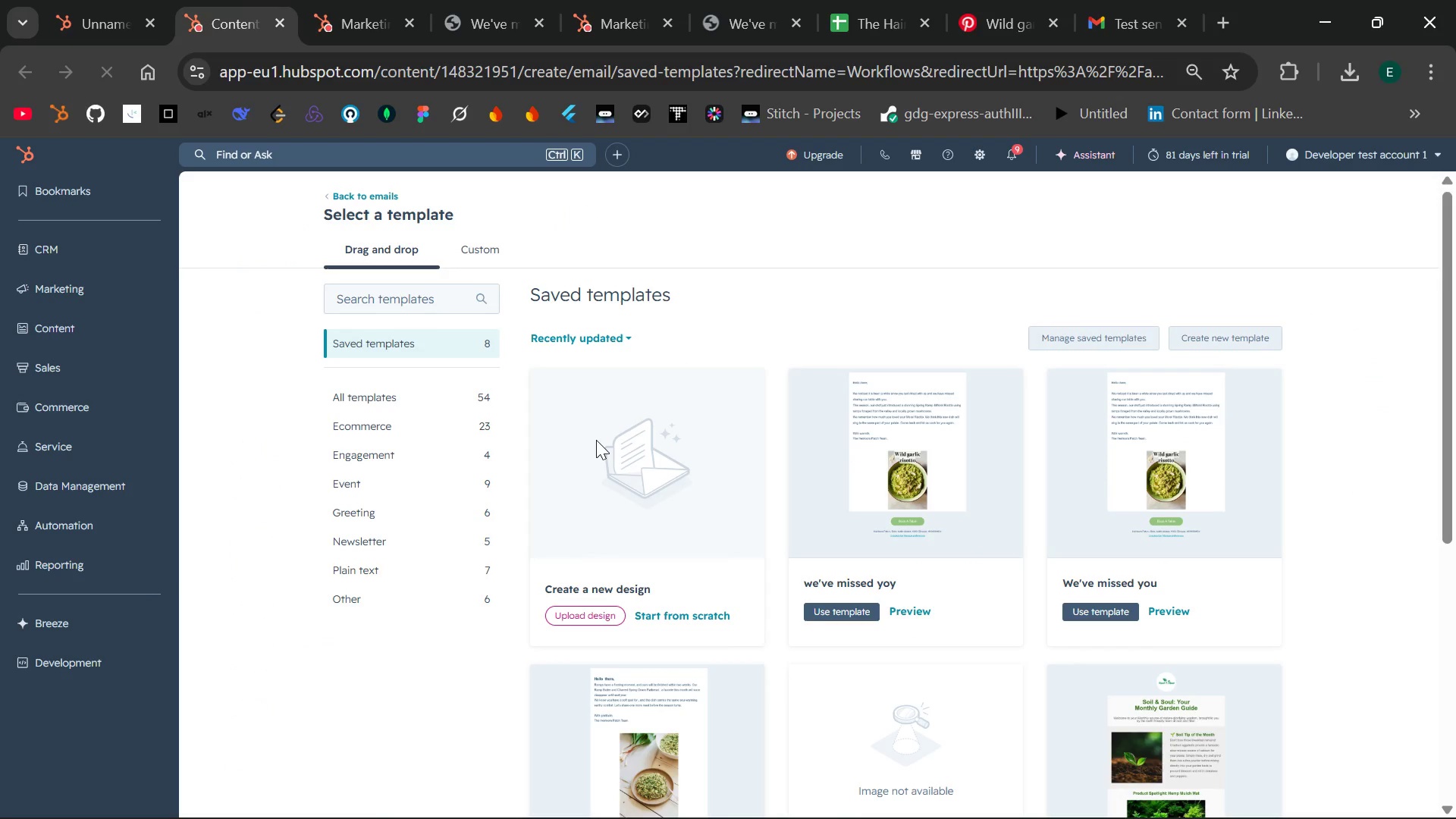 
wait(8.34)
 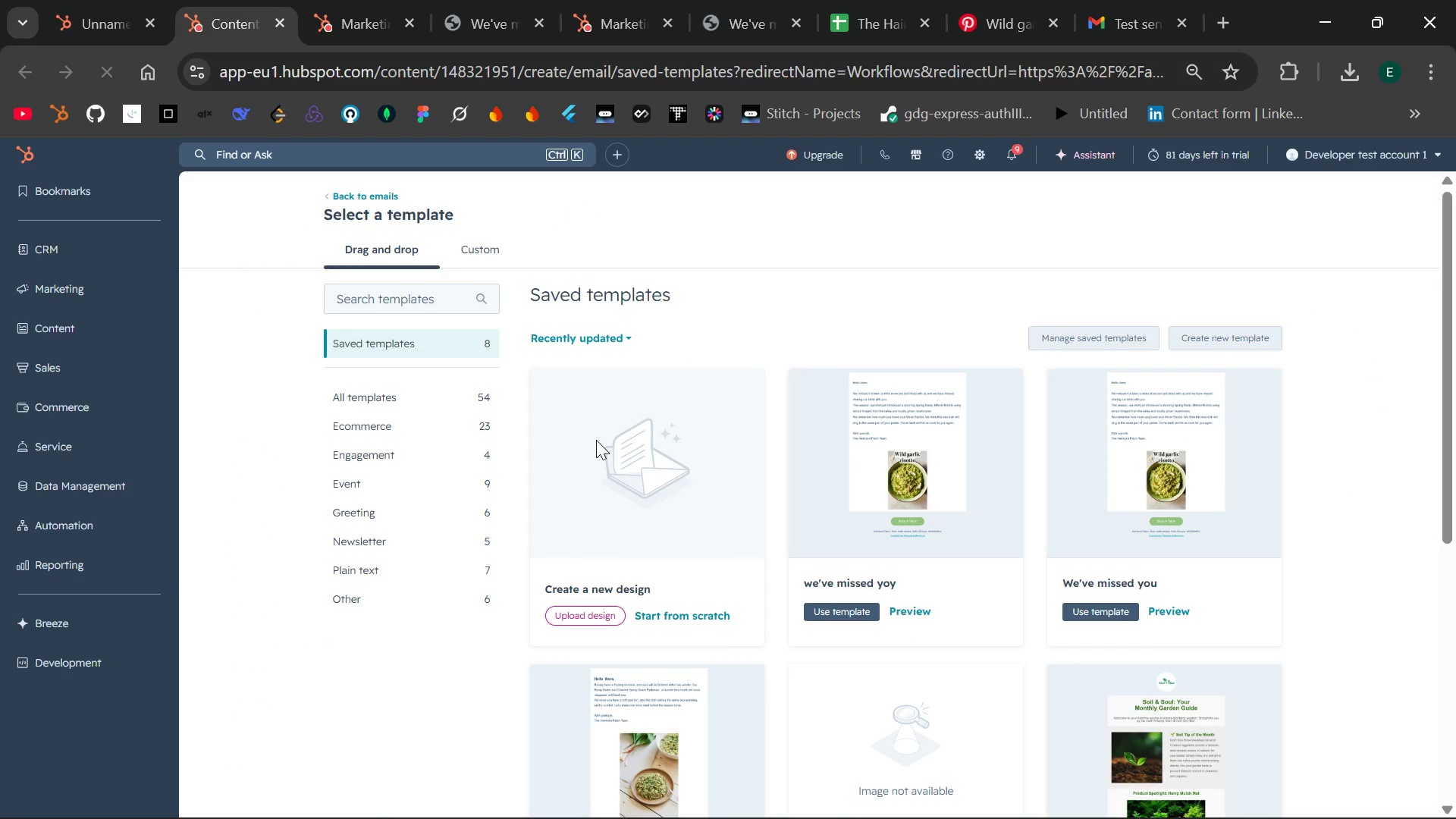 
left_click([356, 0])
 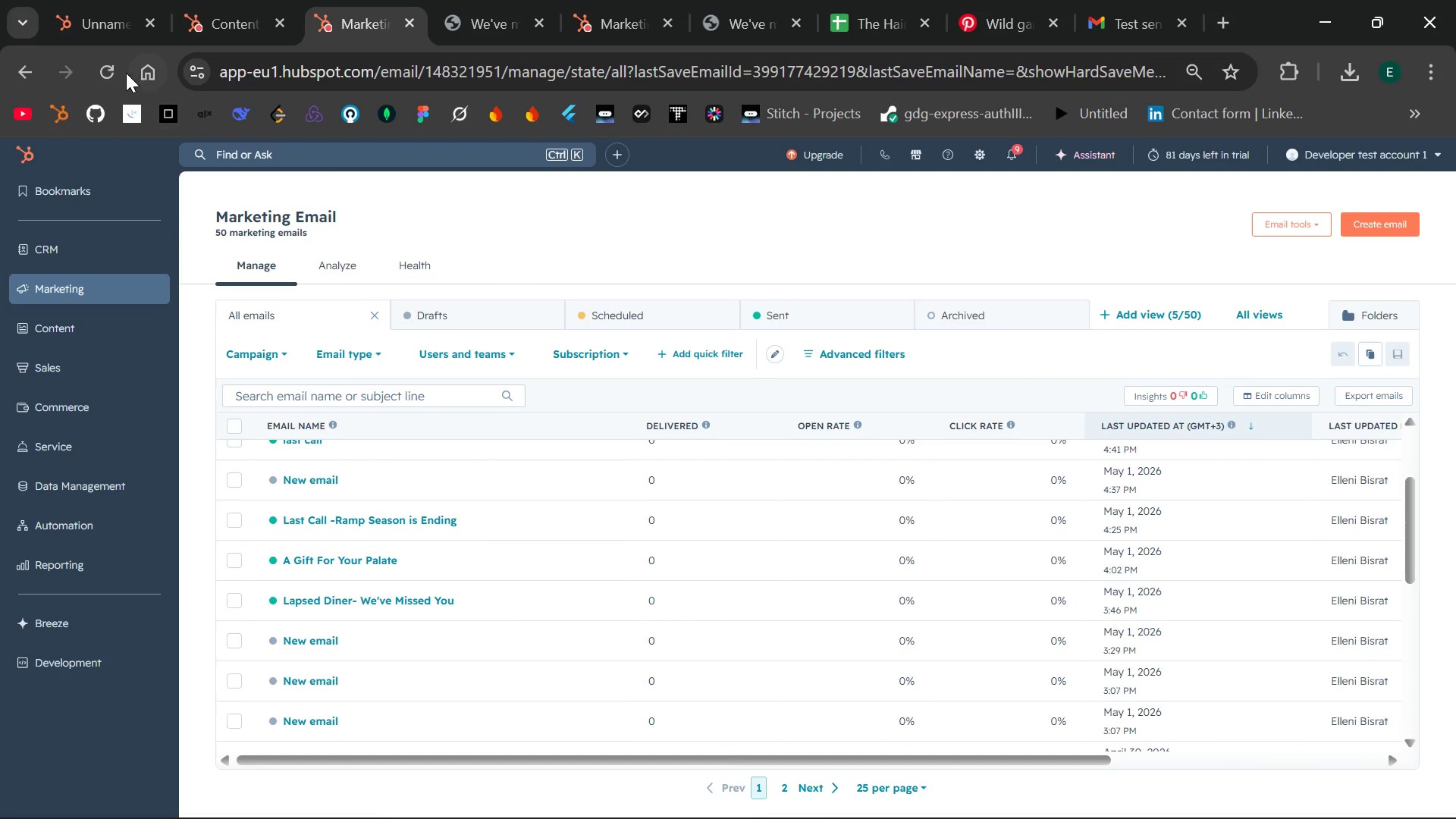 
left_click([114, 72])
 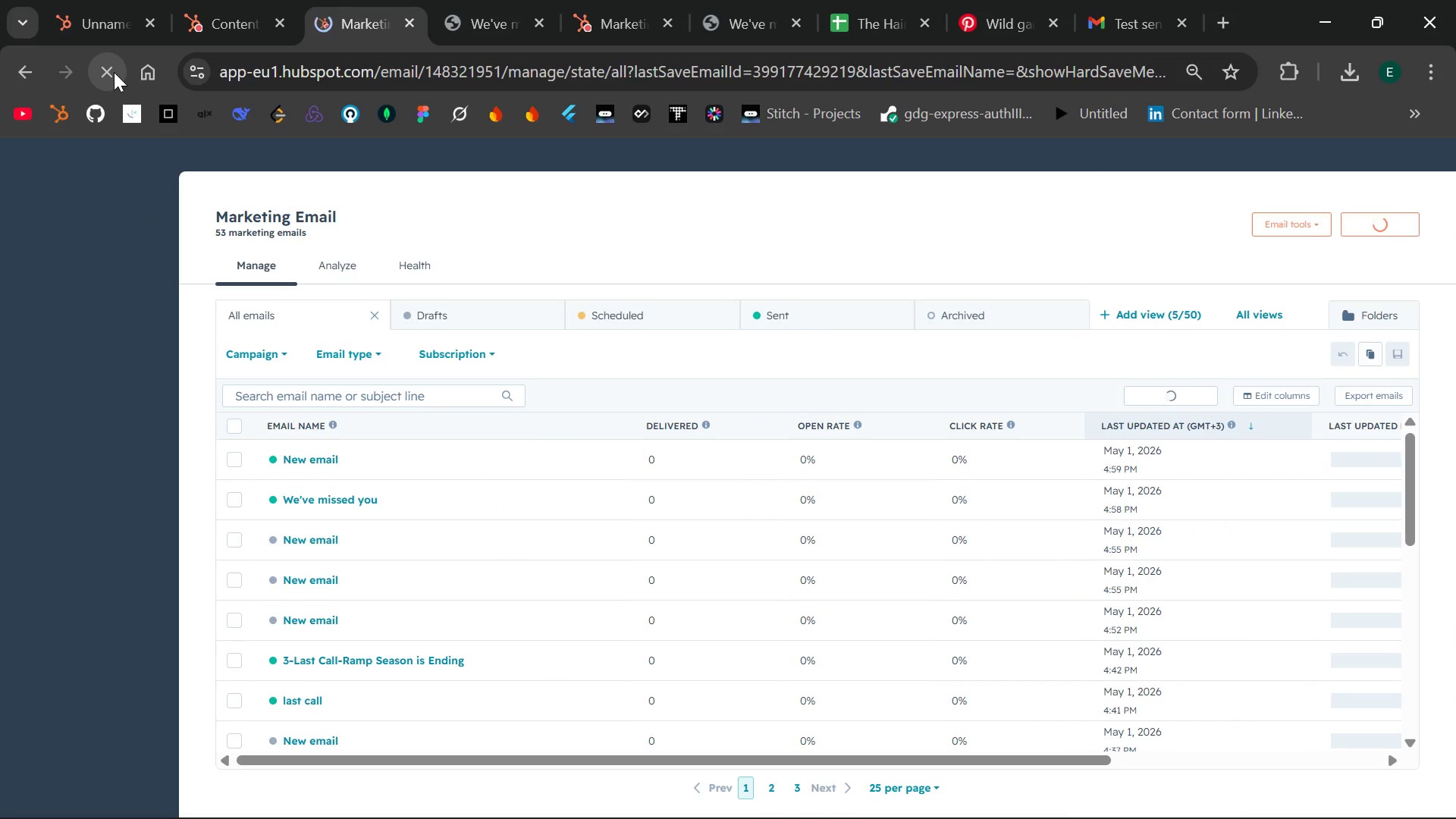 
wait(6.39)
 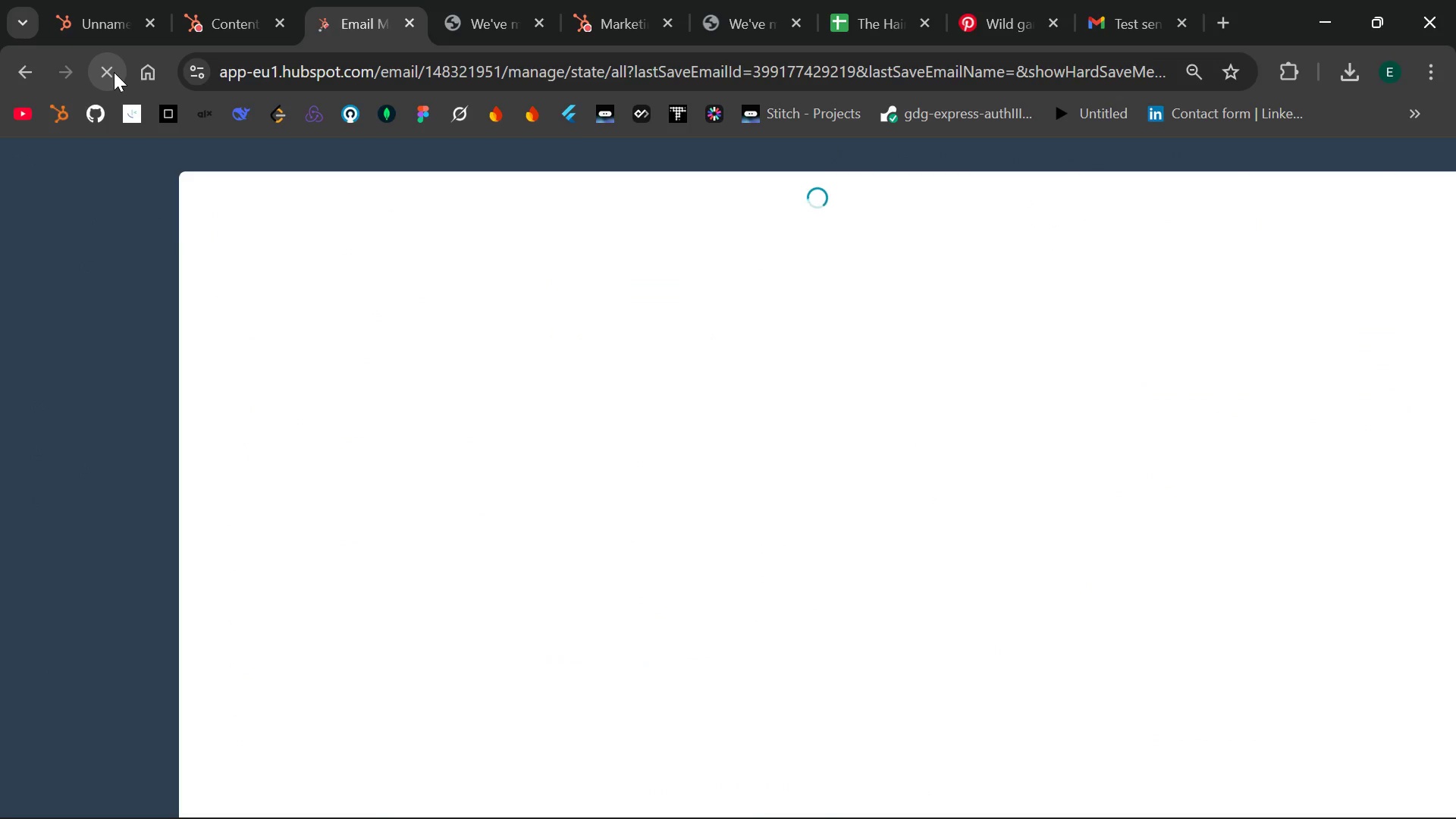 
left_click([234, 20])
 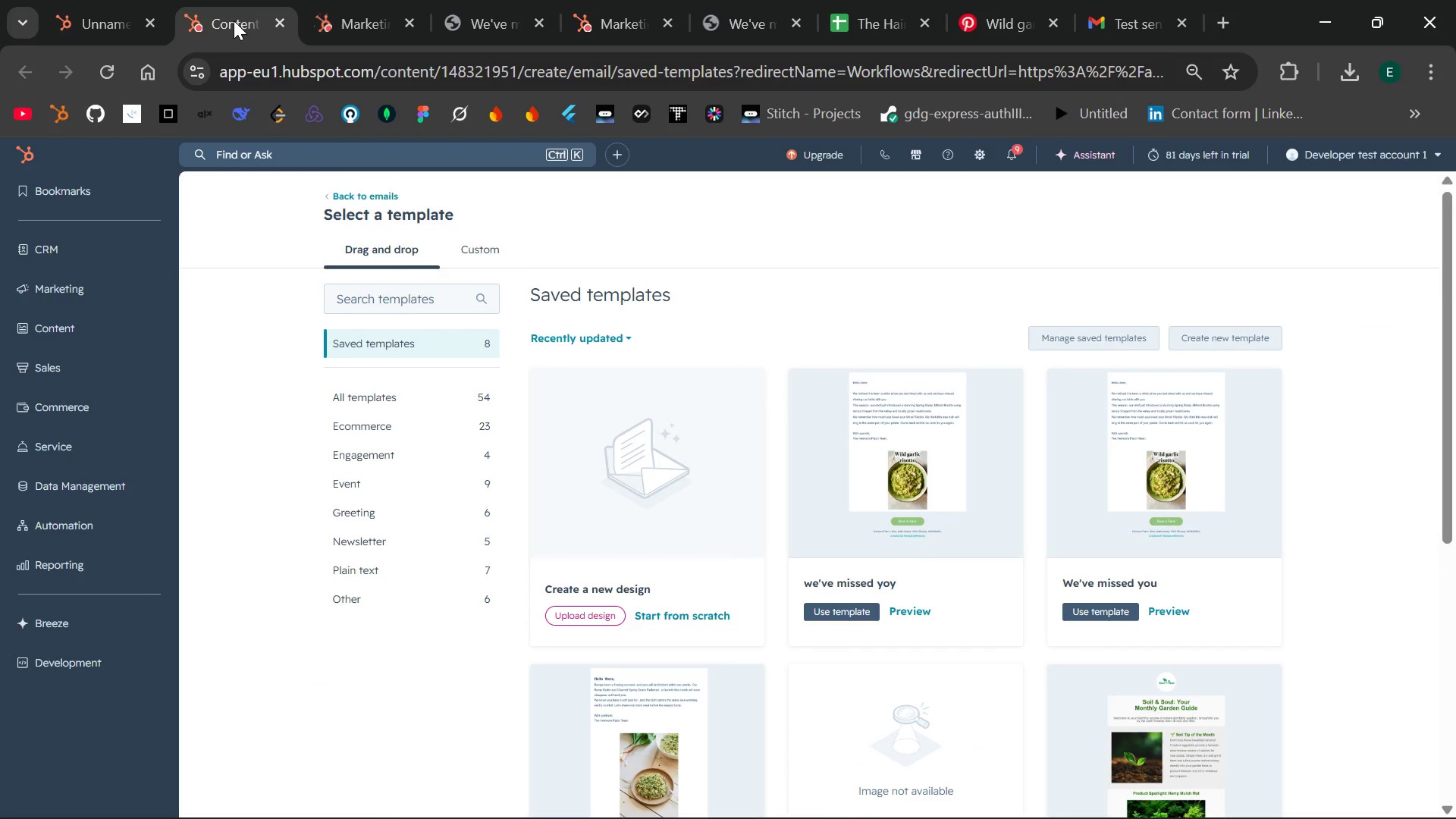 
mouse_move([630, 394])
 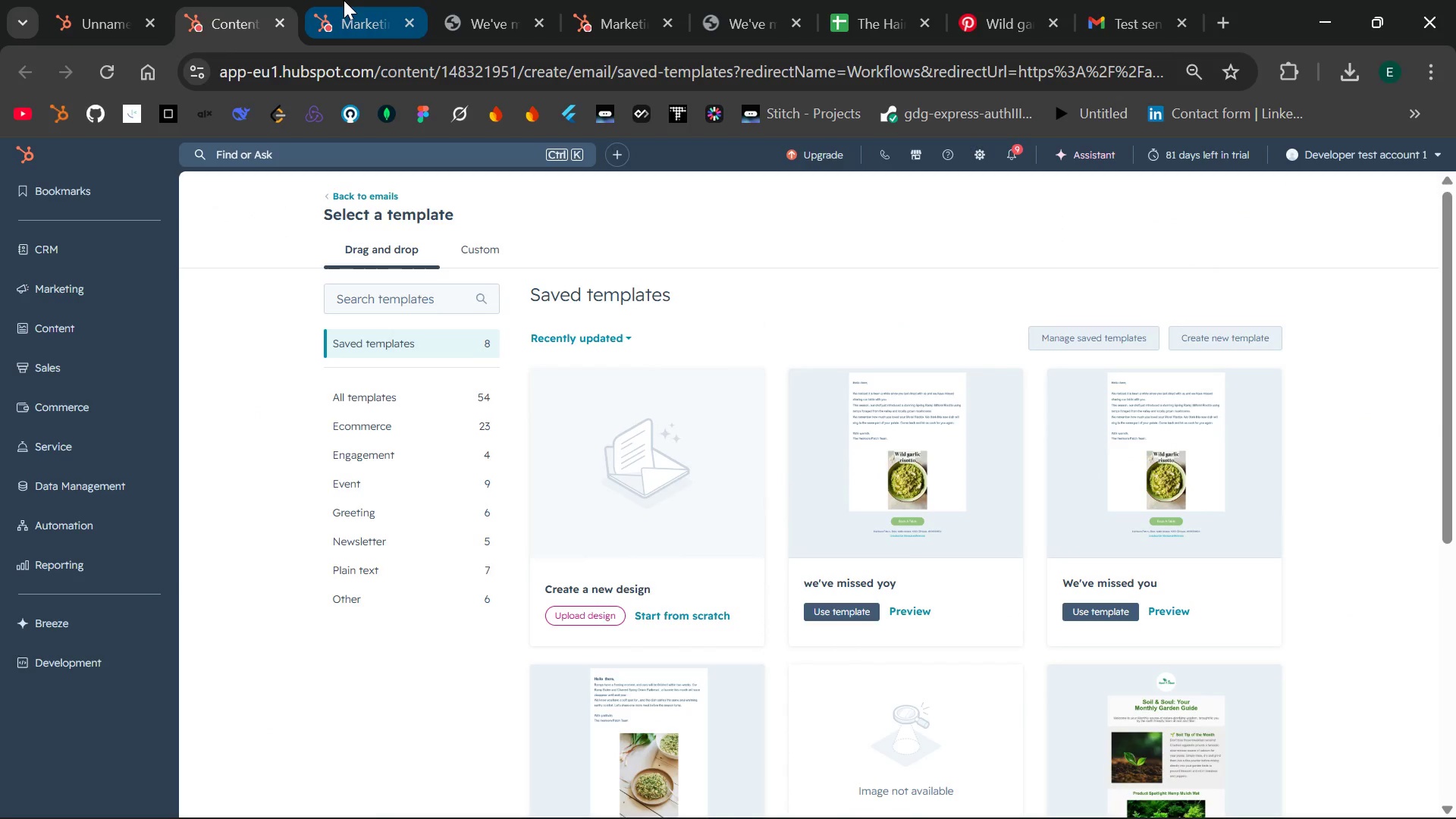 
left_click([344, 0])
 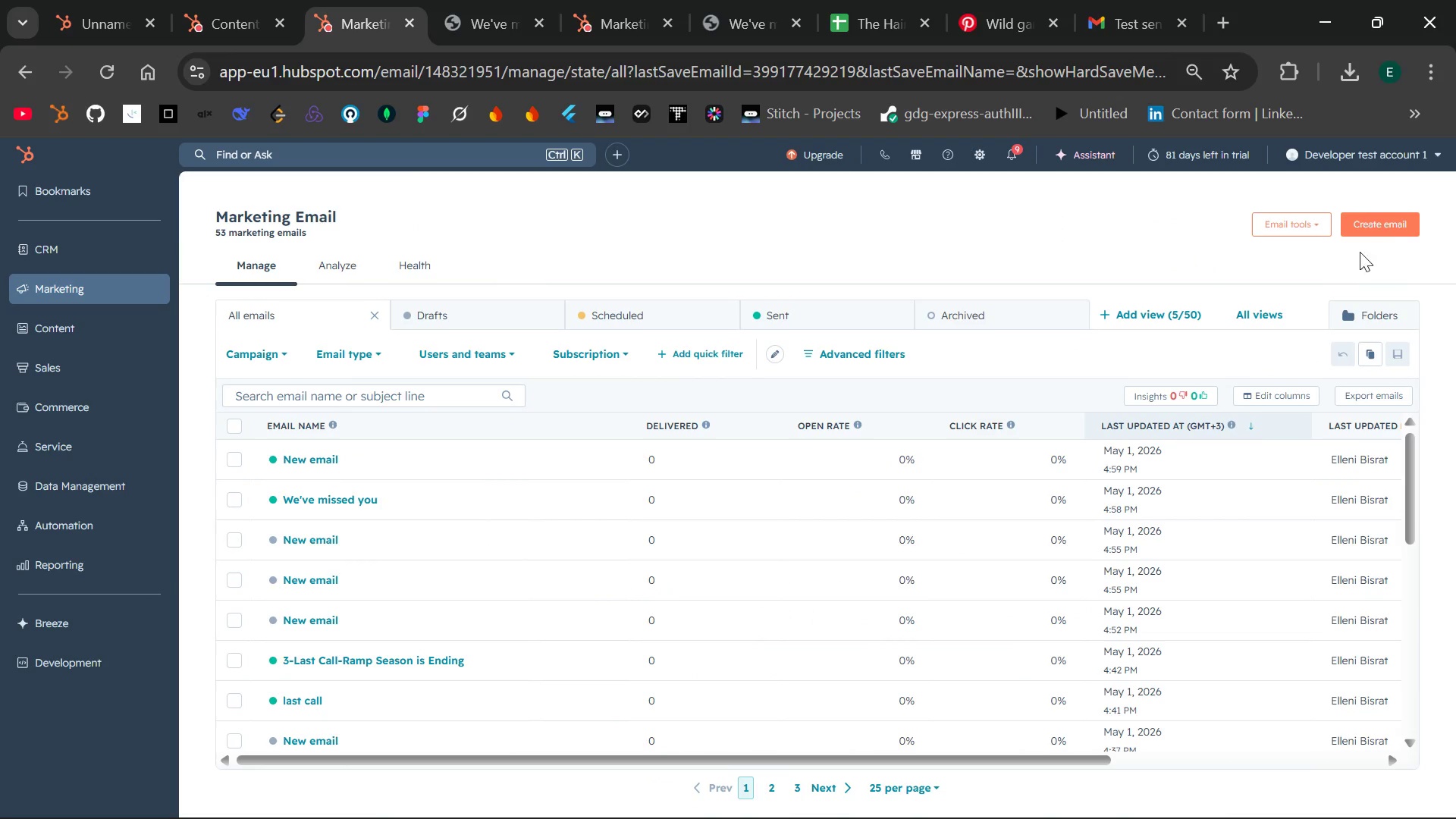 
left_click([1389, 221])
 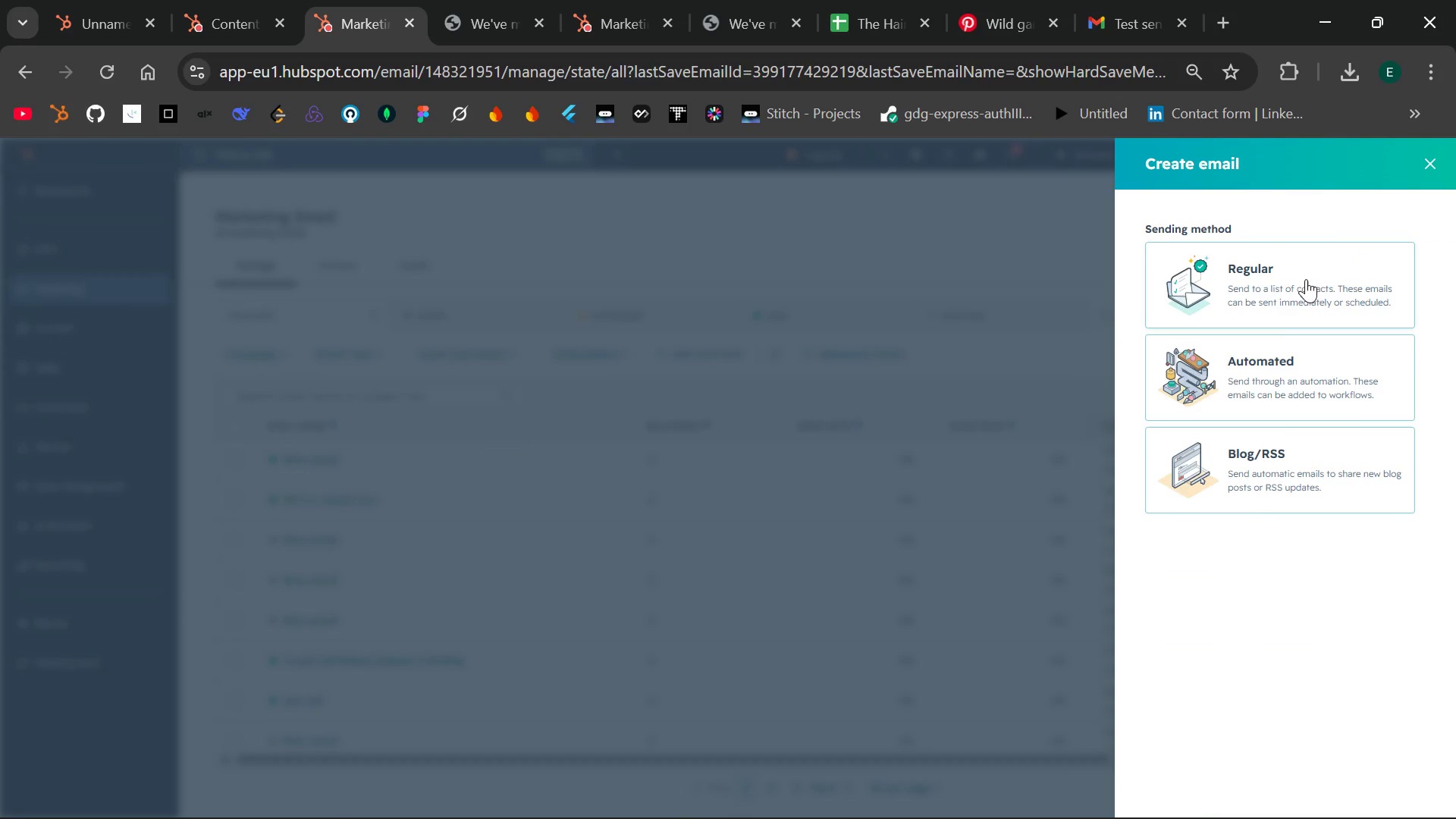 
left_click([1294, 286])
 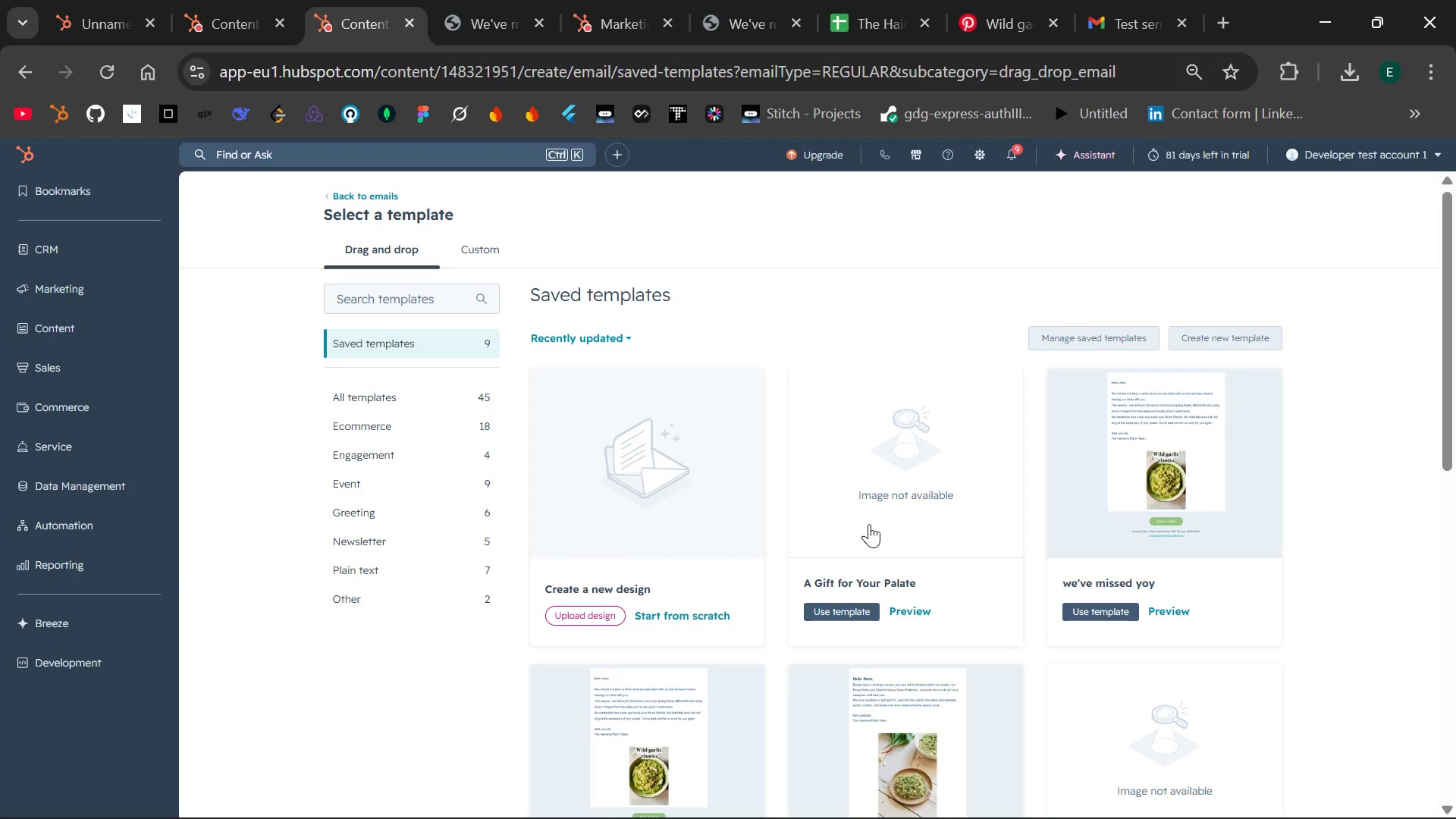 
wait(11.73)
 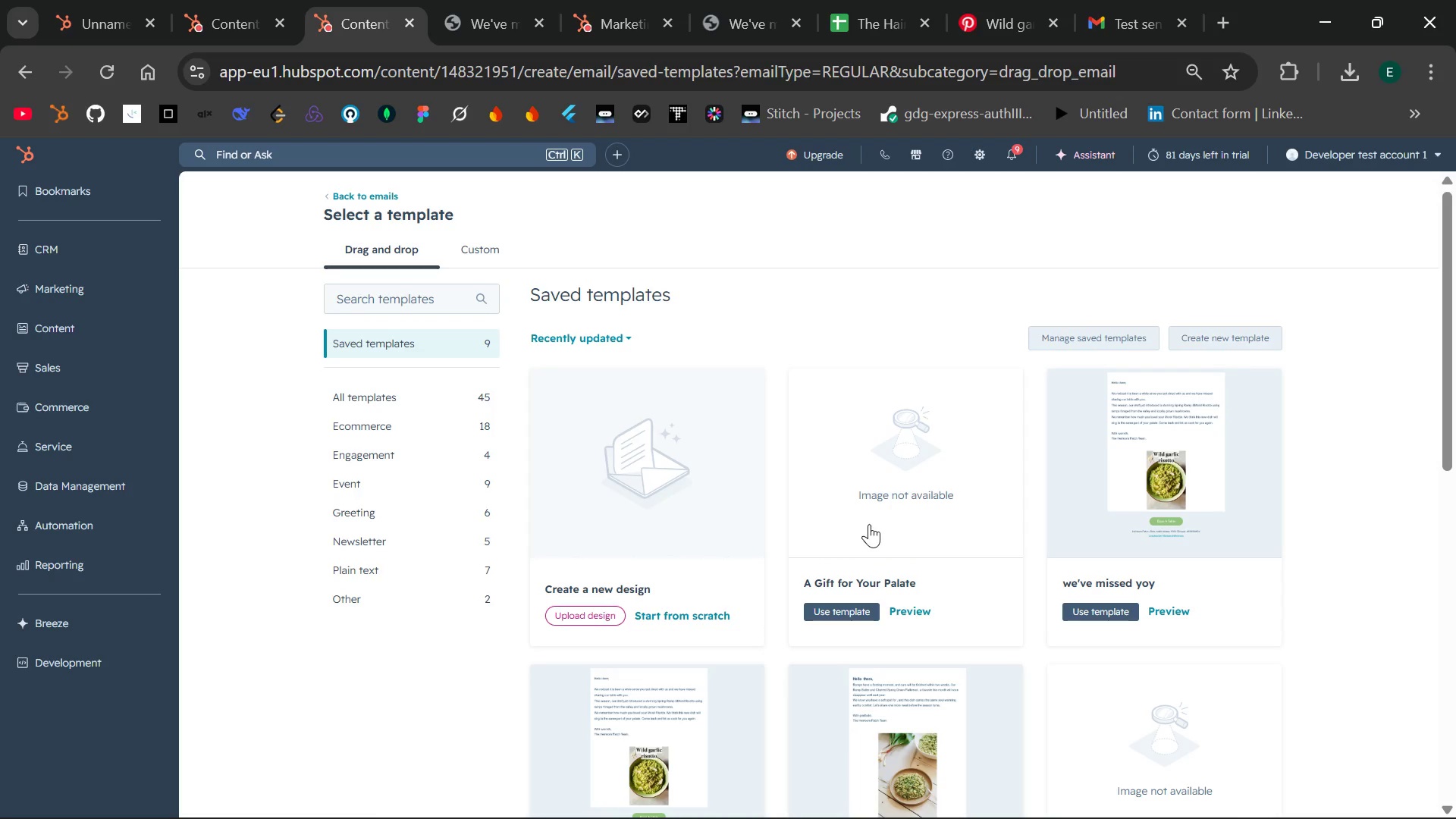 
left_click([239, 24])
 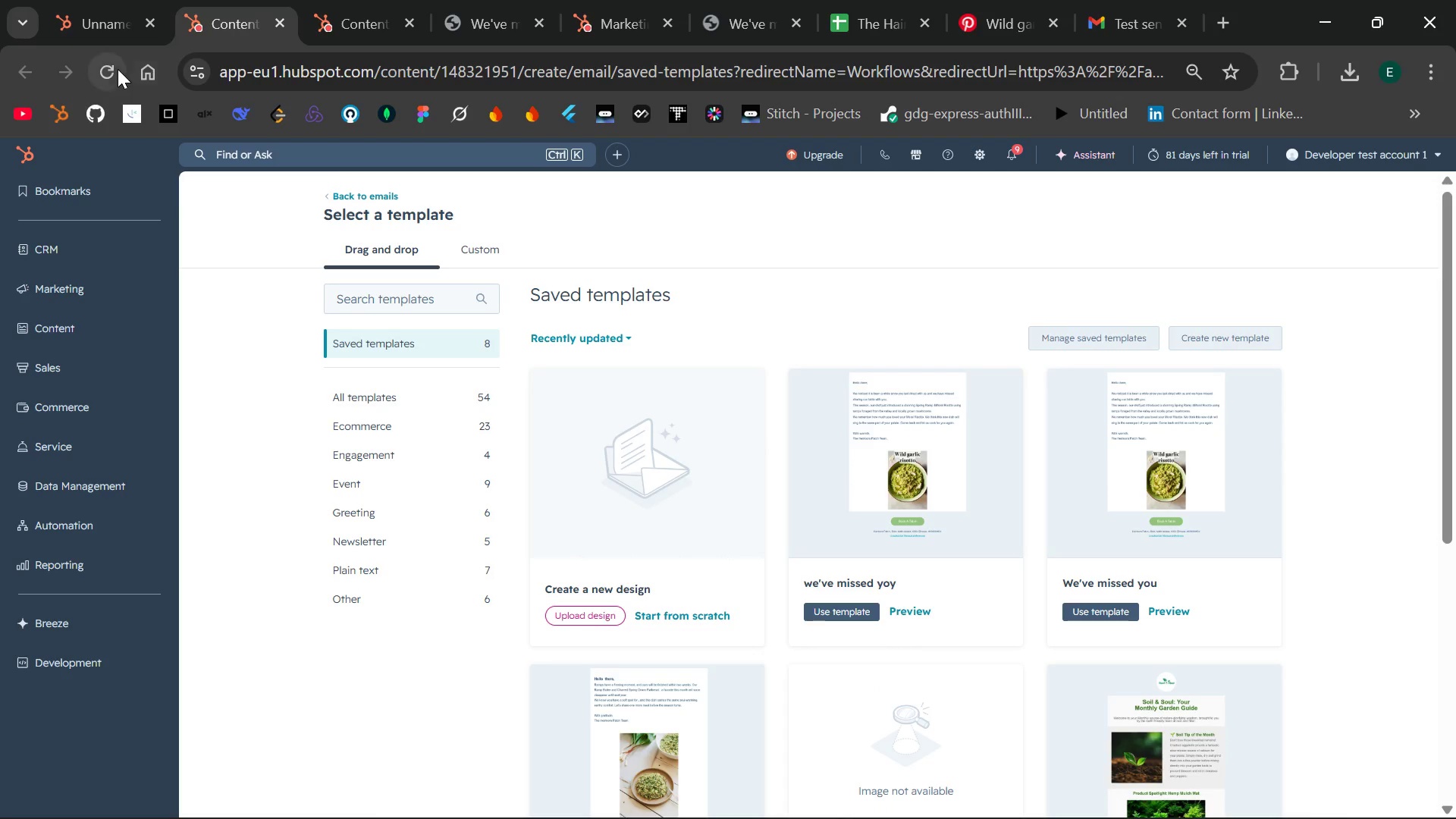 
left_click([278, 24])
 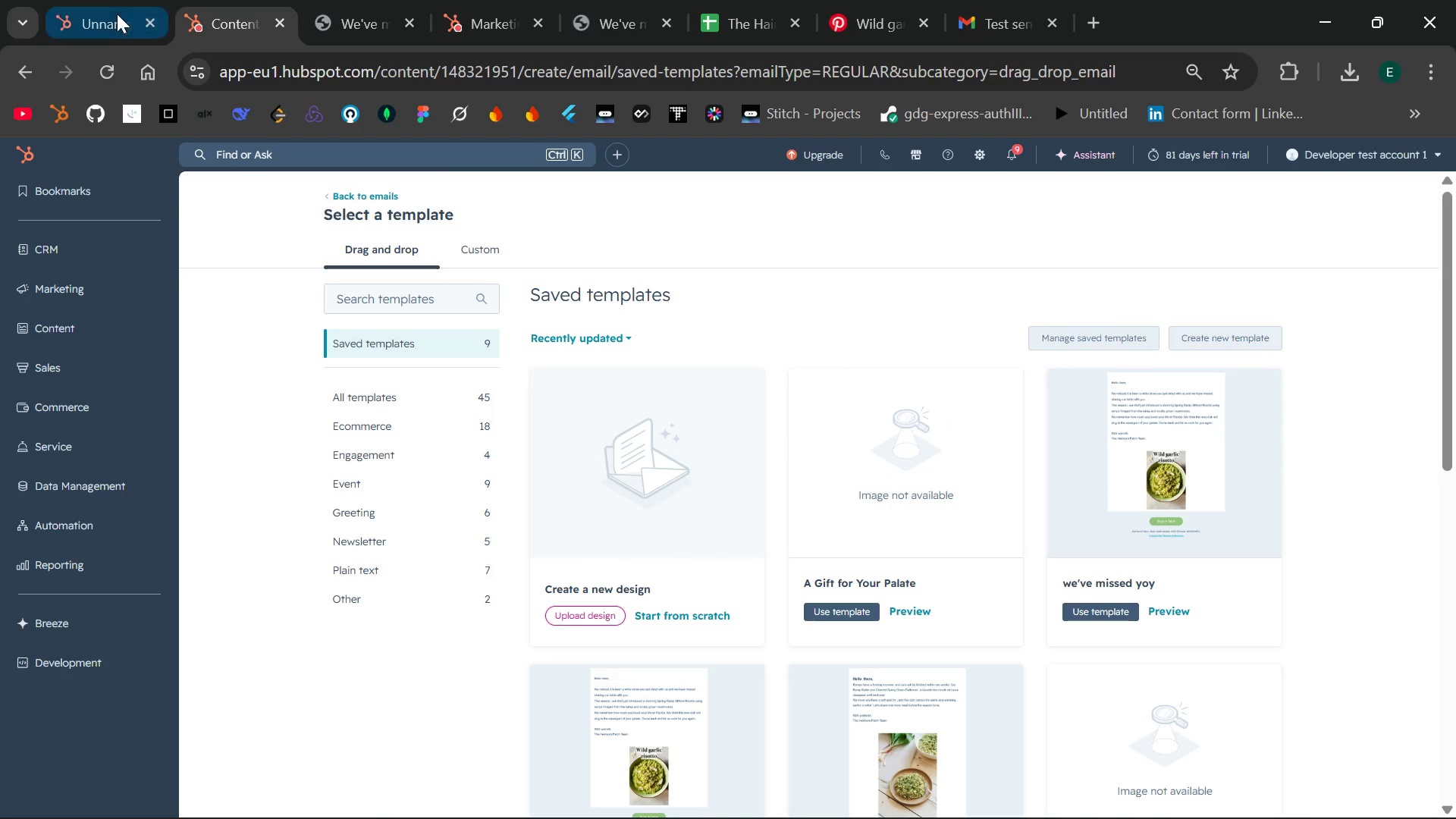 
left_click([115, 13])
 